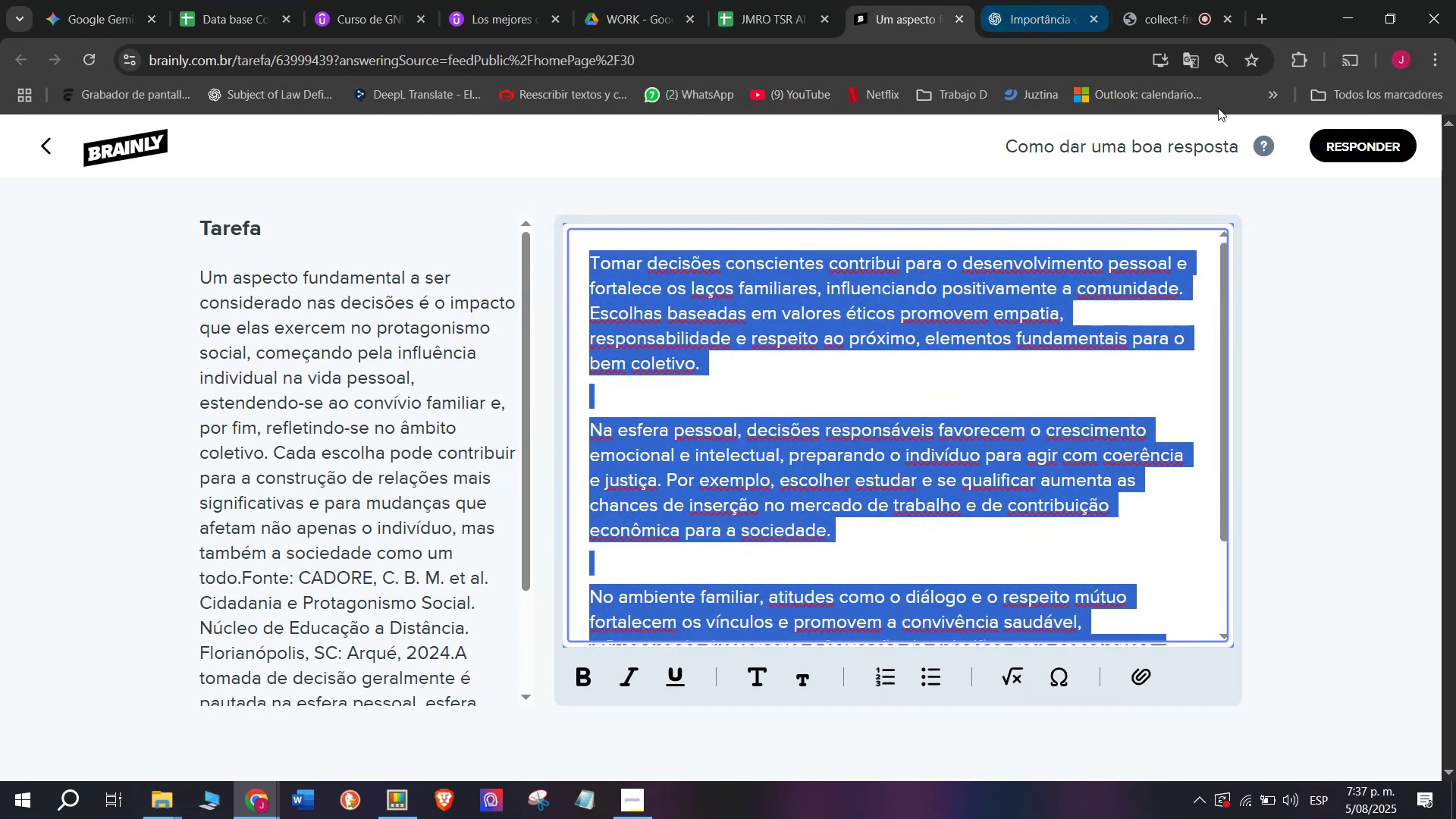 
left_click([1325, 132])
 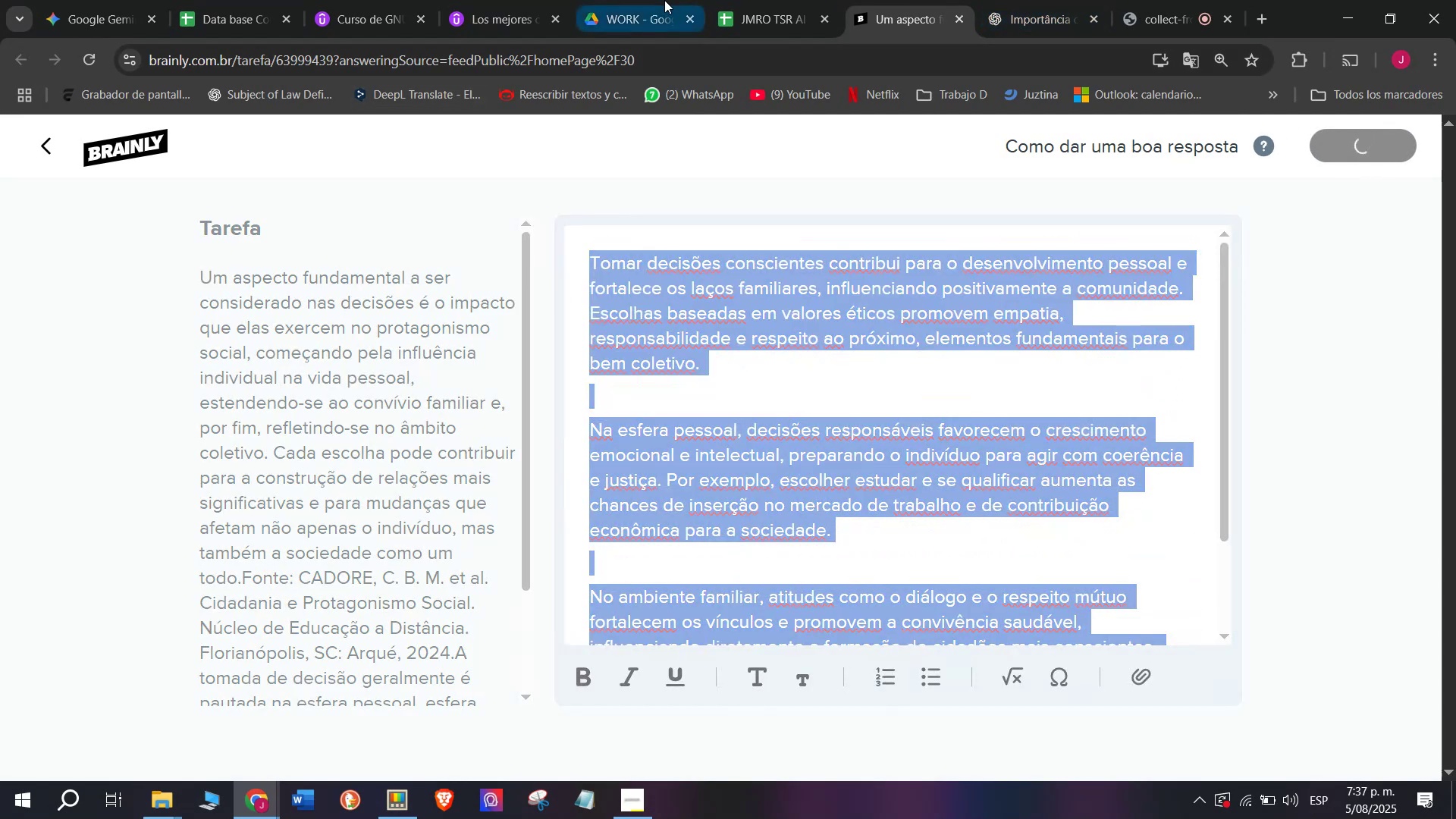 
left_click([730, 0])
 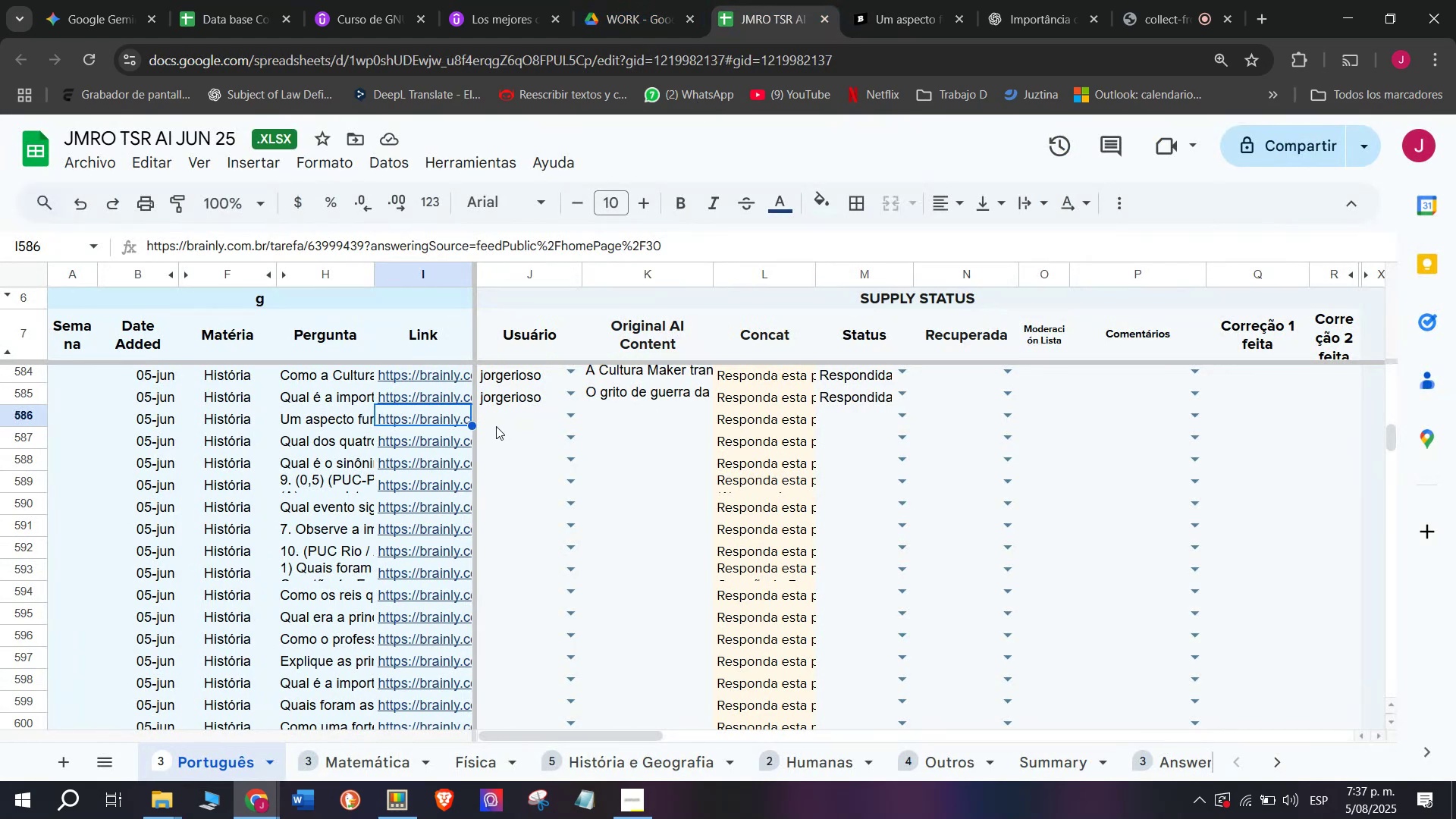 
left_click([496, 425])
 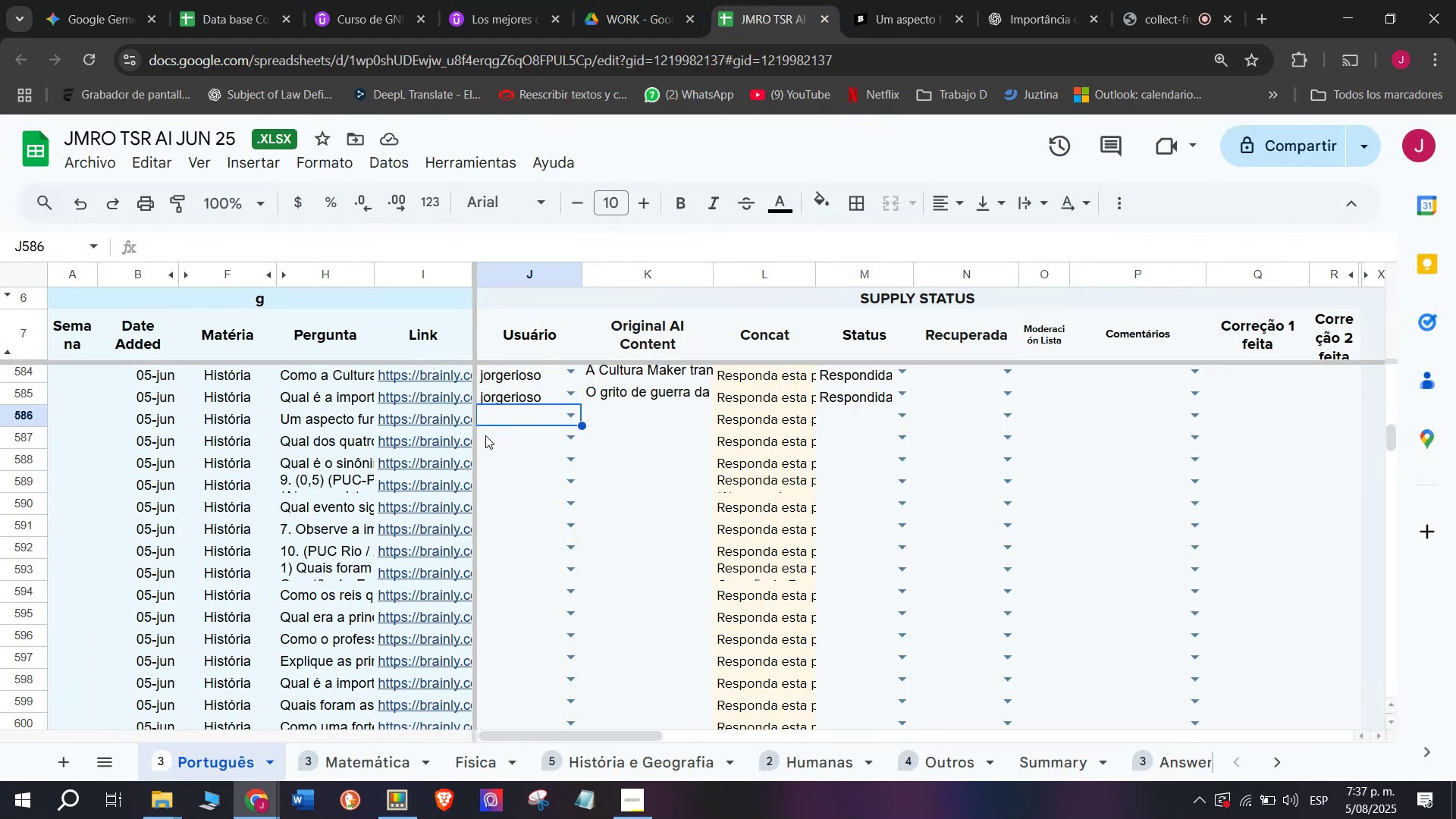 
key(J)
 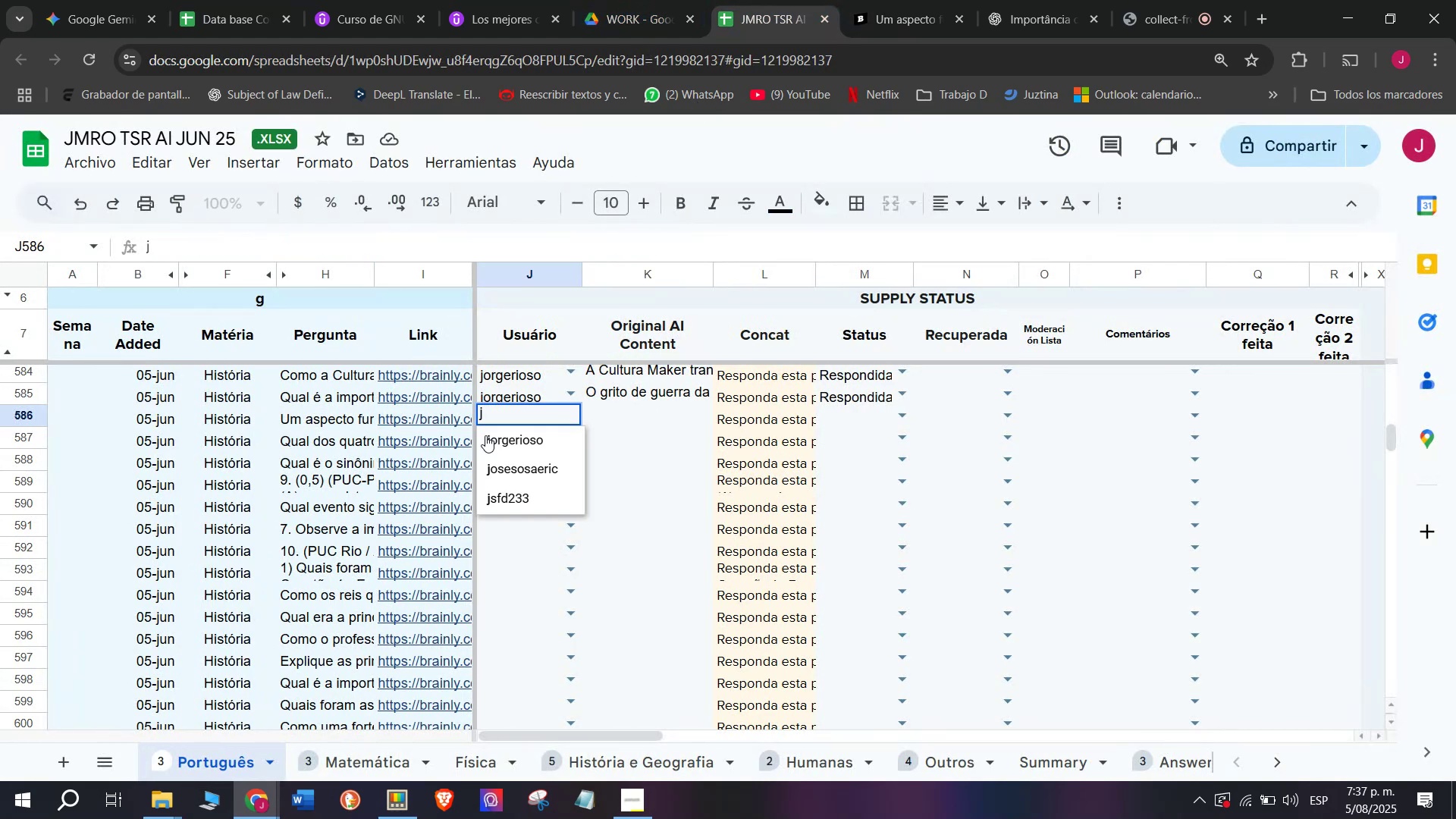 
left_click([485, 435])
 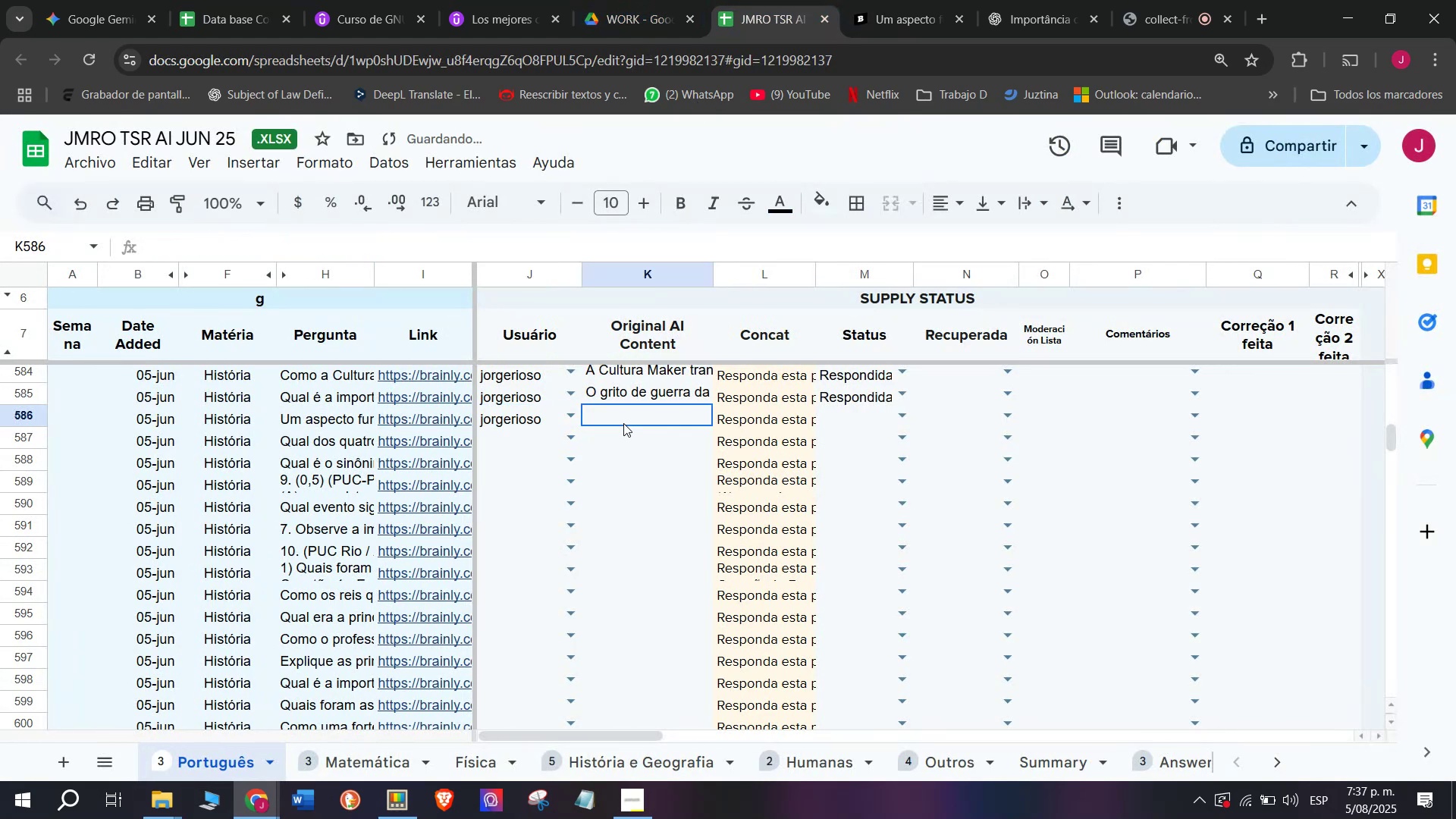 
double_click([623, 423])
 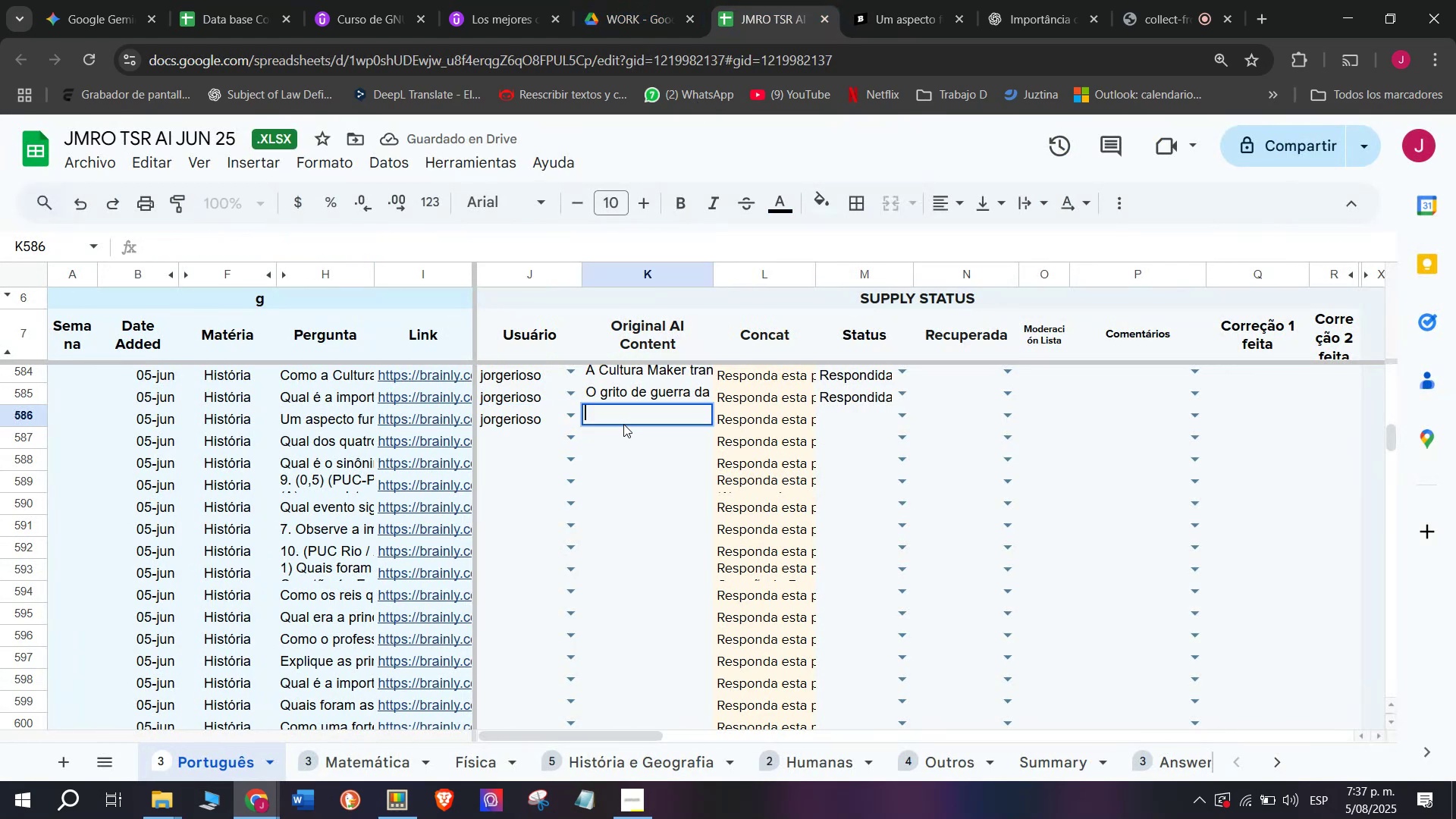 
key(Z)
 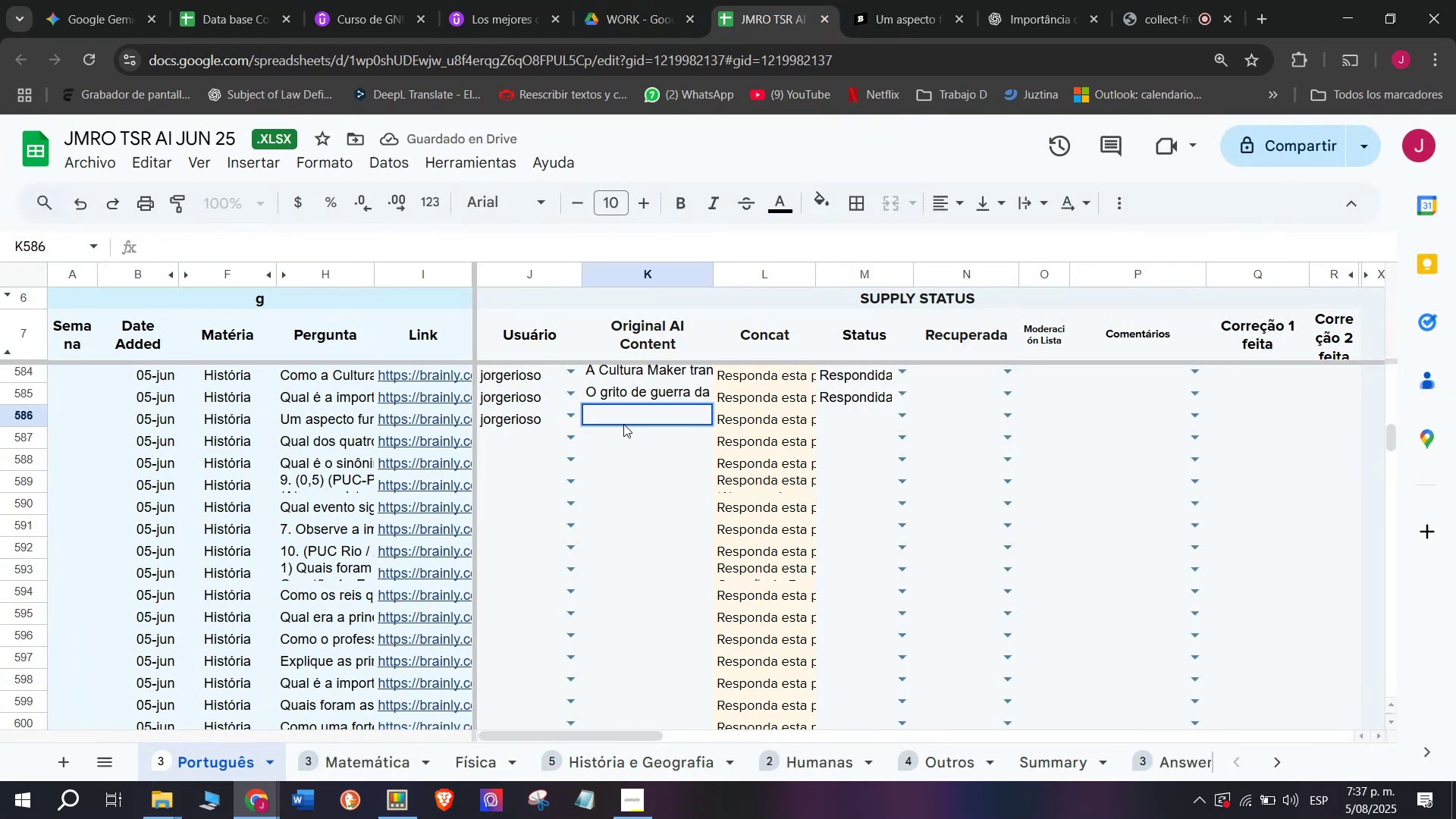 
key(Control+ControlLeft)
 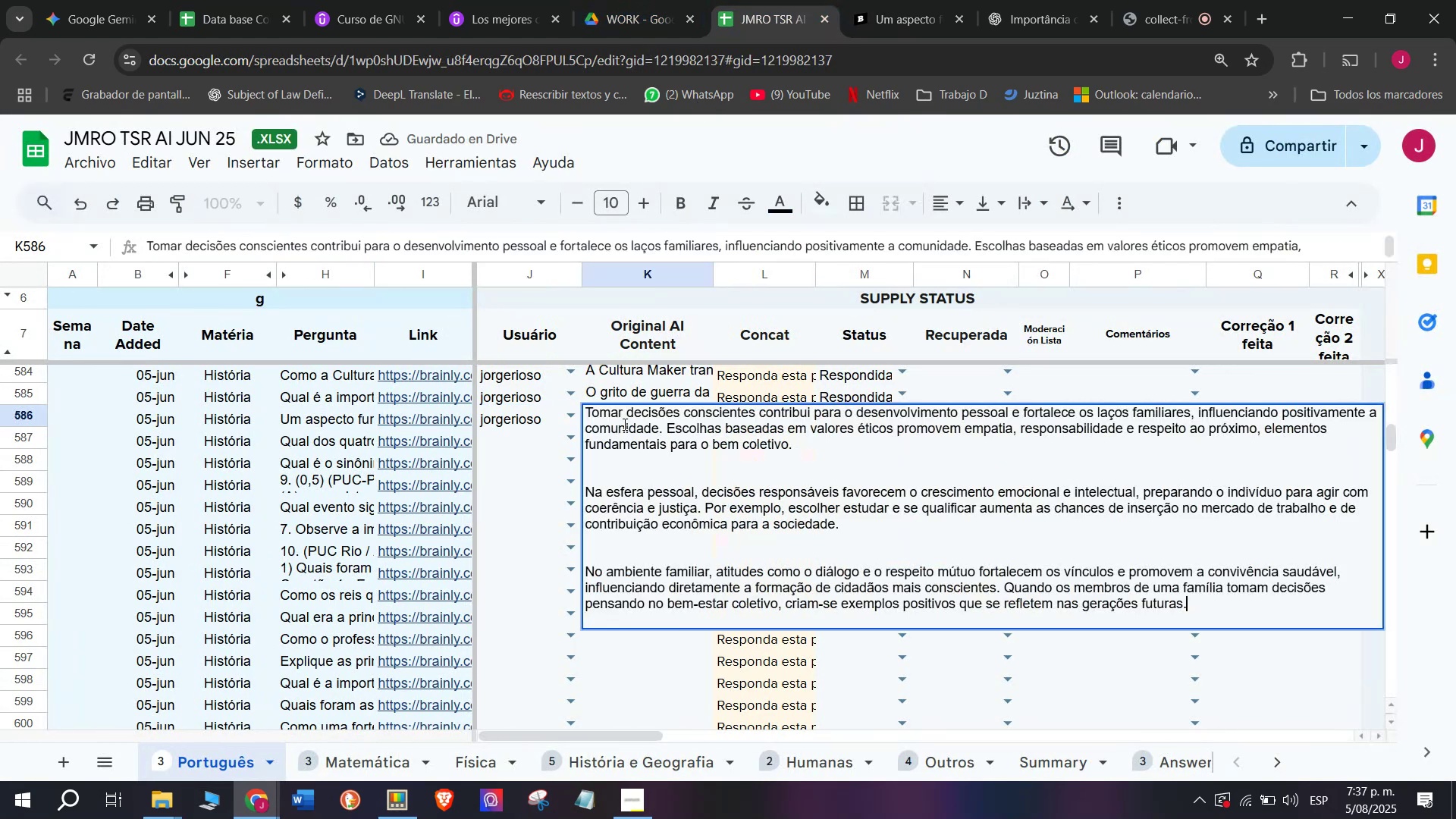 
key(Control+V)
 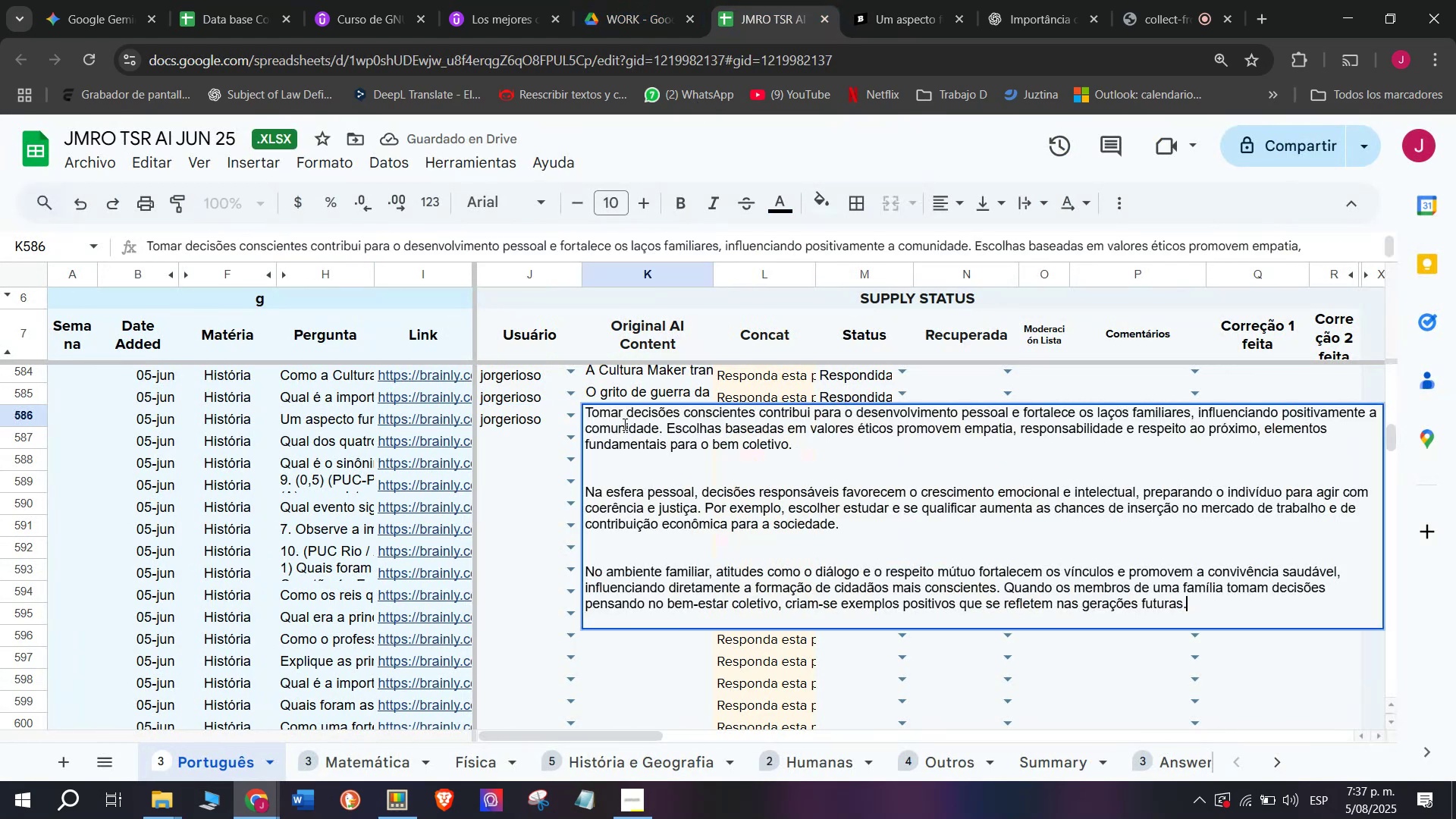 
key(Enter)
 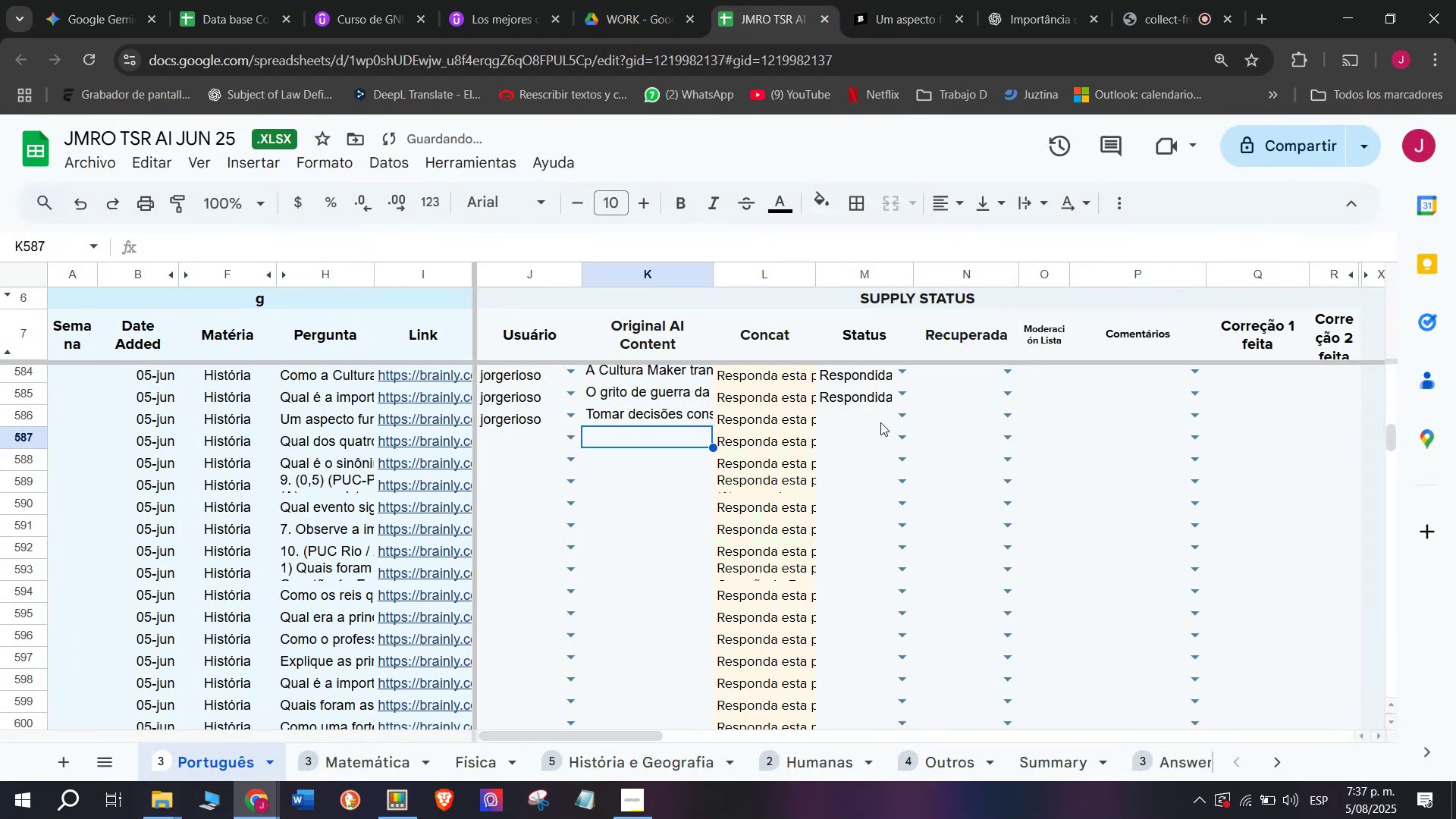 
left_click([911, 419])
 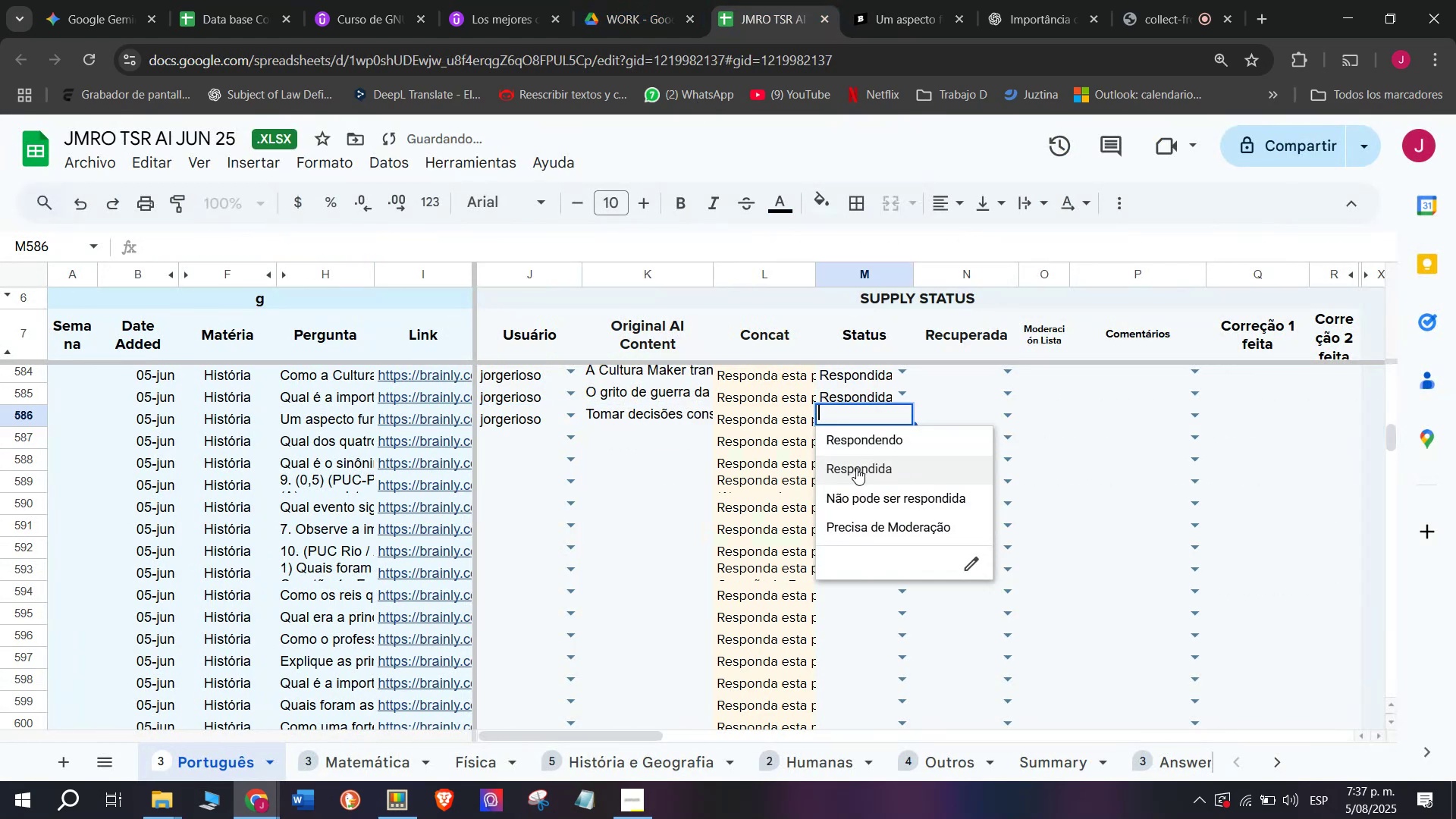 
left_click([856, 469])
 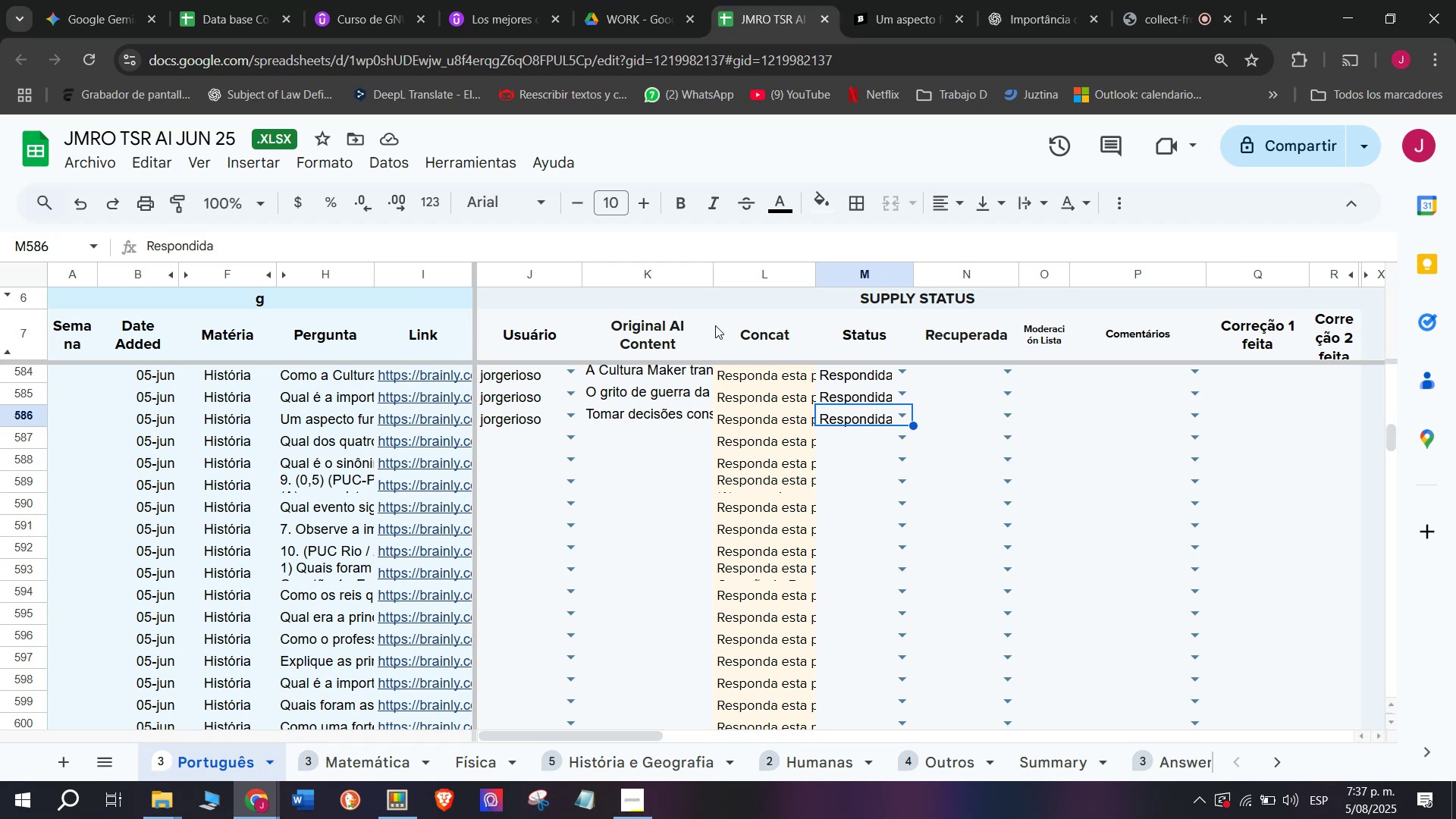 
wait(20.69)
 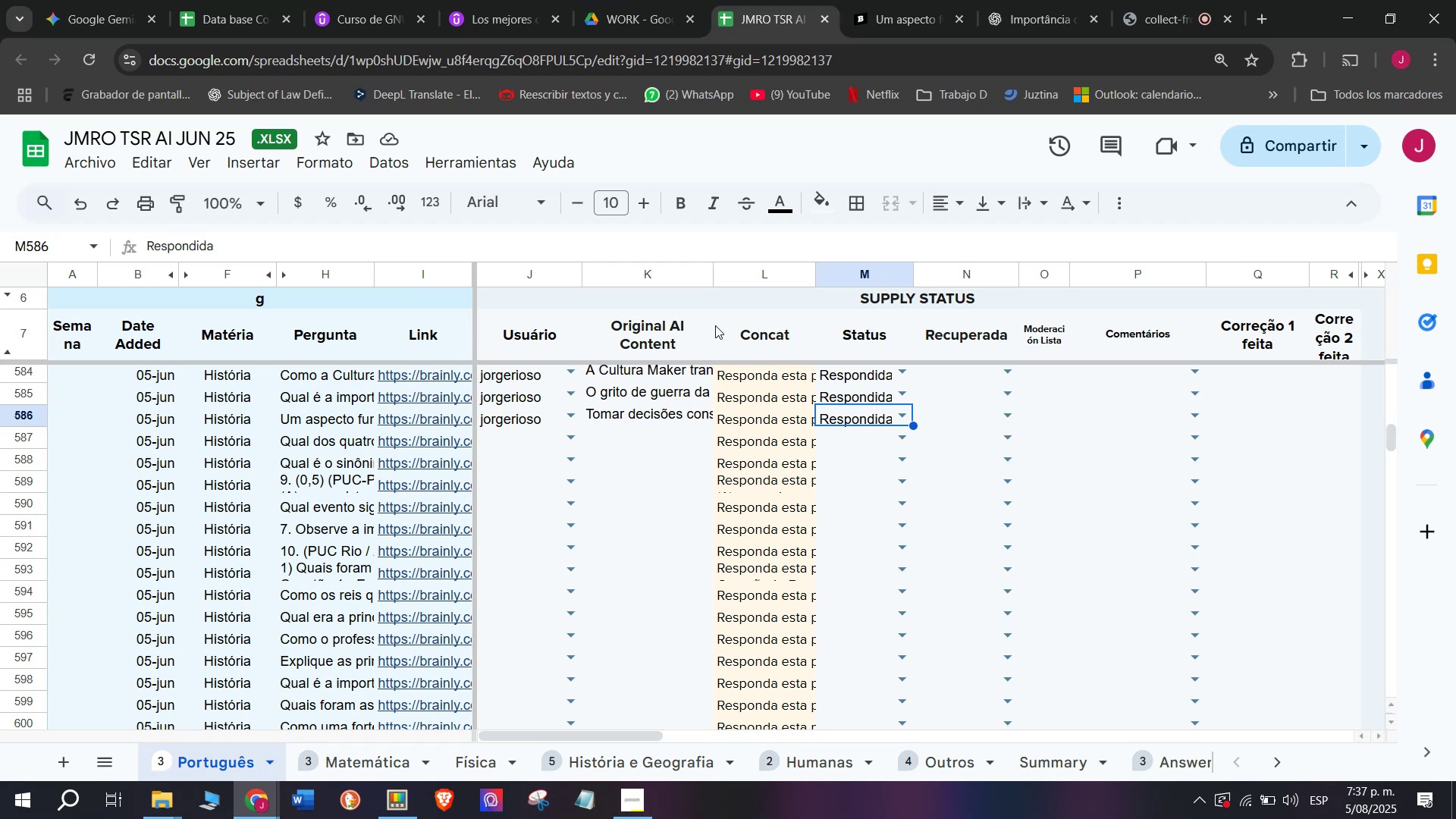 
left_click([516, 447])
 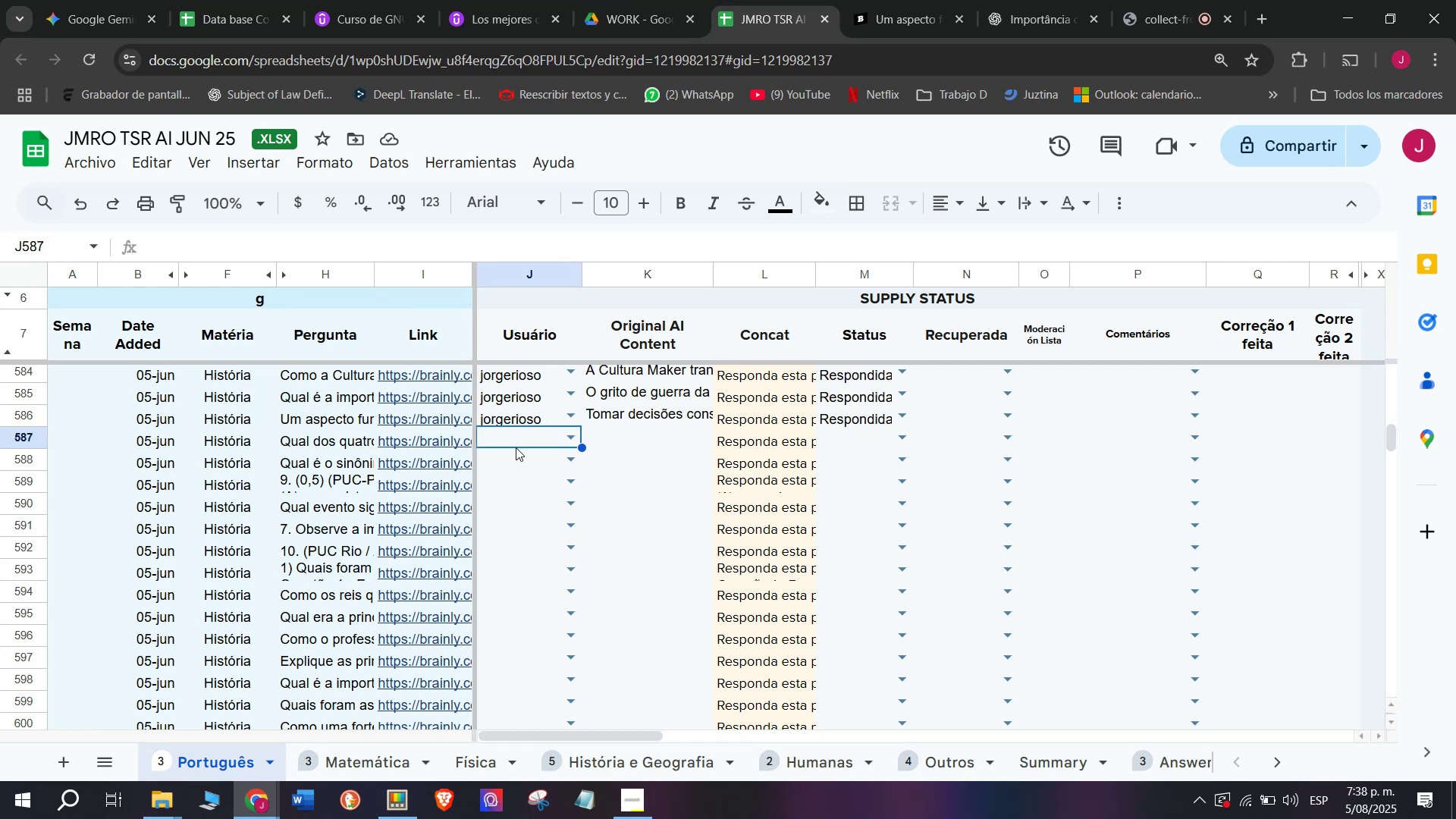 
key(J)
 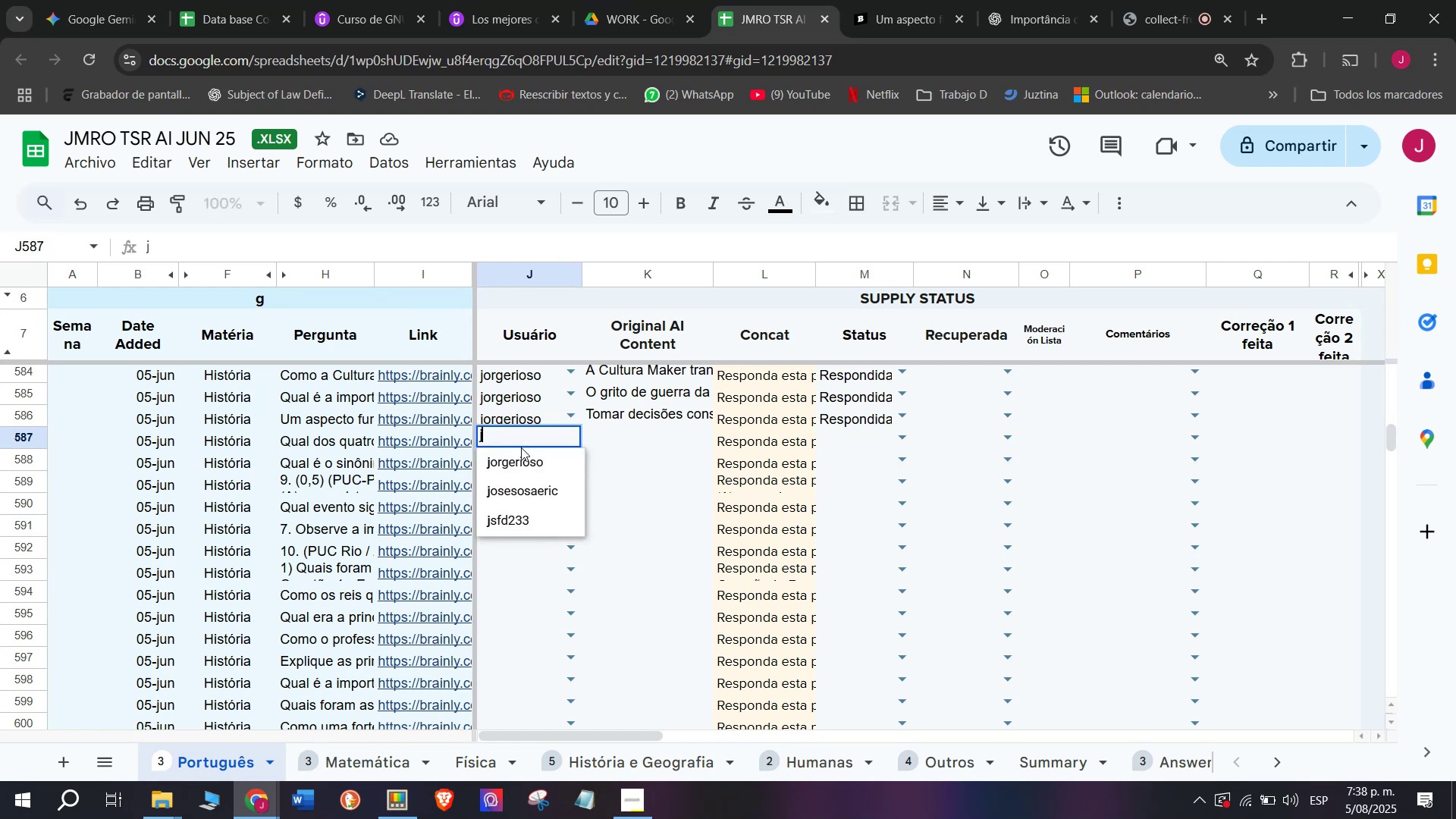 
left_click([519, 460])
 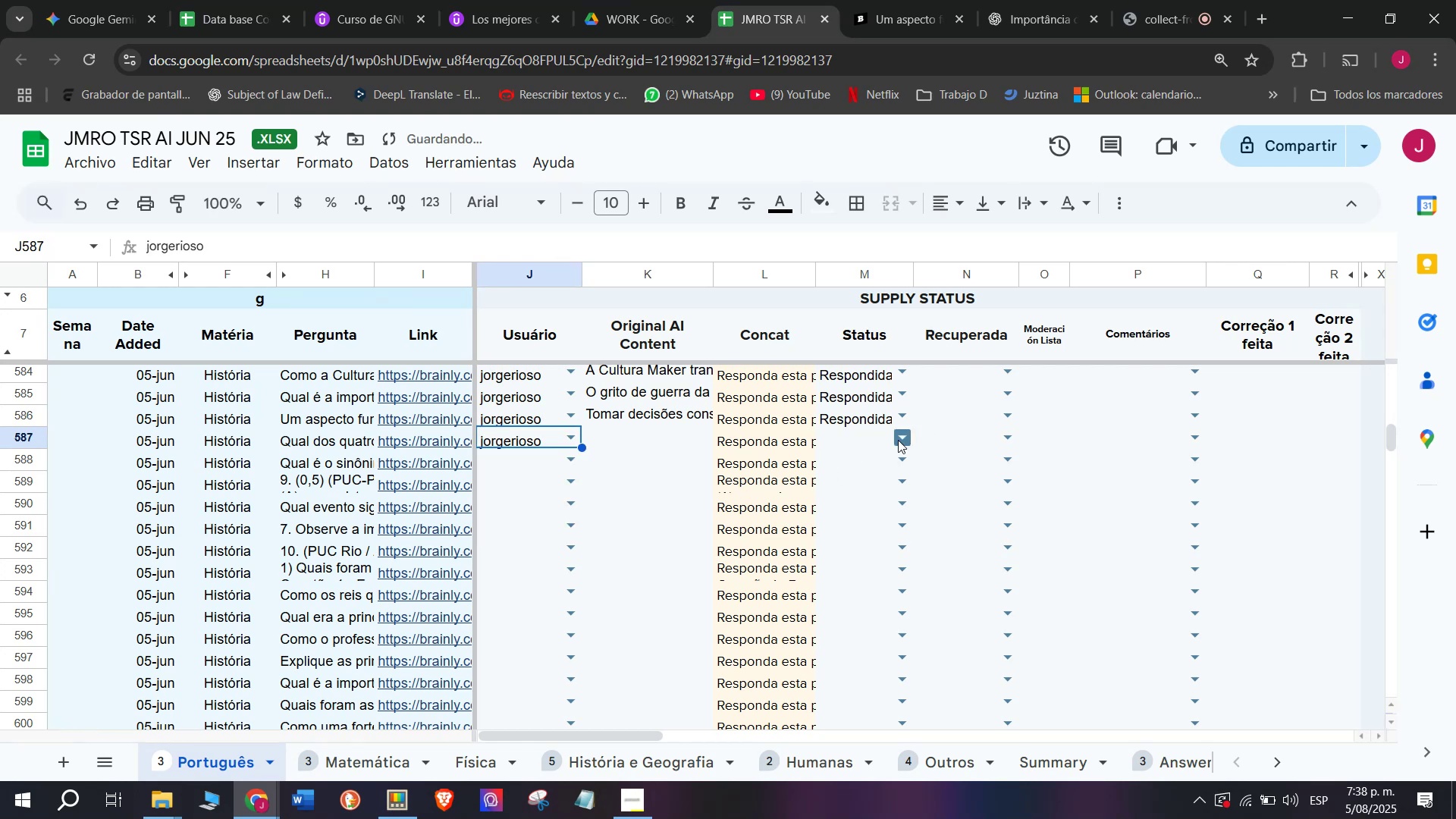 
double_click([876, 456])
 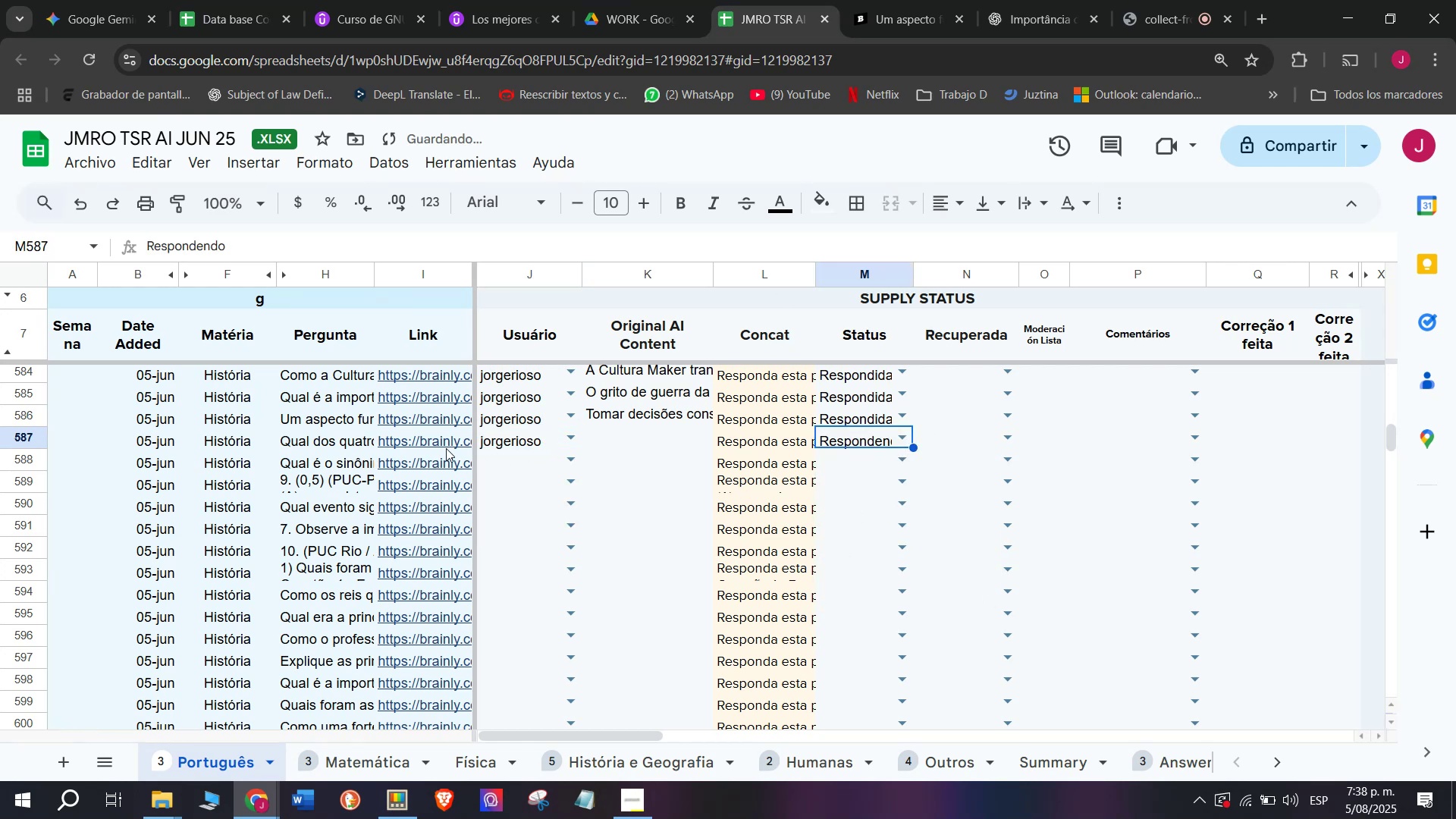 
left_click([445, 438])
 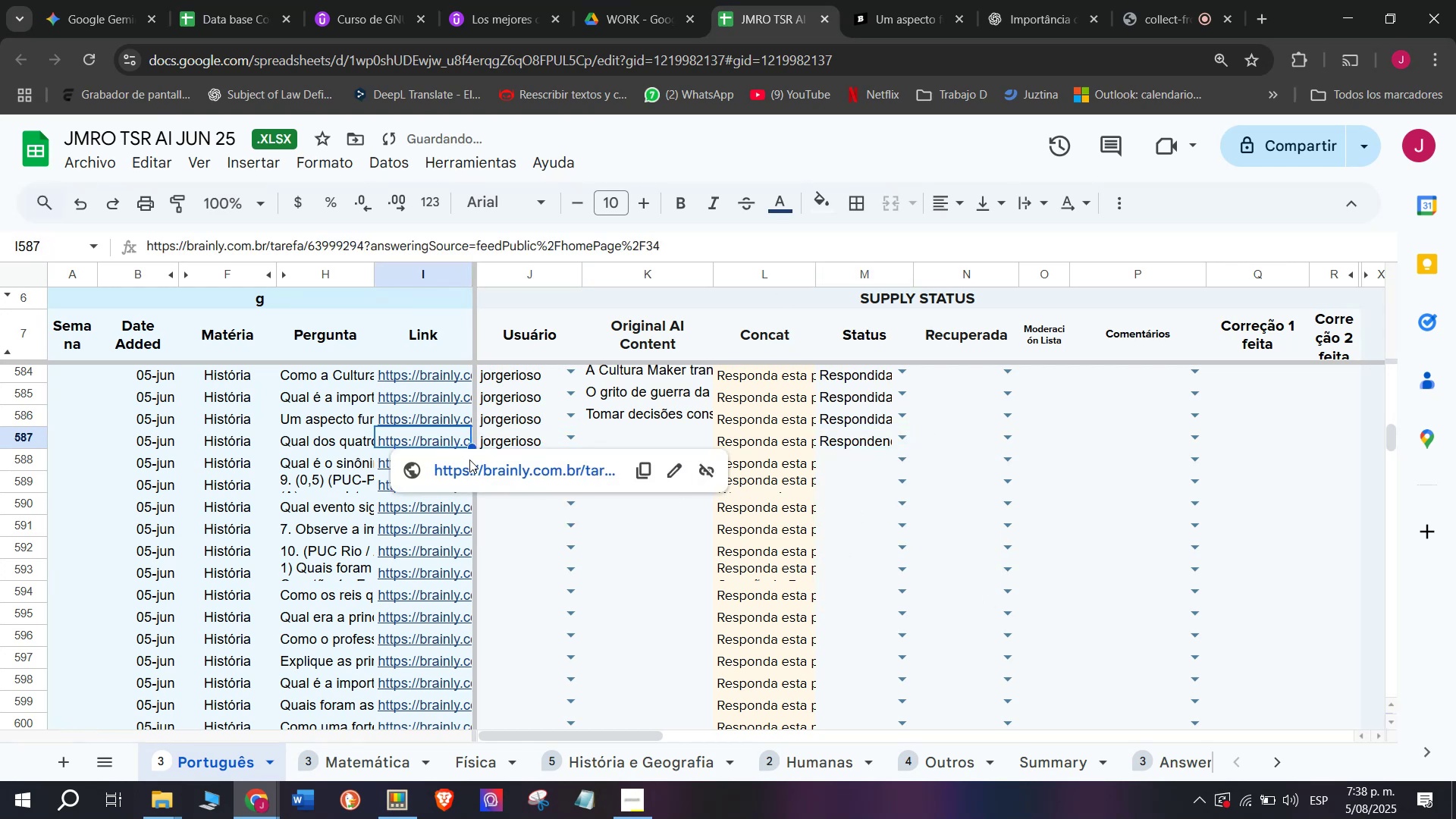 
left_click([469, 460])
 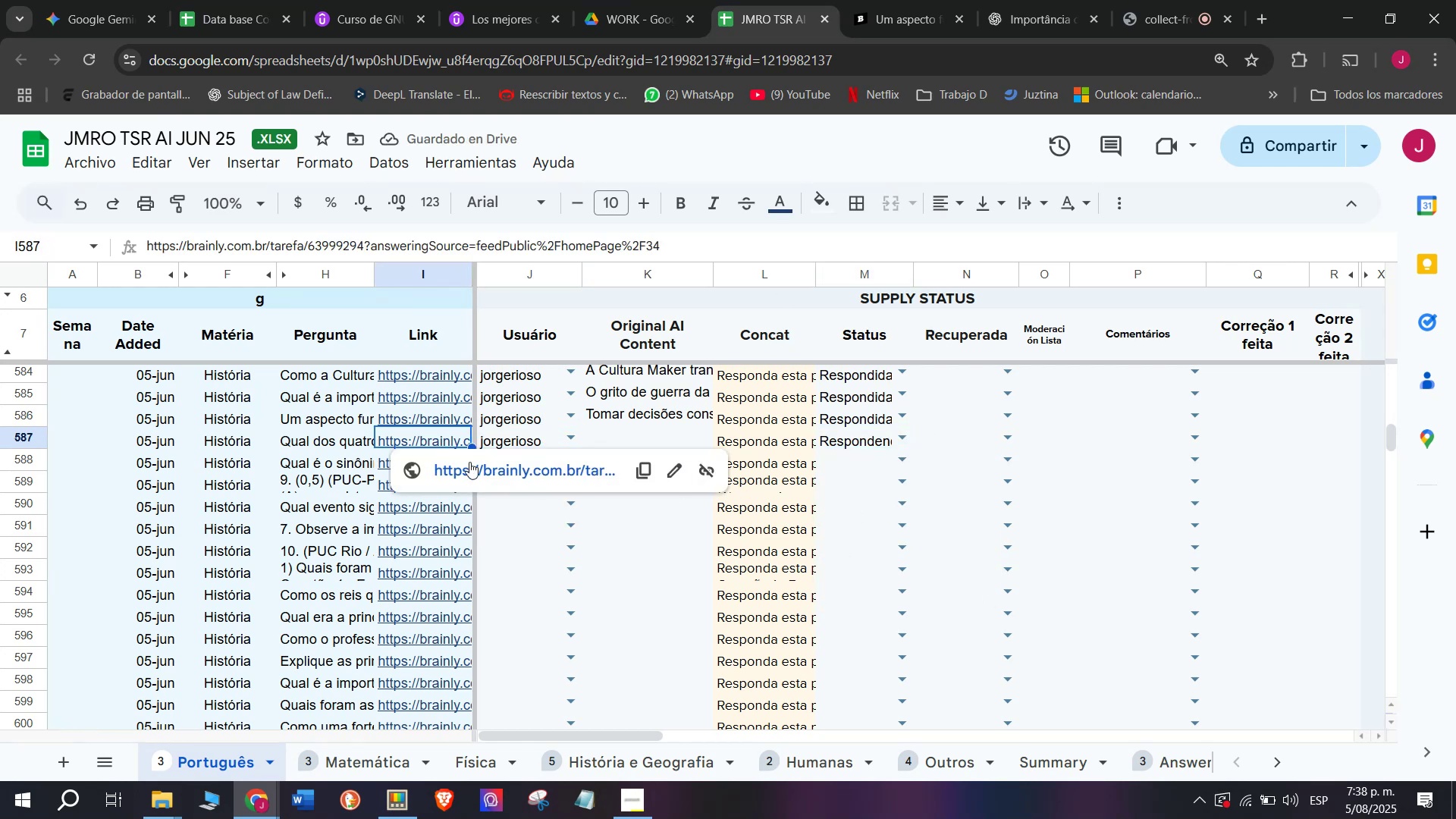 
left_click([469, 471])
 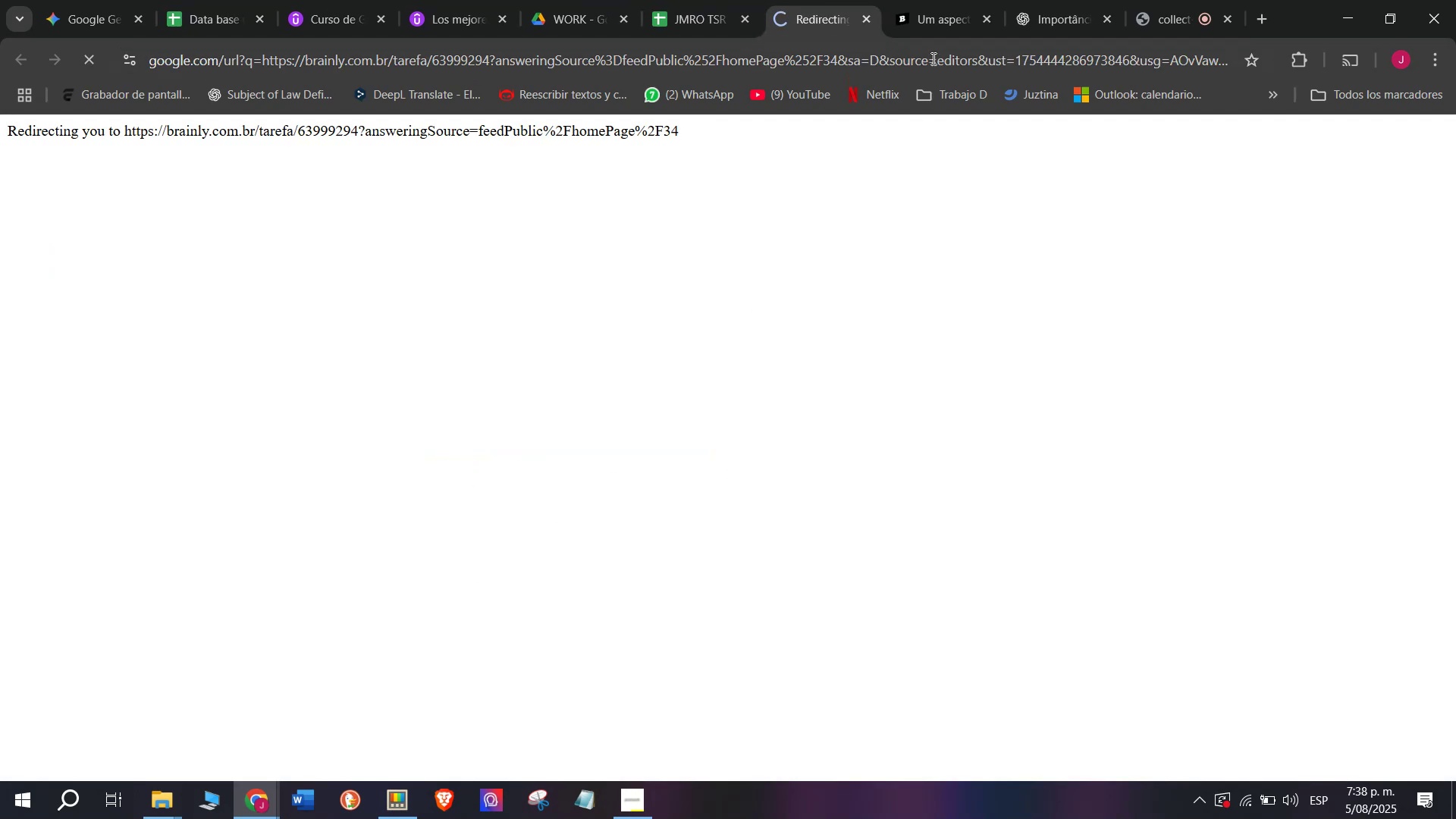 
left_click([930, 16])
 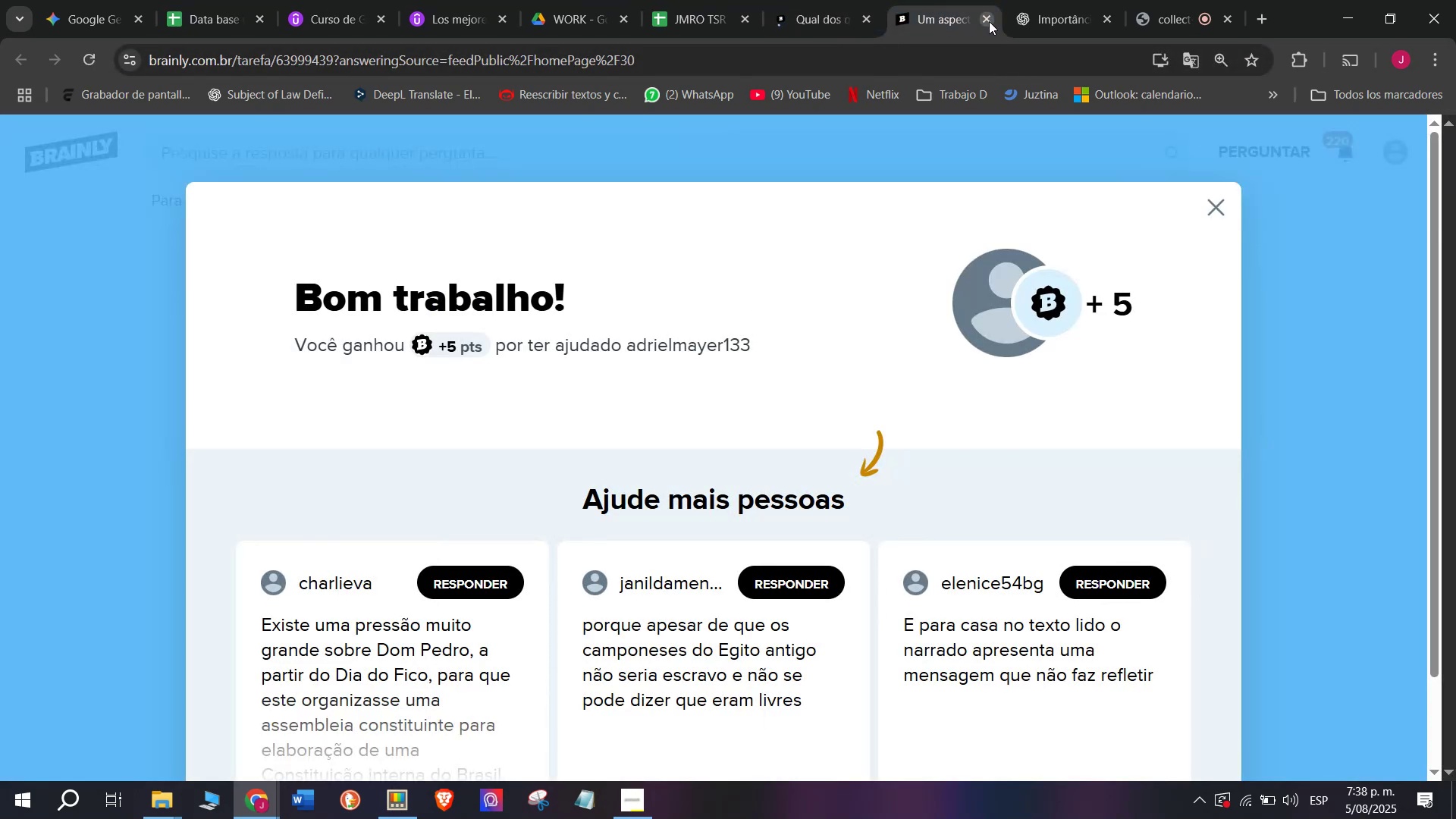 
left_click([990, 21])
 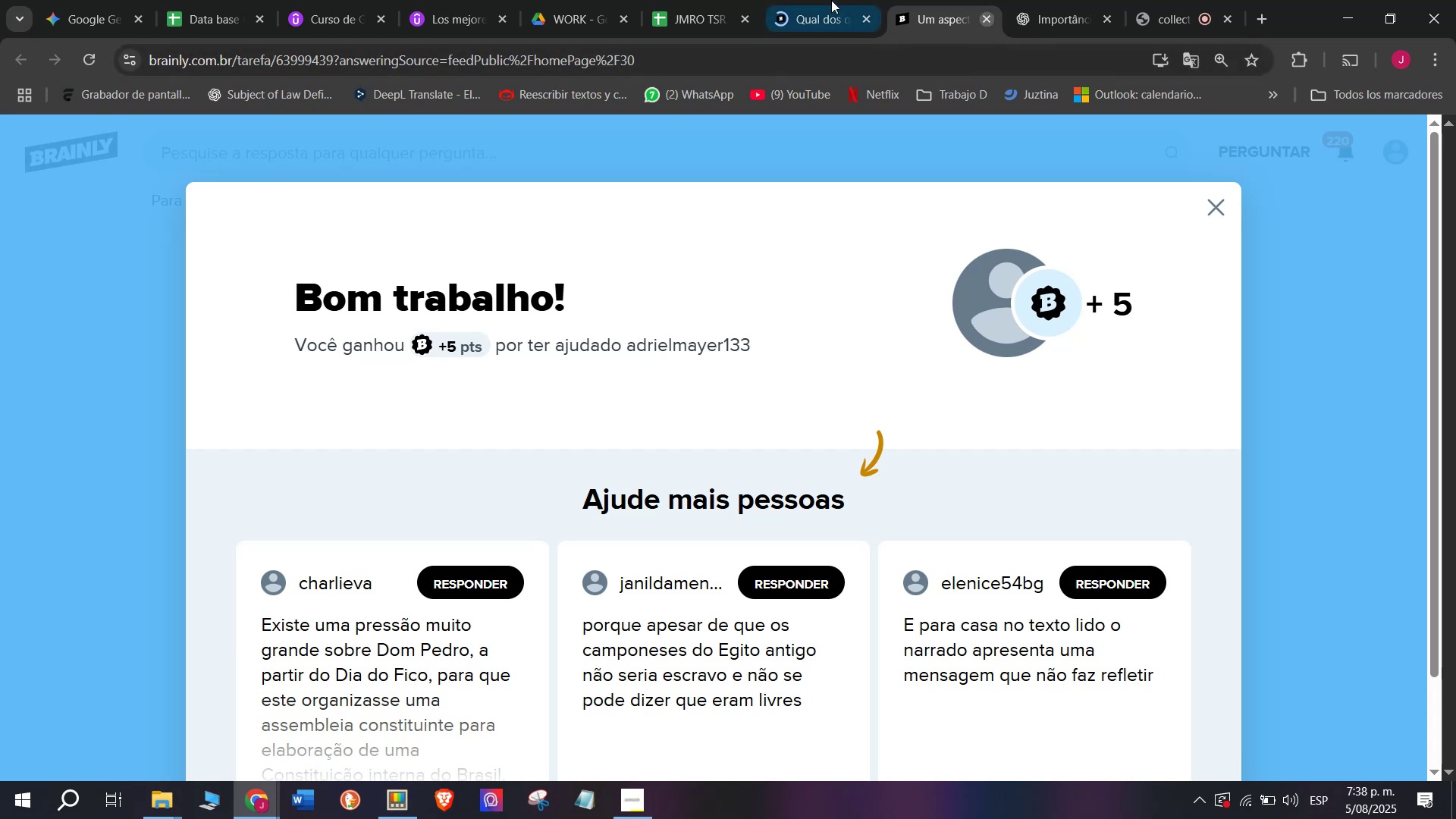 
left_click([830, 0])
 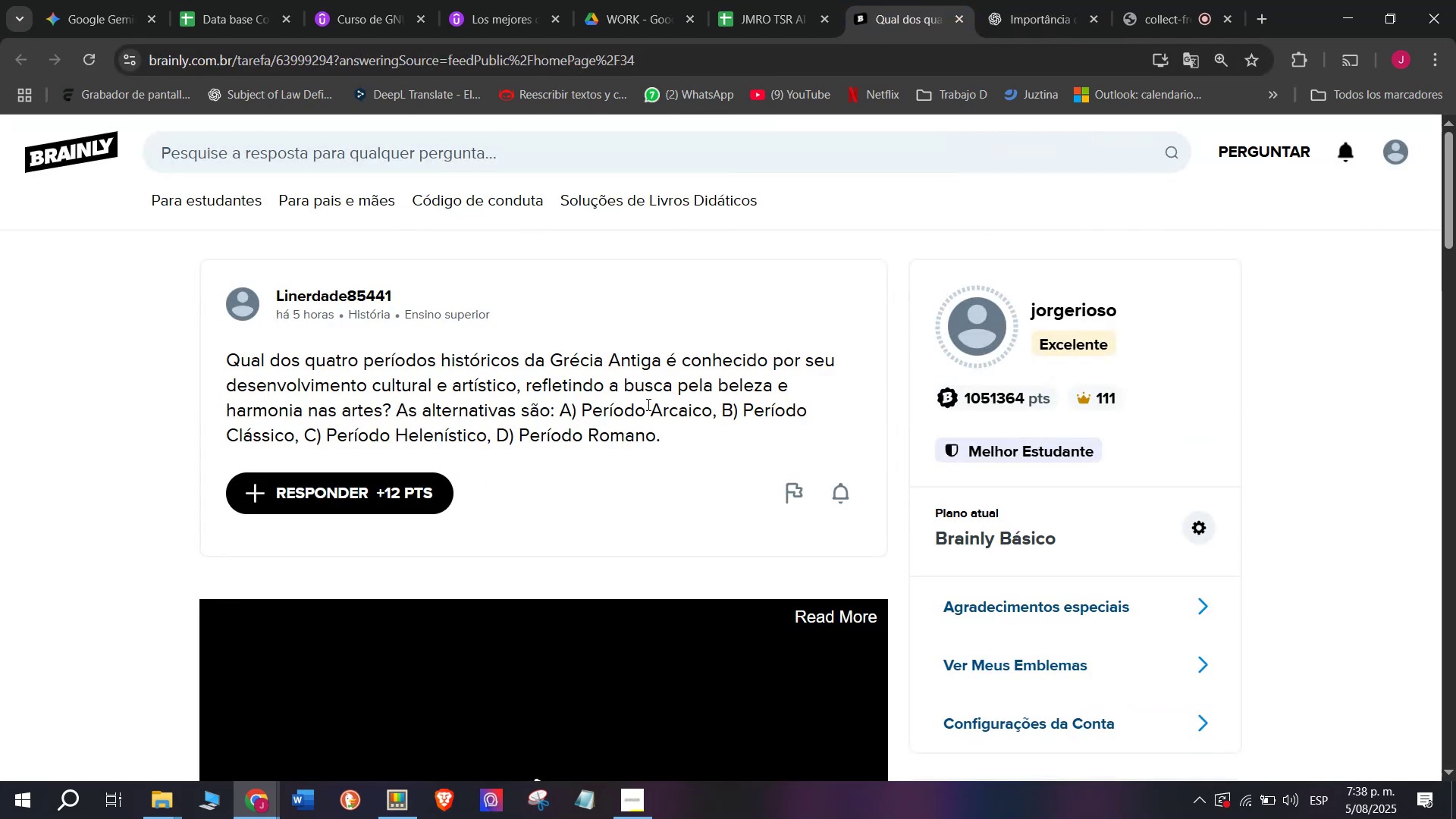 
left_click_drag(start_coordinate=[682, 445], to_coordinate=[214, 358])
 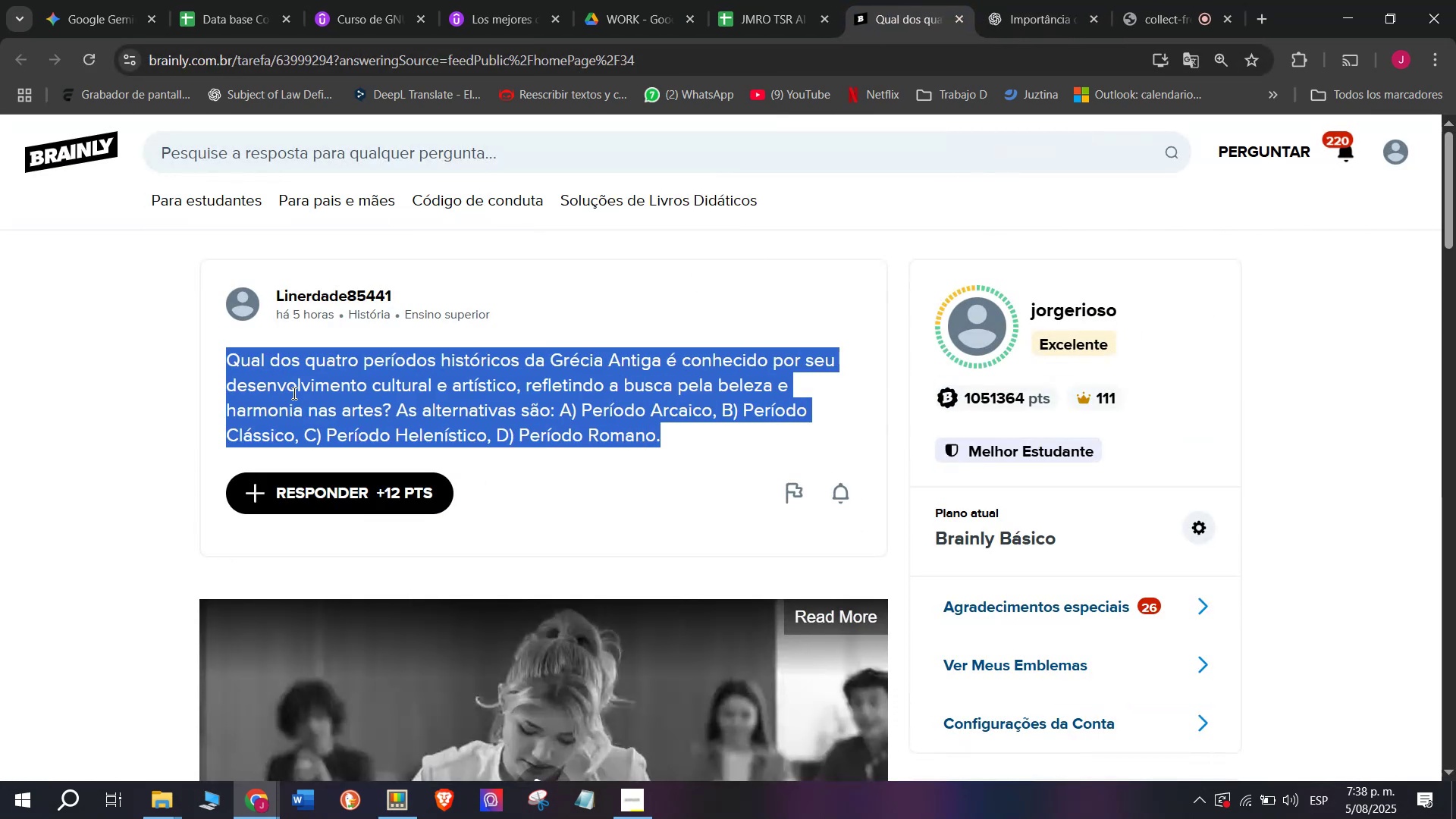 
right_click([308, 394])
 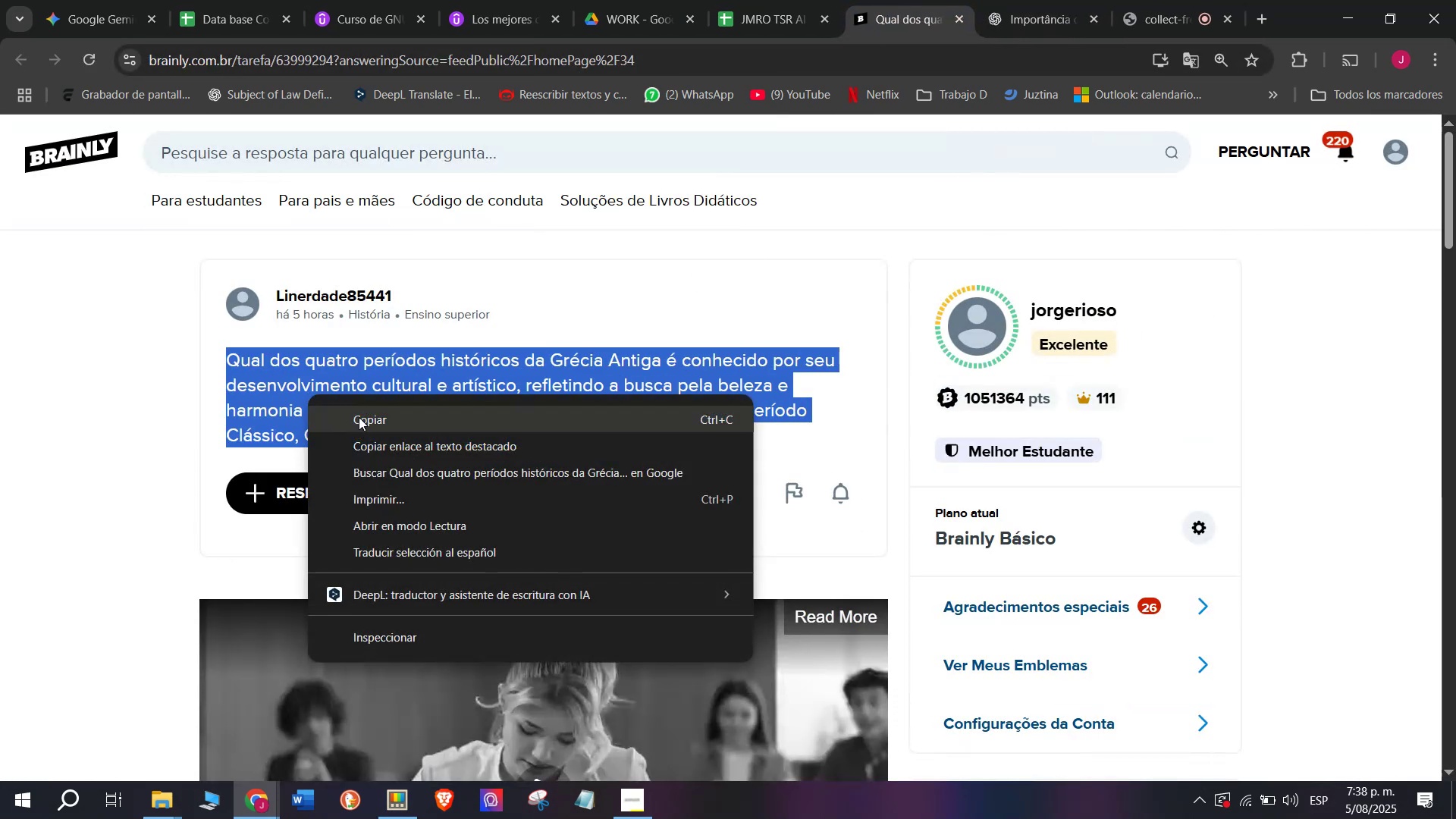 
left_click([360, 417])
 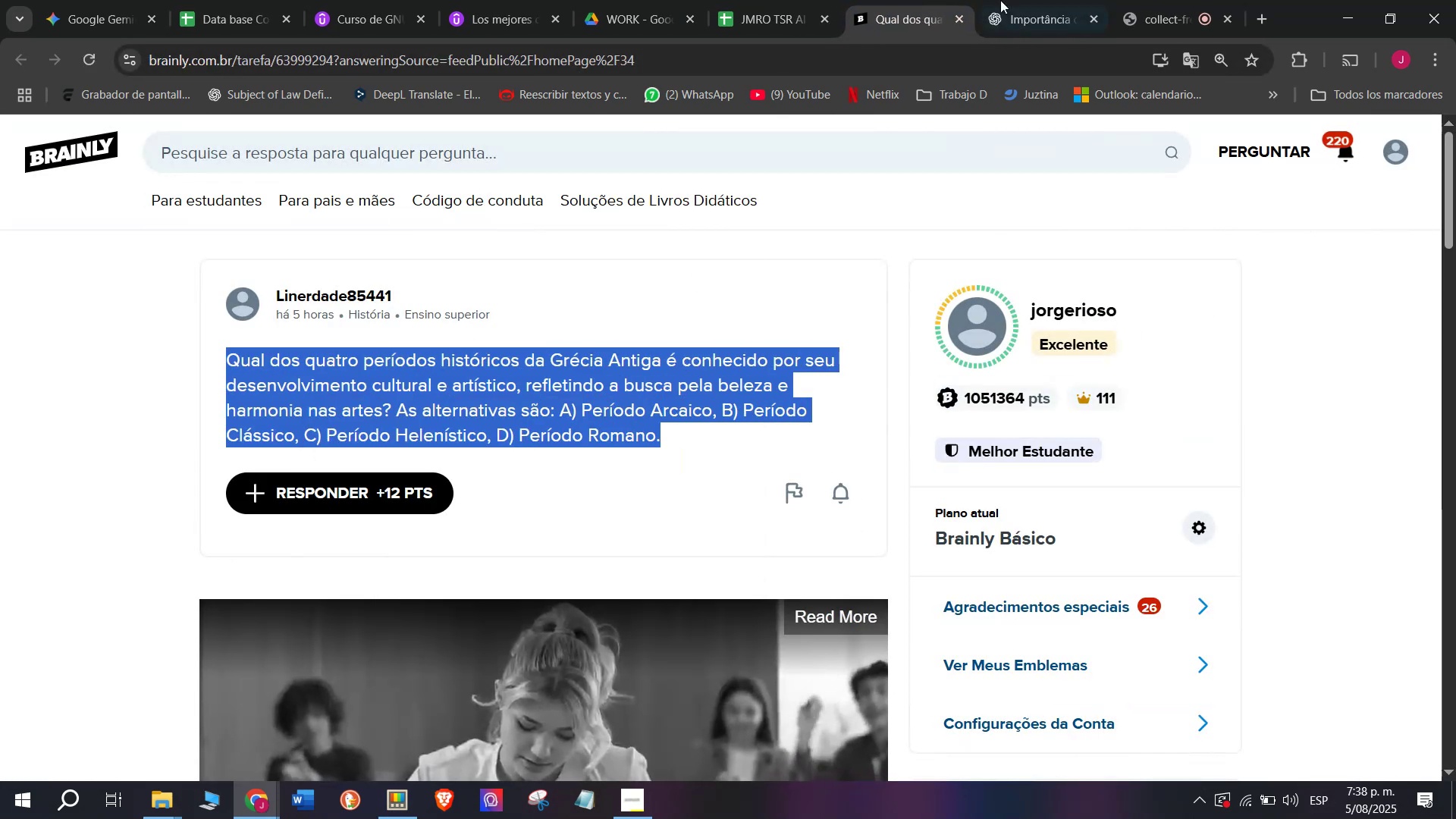 
left_click([1018, 0])
 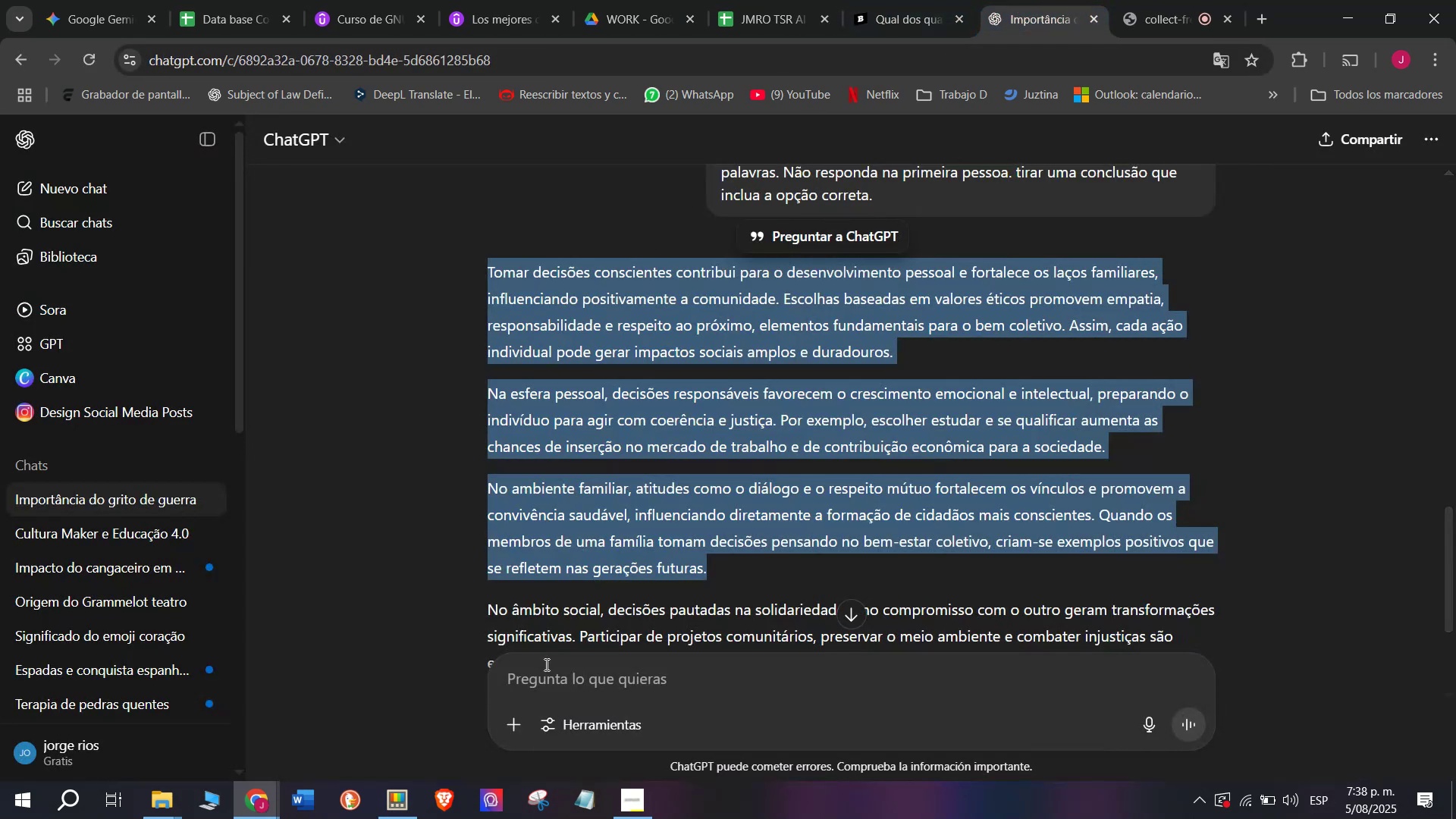 
left_click([545, 671])
 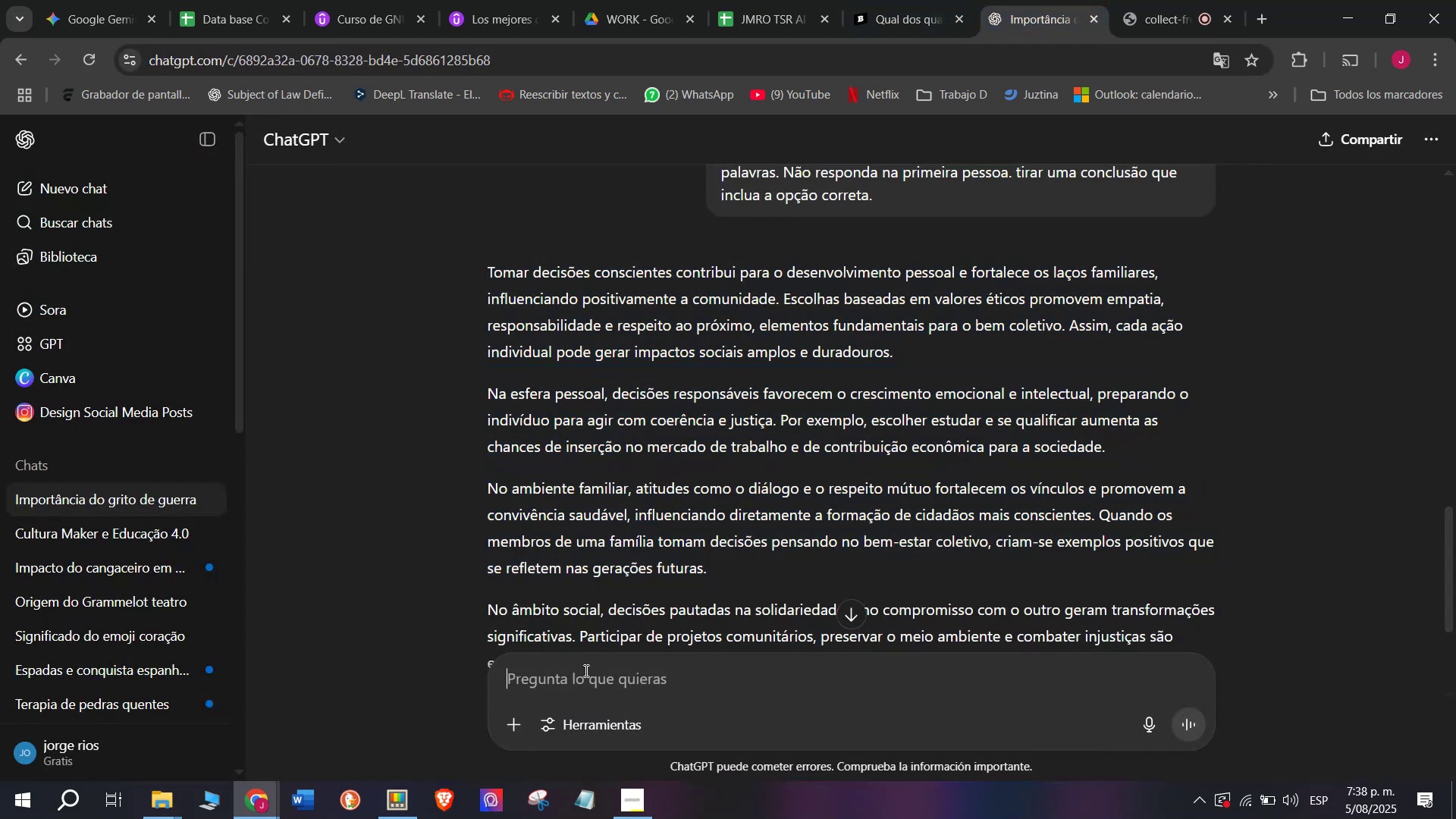 
key(C)
 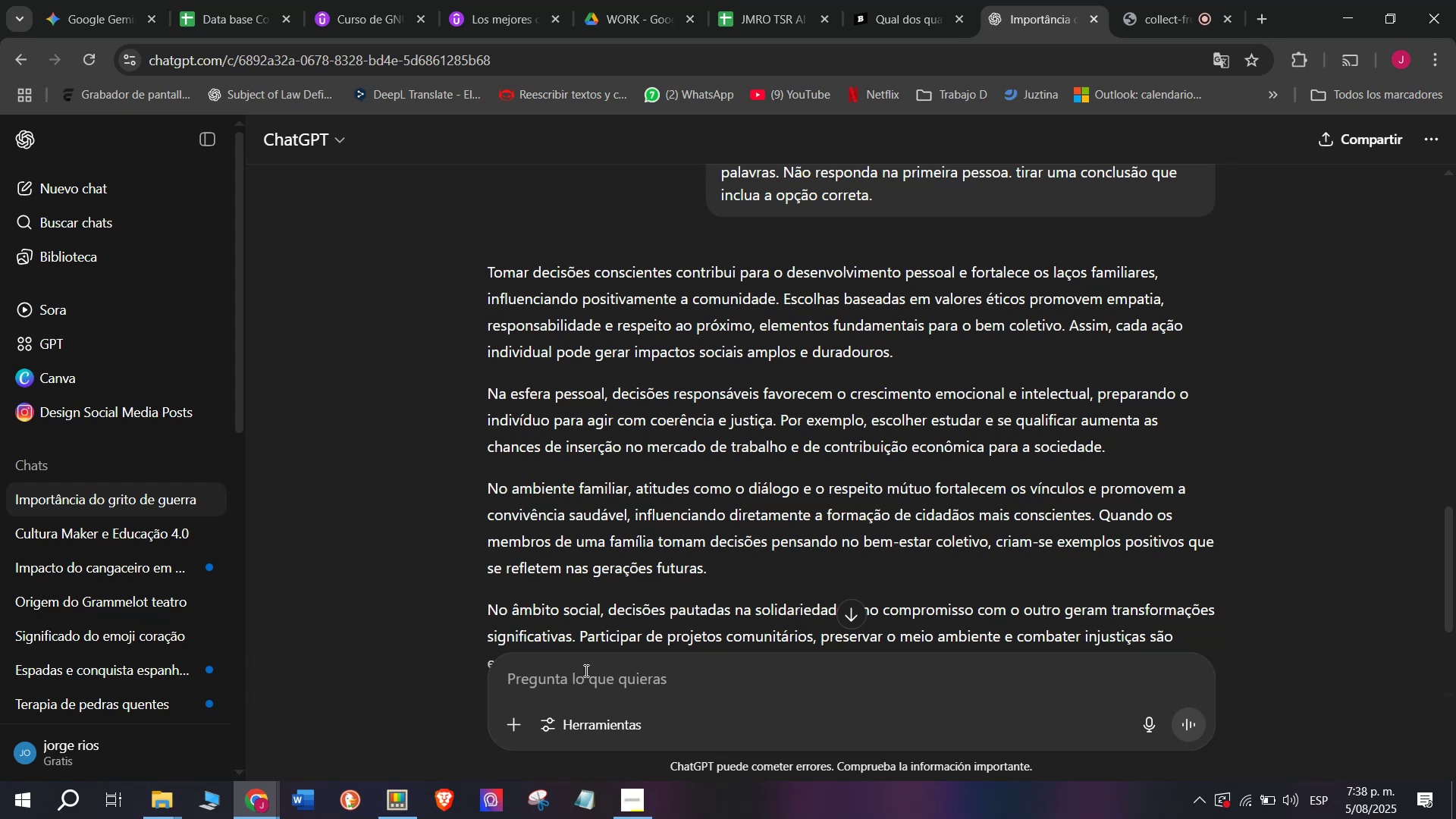 
key(Meta+MetaLeft)
 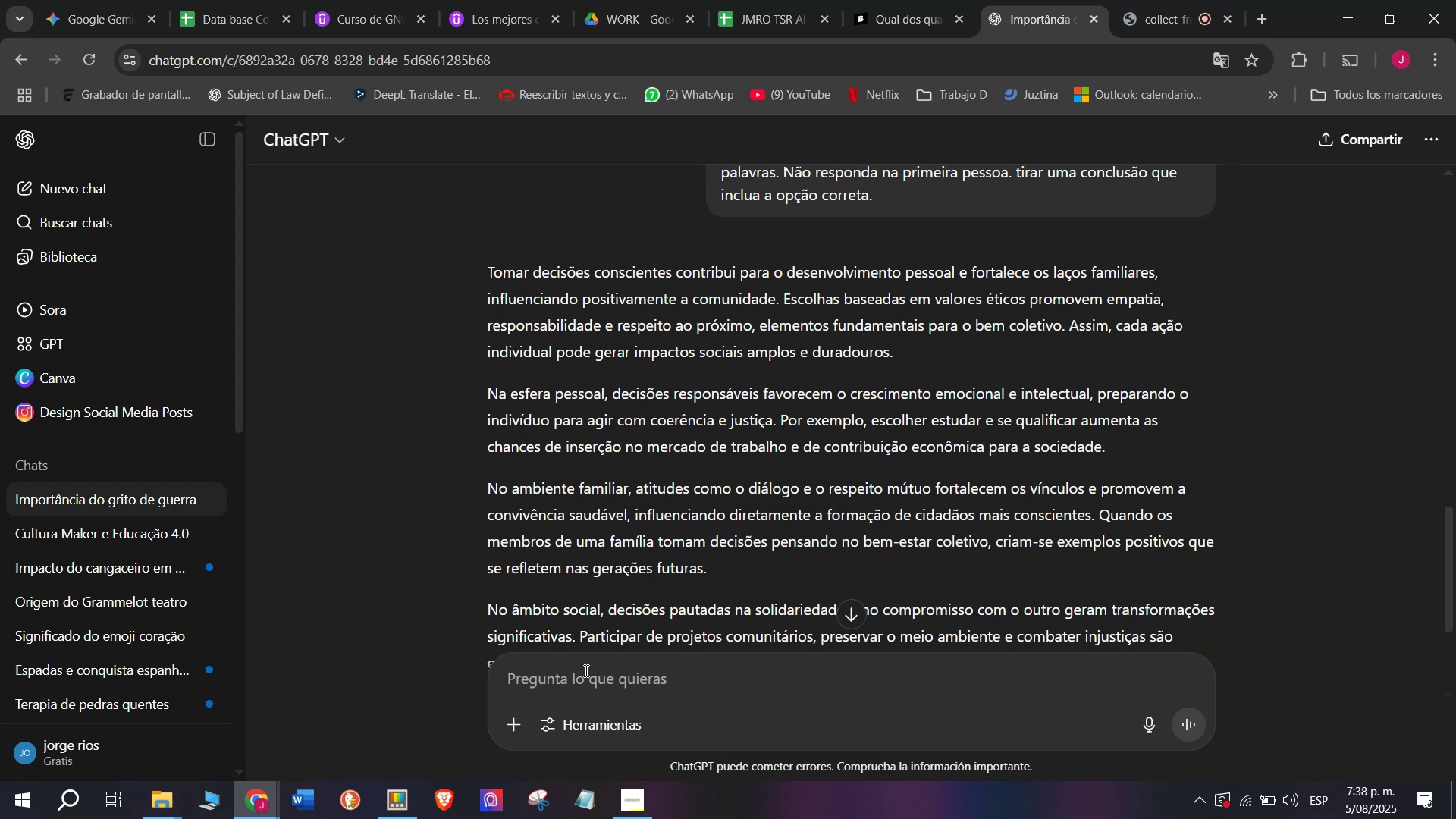 
key(Meta+V)
 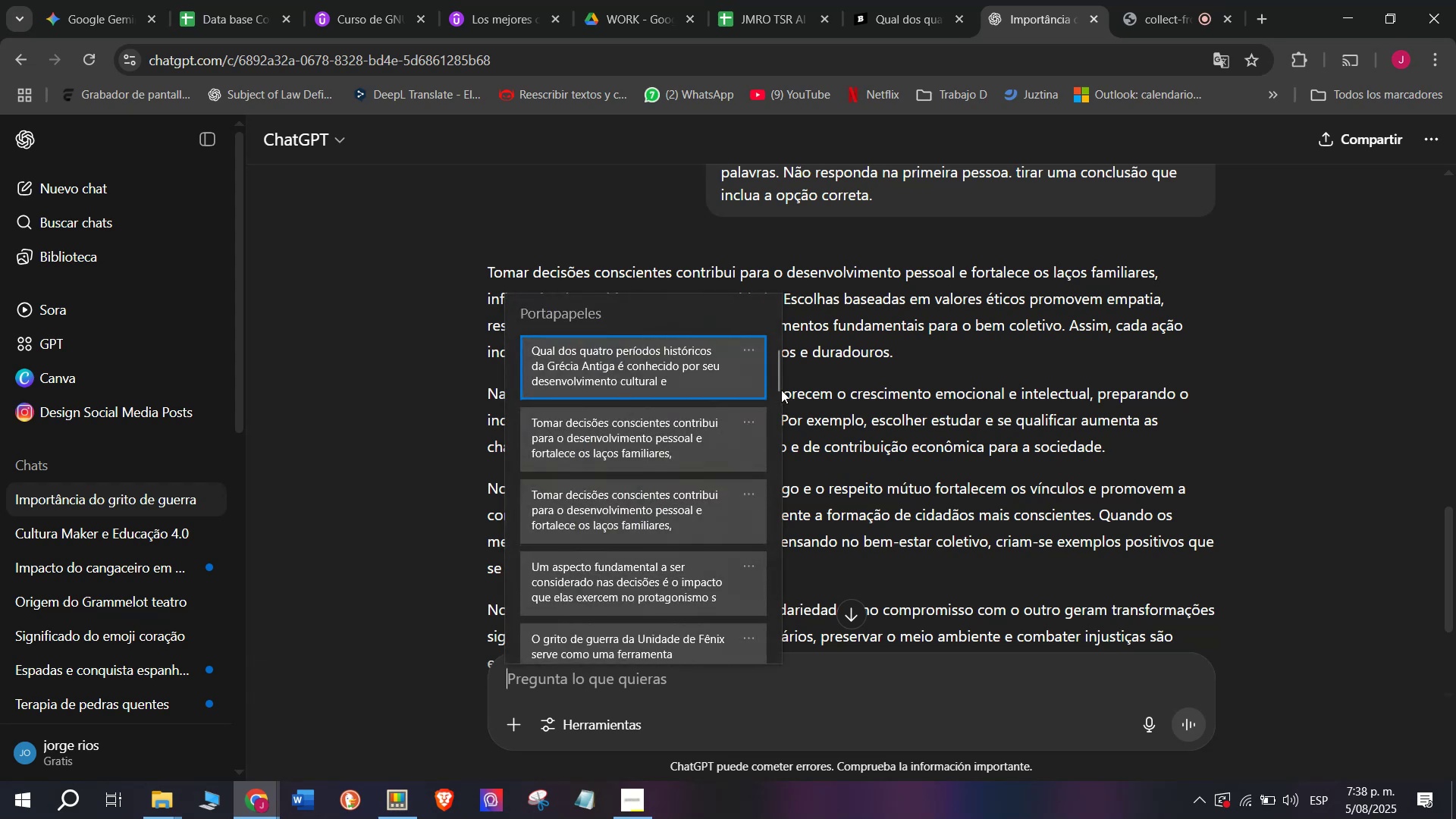 
left_click_drag(start_coordinate=[777, 376], to_coordinate=[741, 709])
 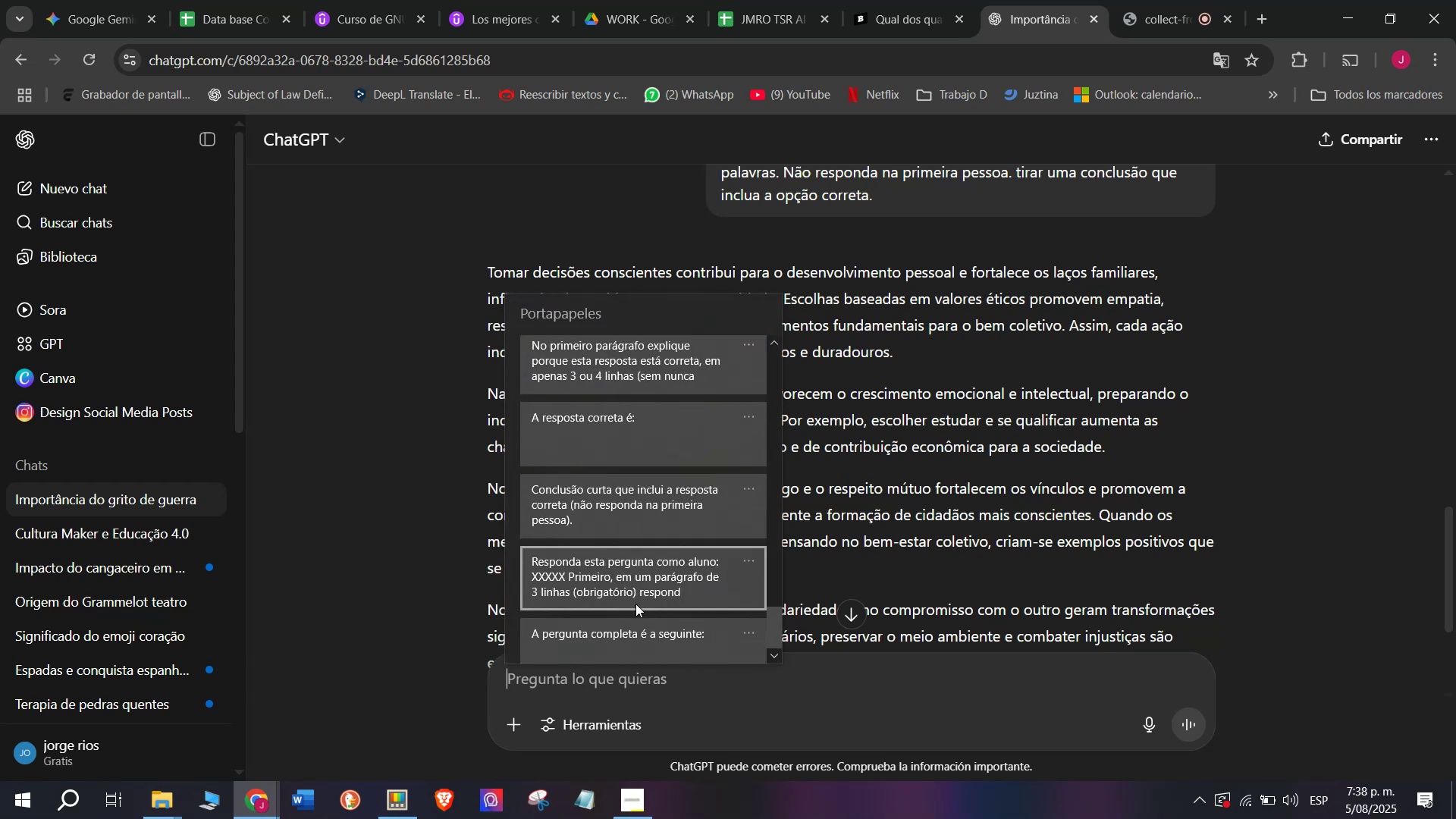 
left_click([635, 594])
 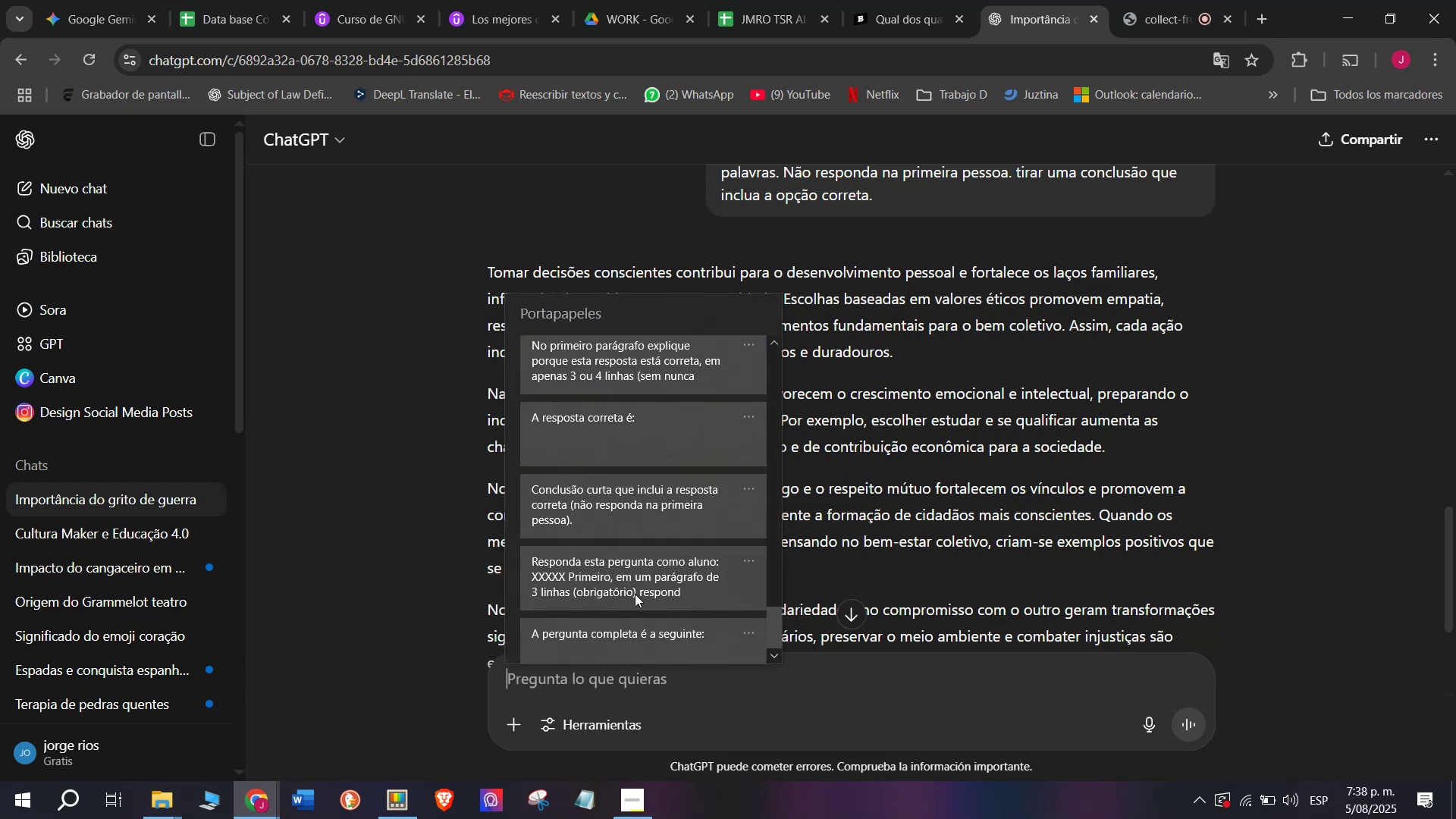 
key(Control+ControlLeft)
 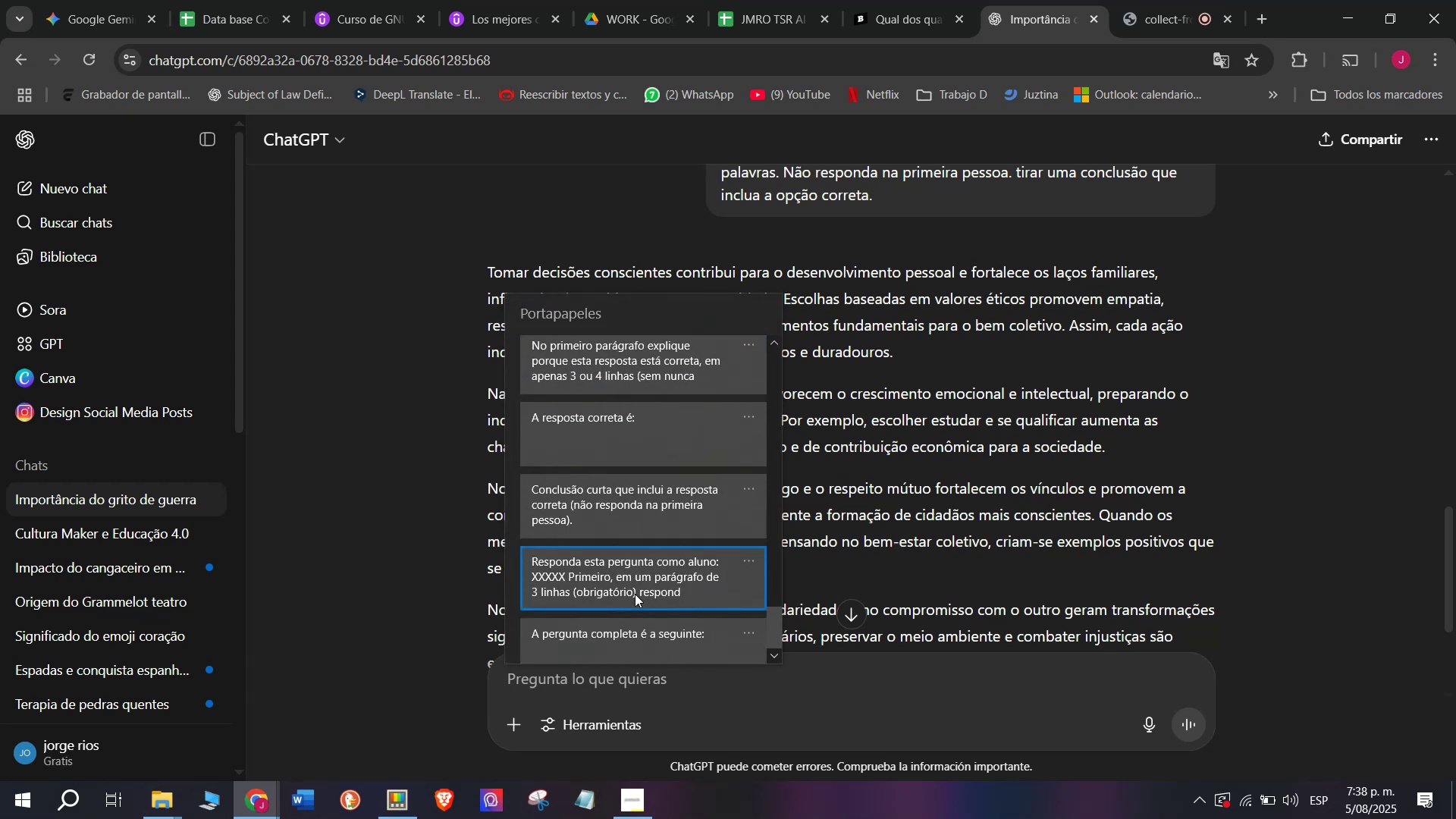 
key(Control+V)
 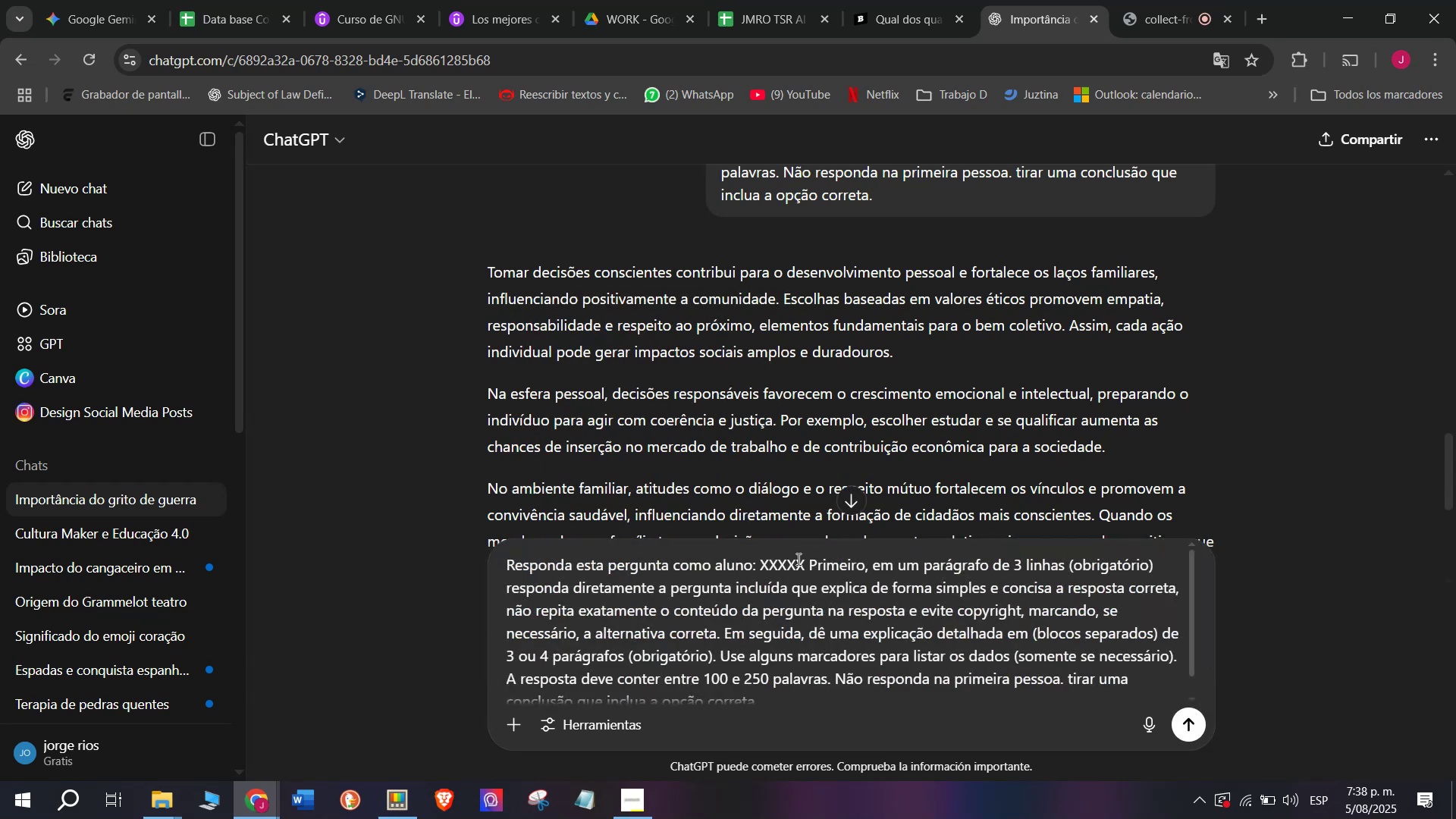 
left_click_drag(start_coordinate=[805, 561], to_coordinate=[762, 558])
 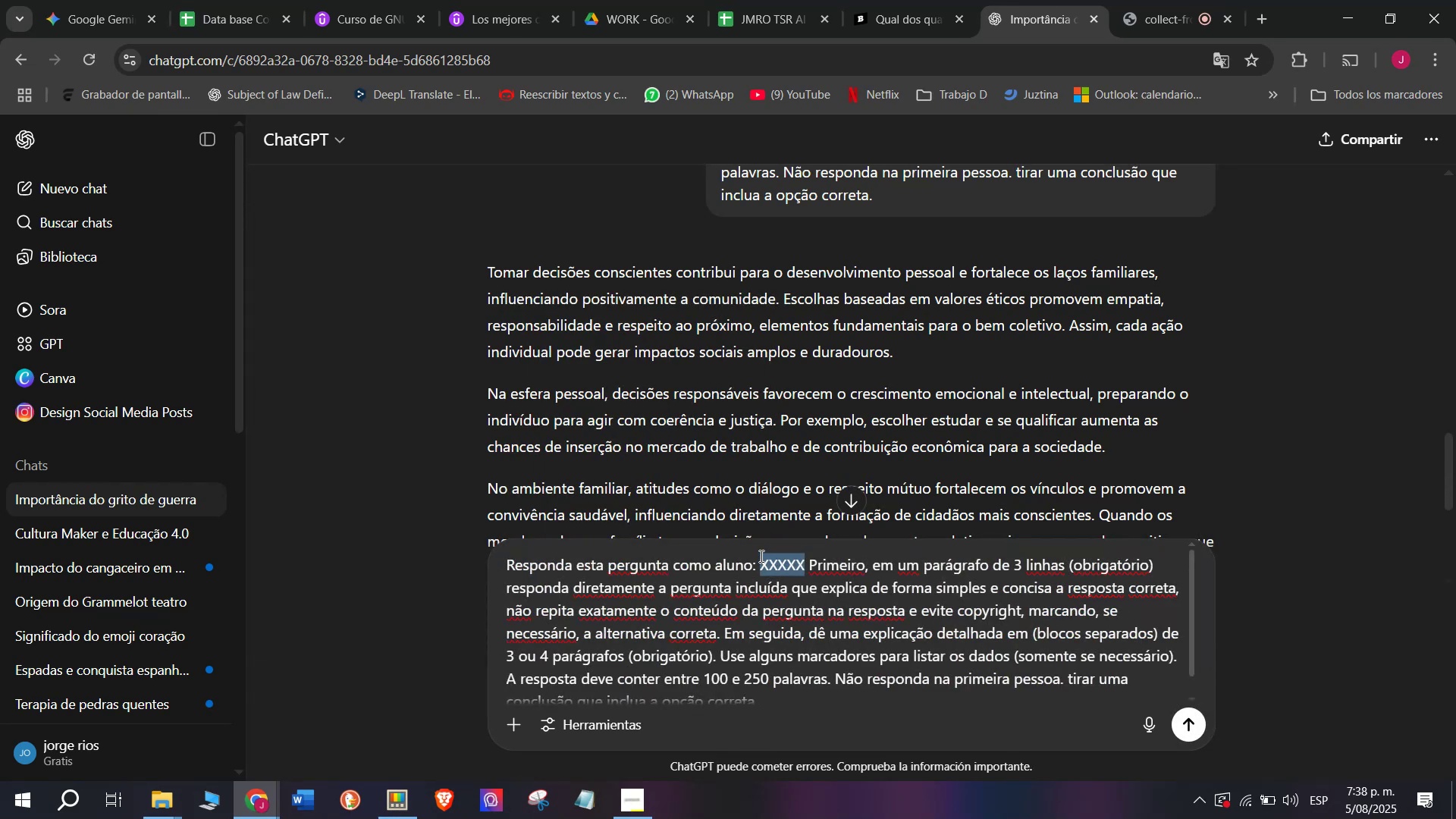 
type(dc)
 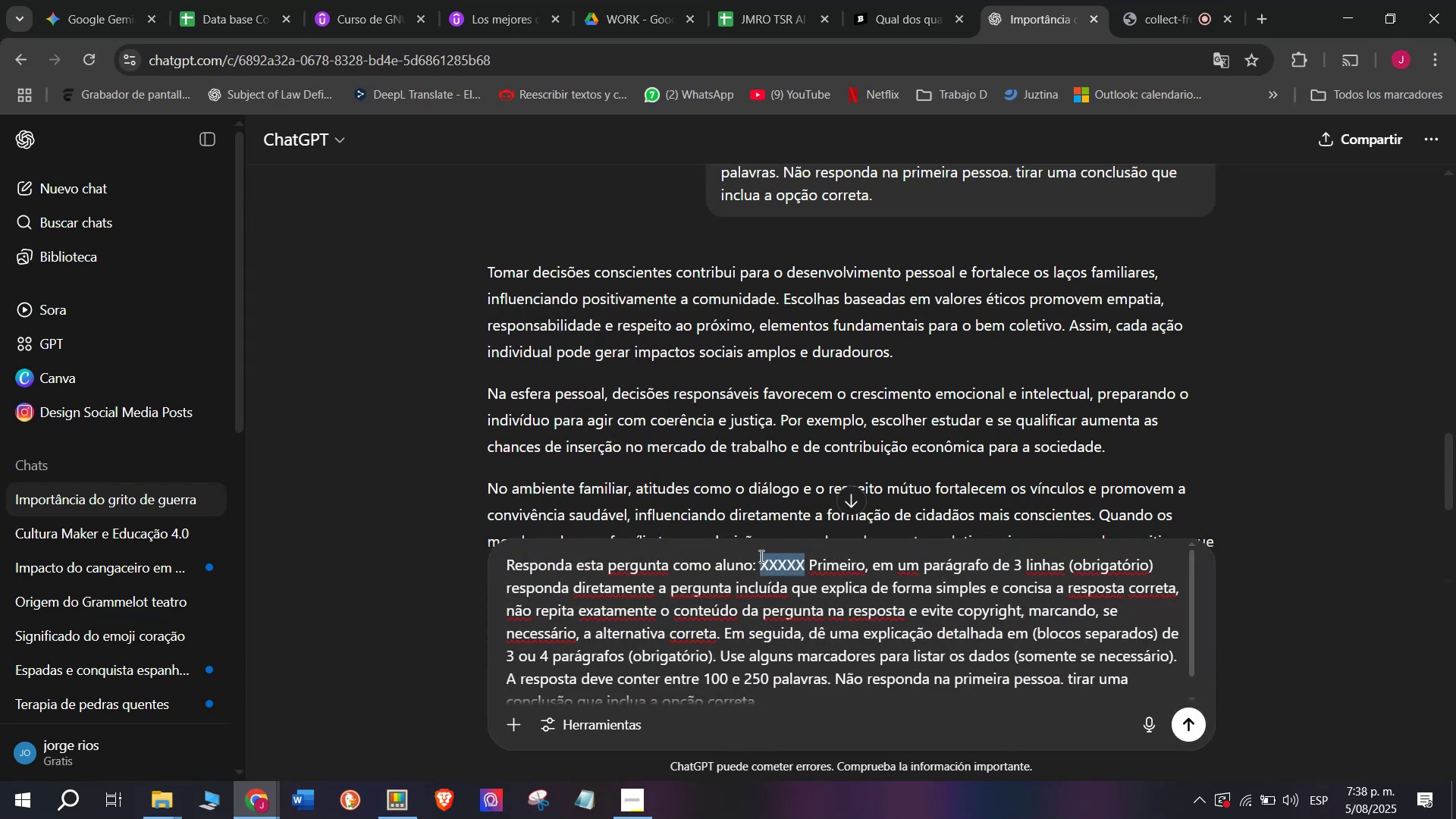 
key(Meta+MetaLeft)
 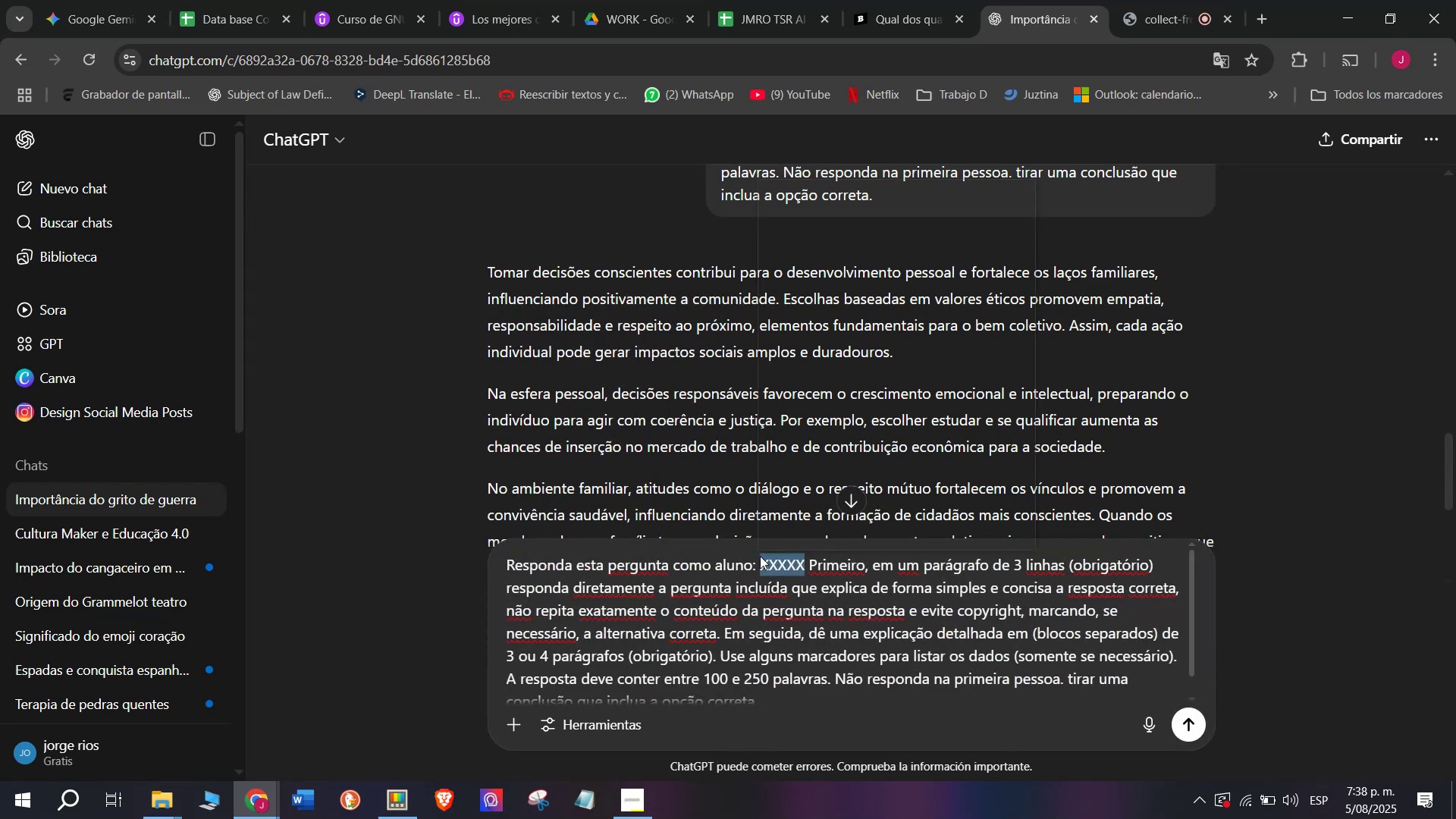 
key(Meta+V)
 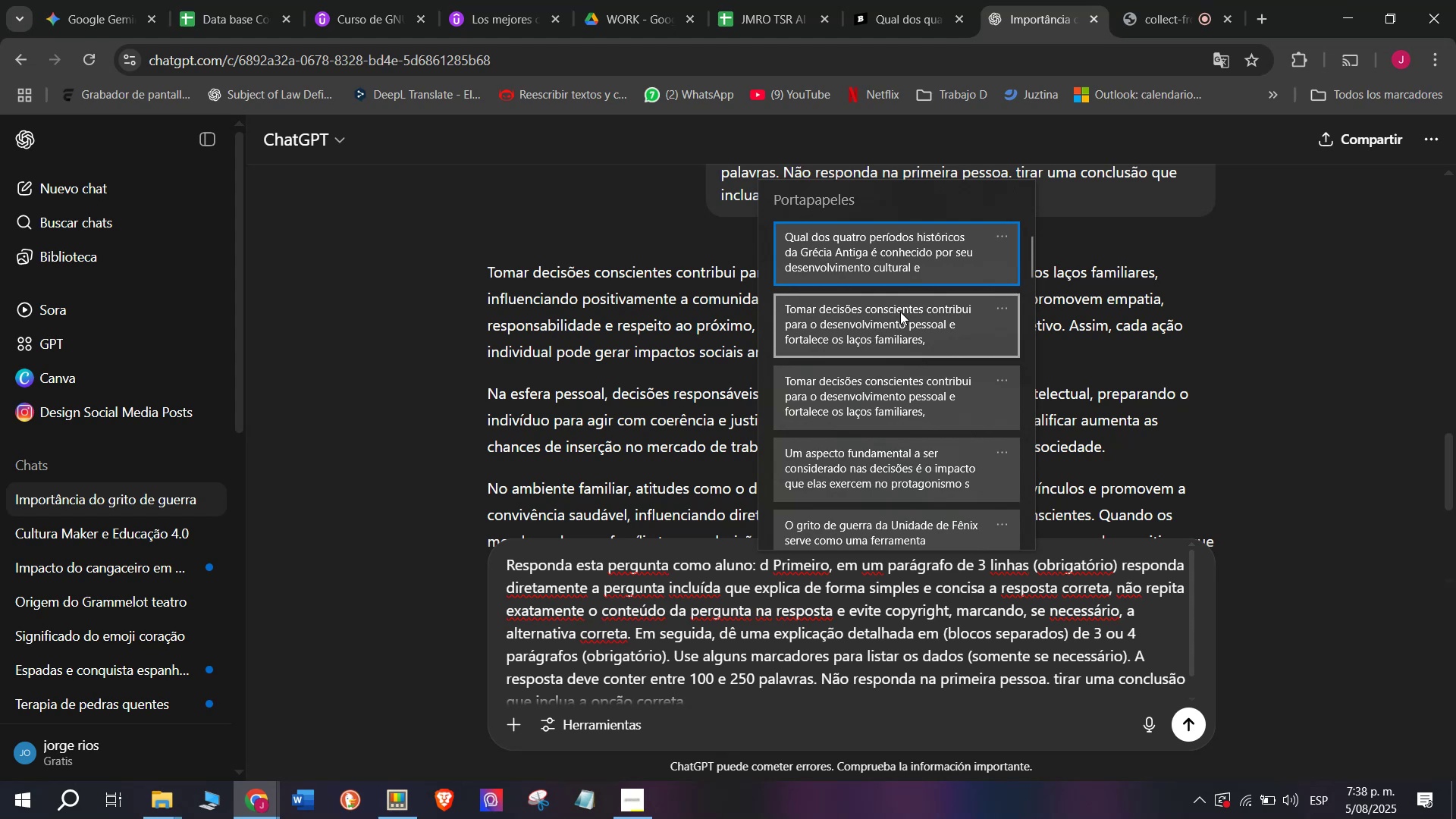 
wait(5.21)
 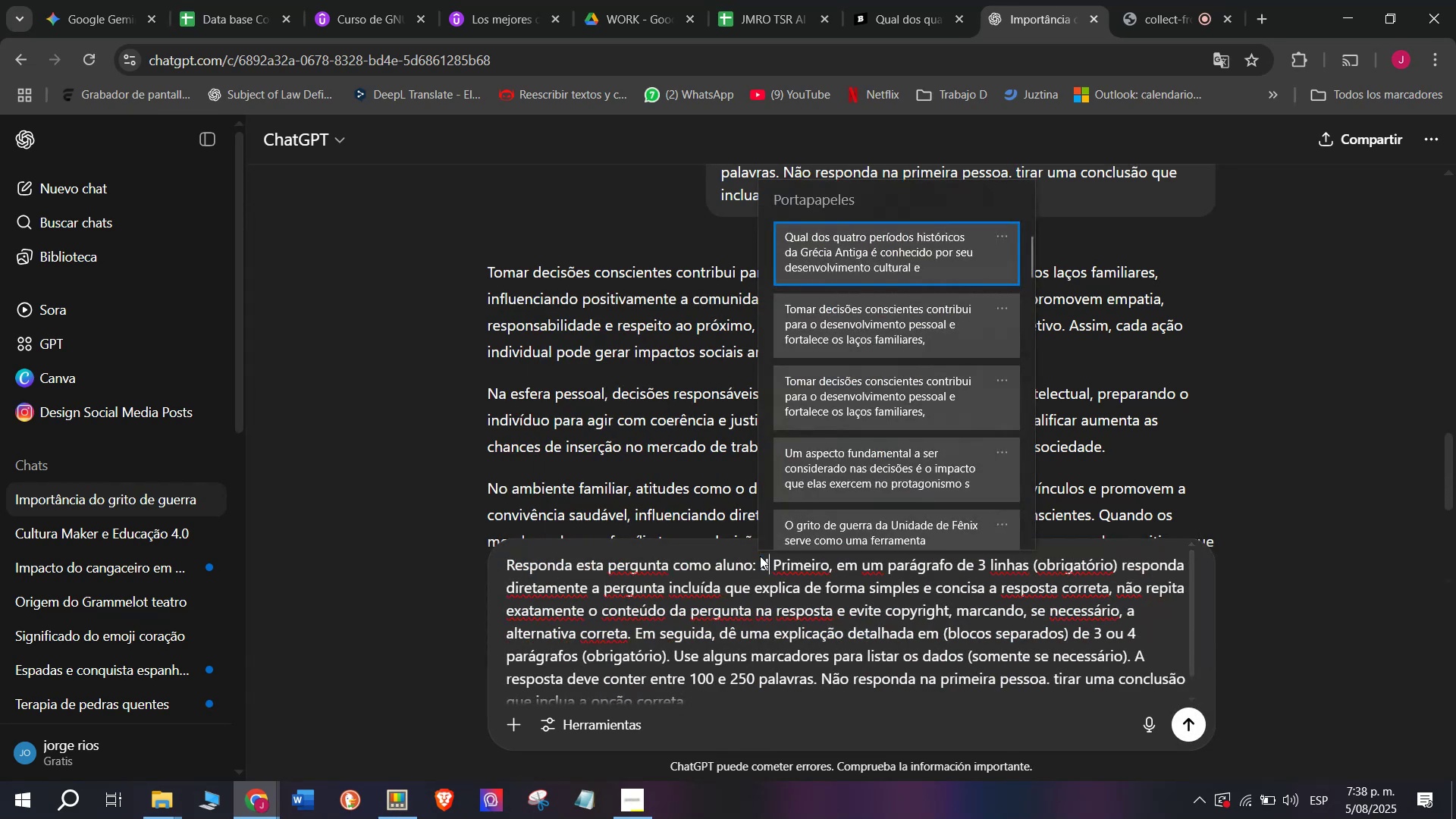 
left_click([932, 263])
 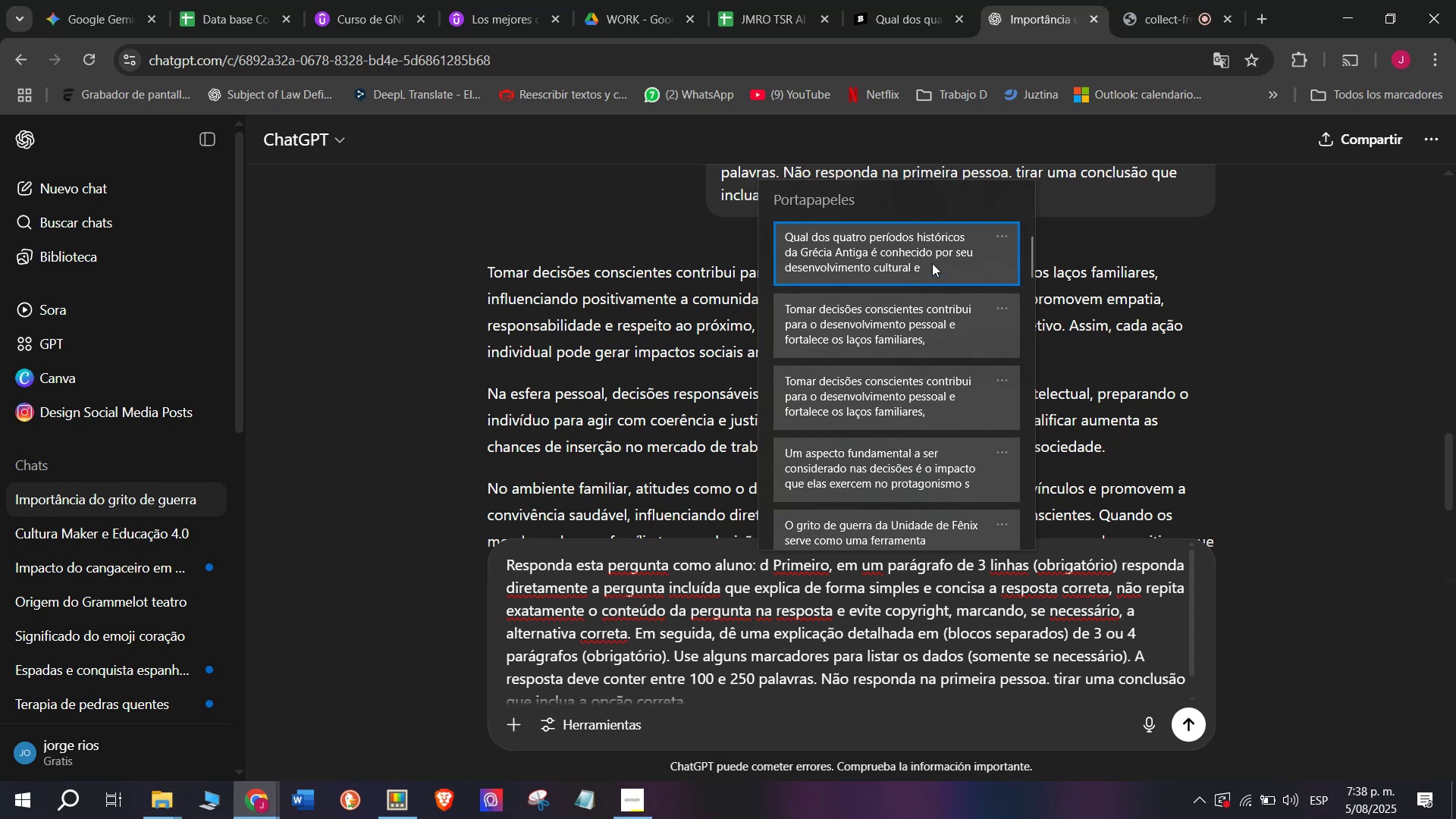 
key(Control+ControlLeft)
 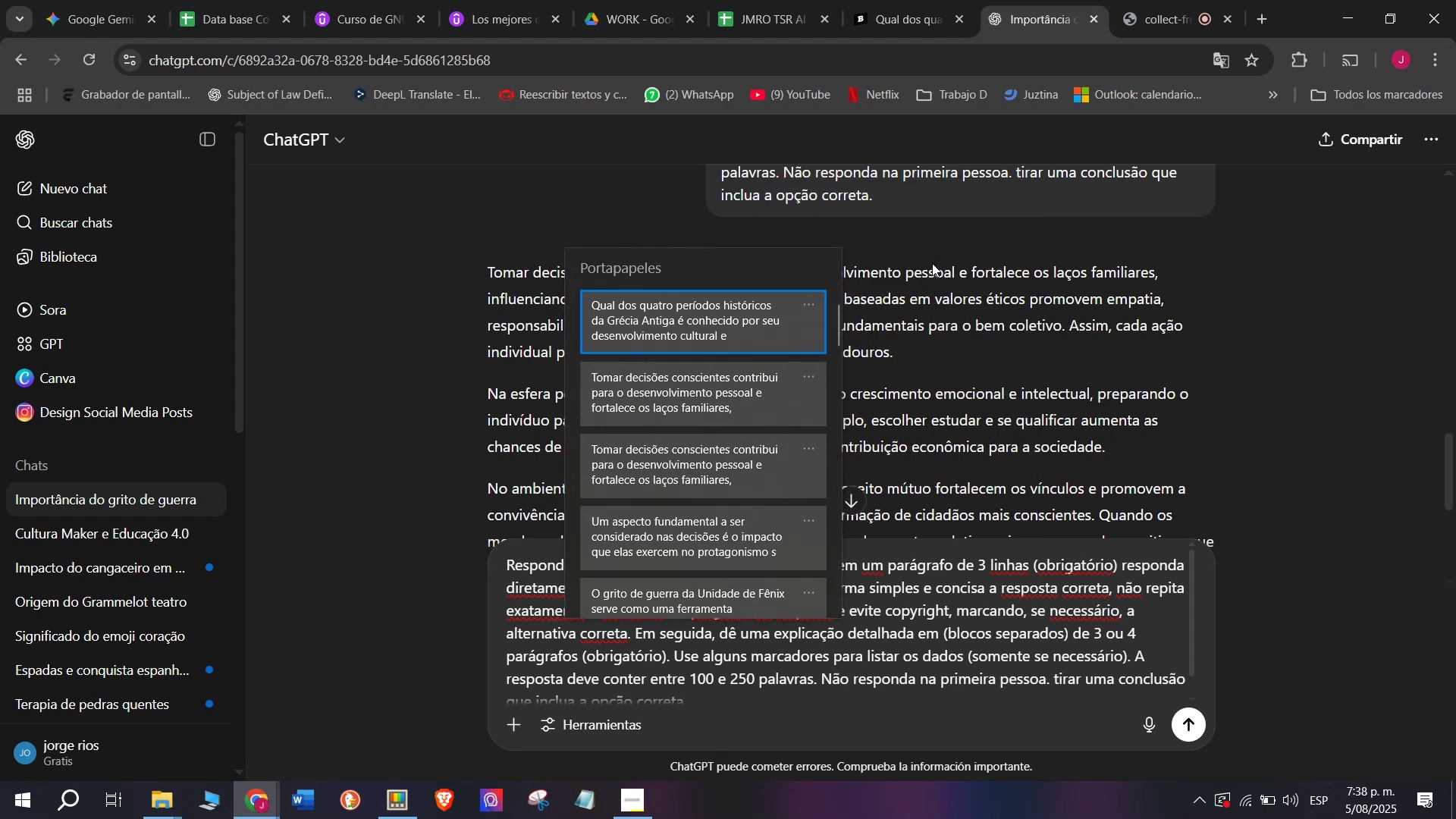 
key(Control+V)
 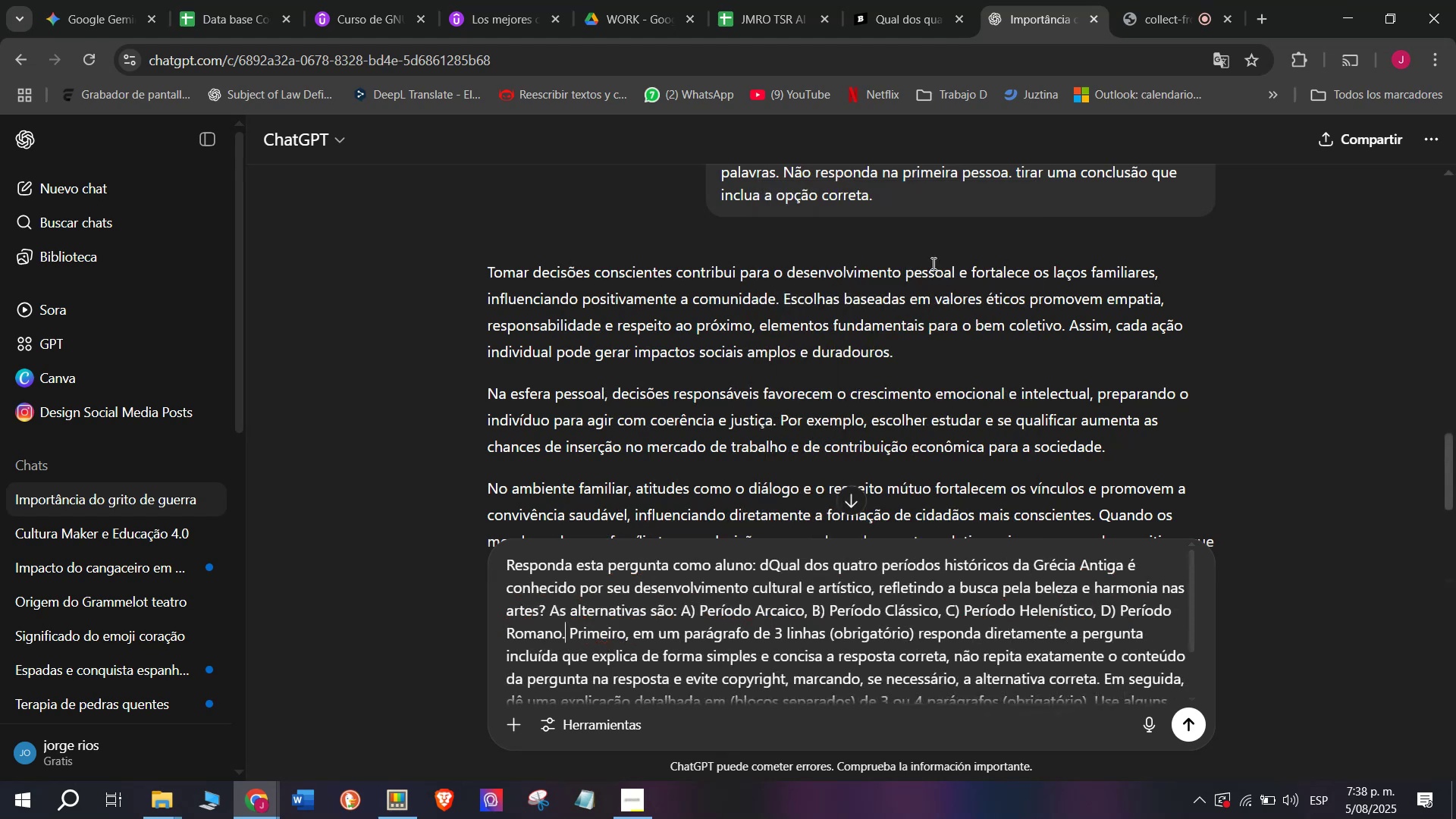 
key(Enter)
 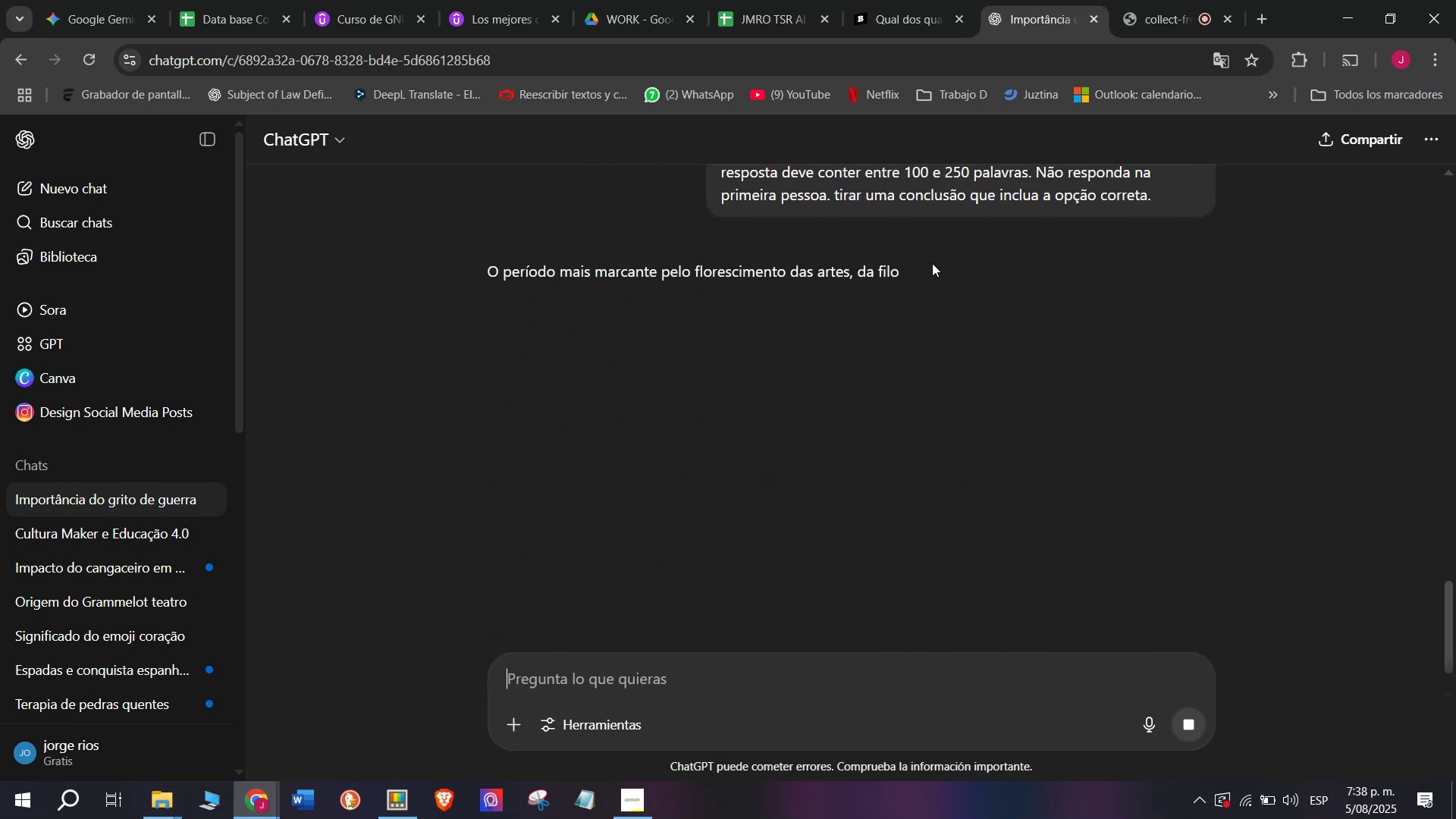 
wait(8.67)
 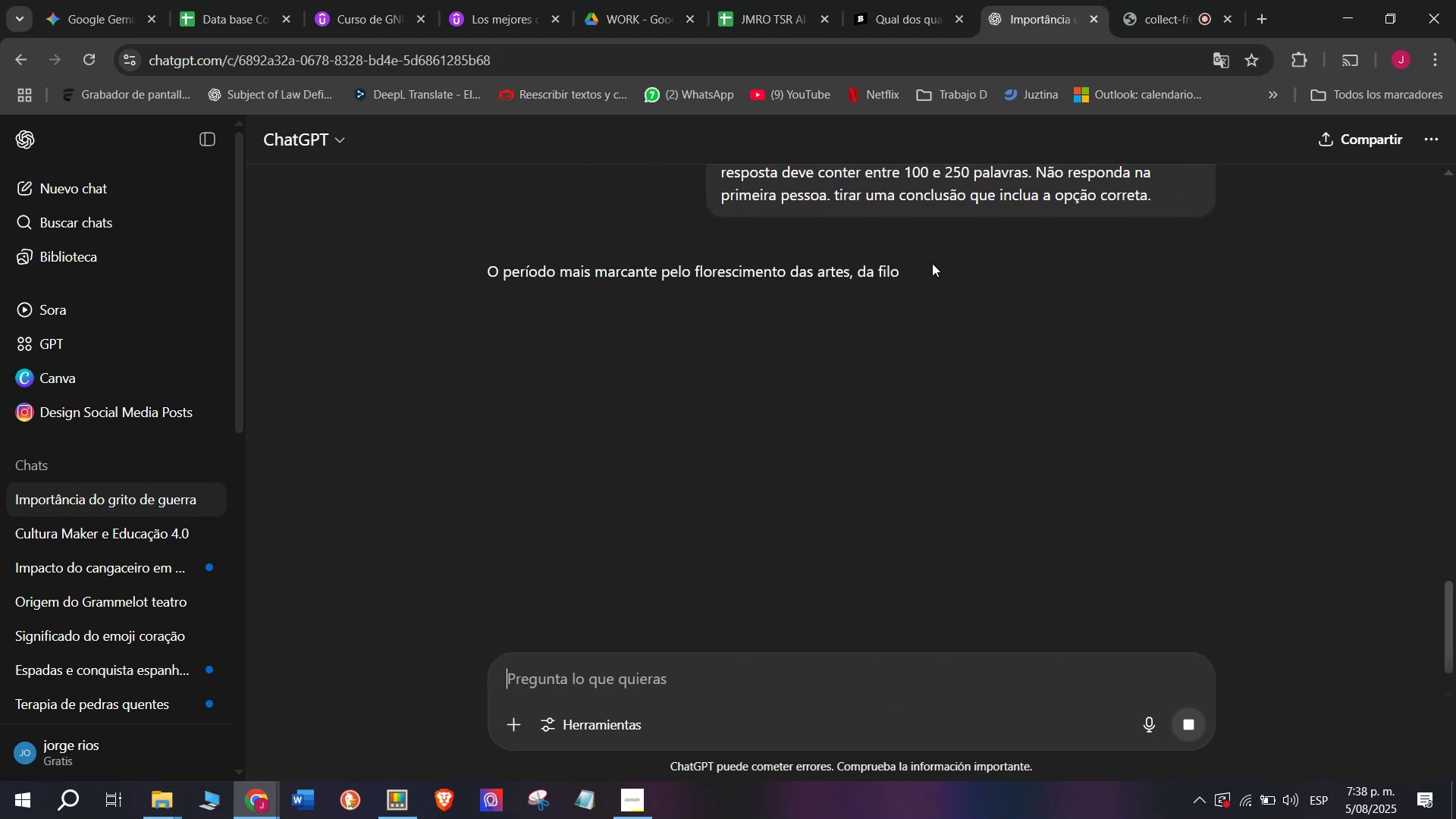 
left_click_drag(start_coordinate=[473, 262], to_coordinate=[817, 597])
 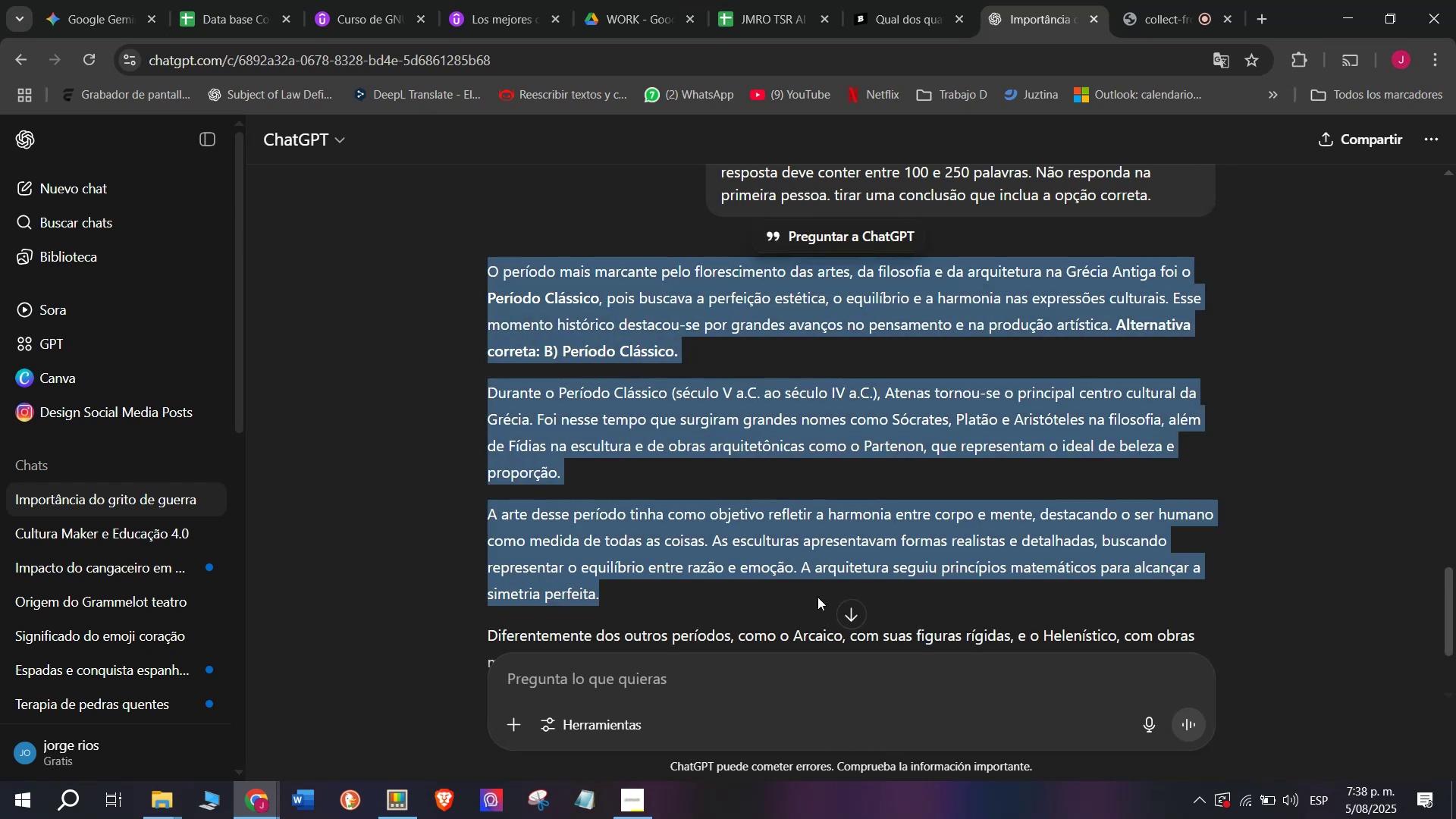 
key(Break)
 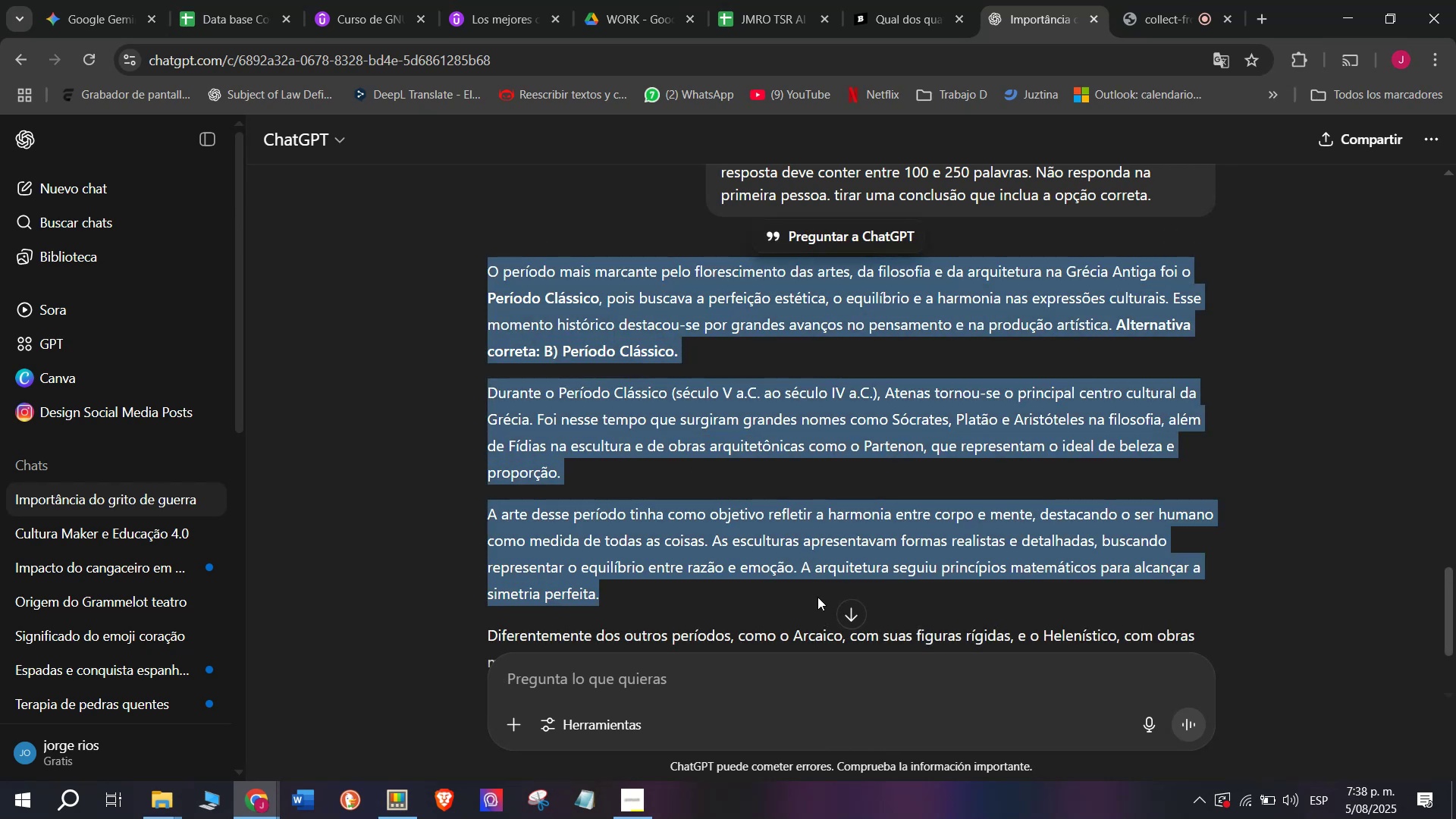 
key(Control+ControlLeft)
 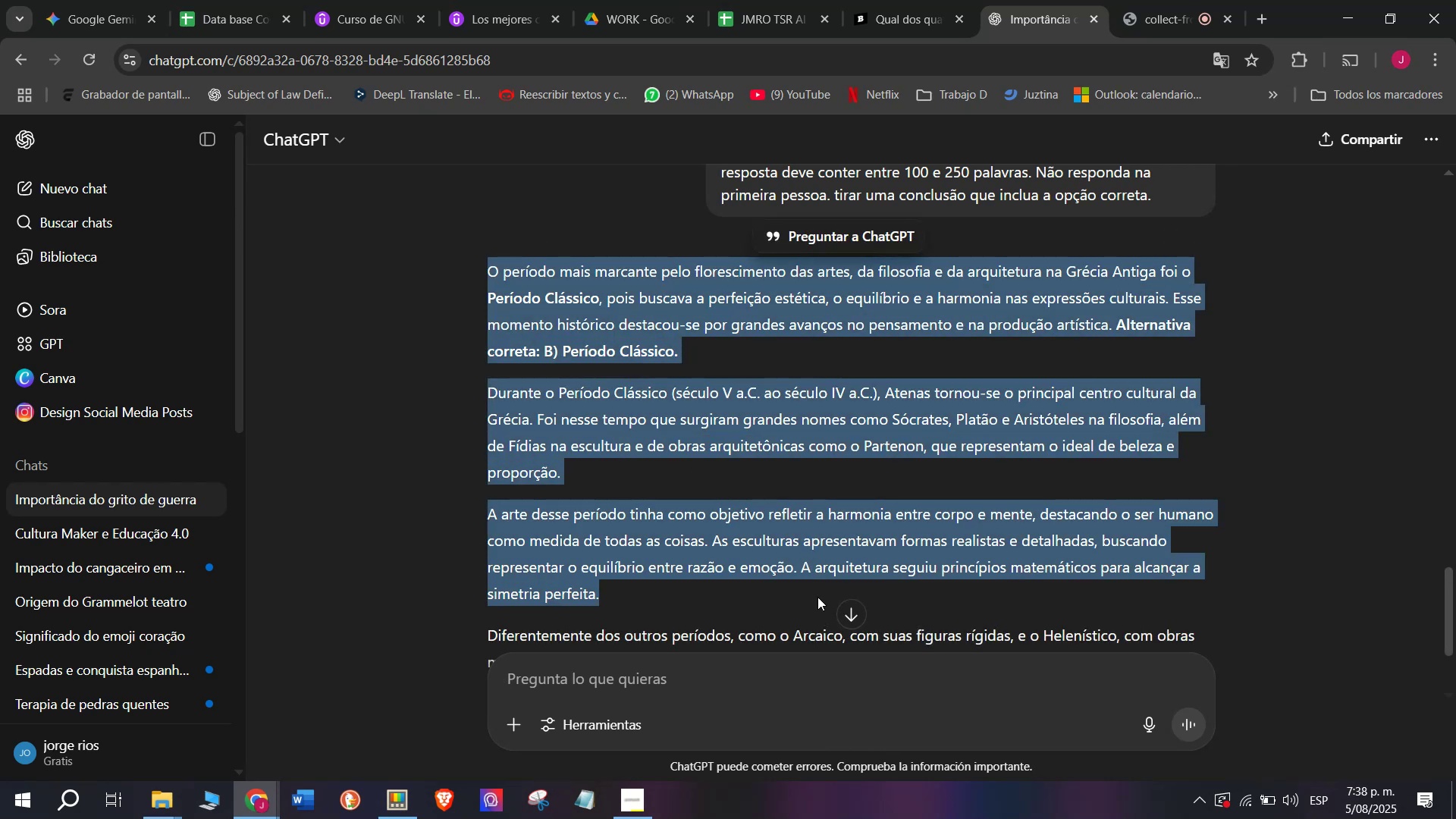 
key(Control+C)
 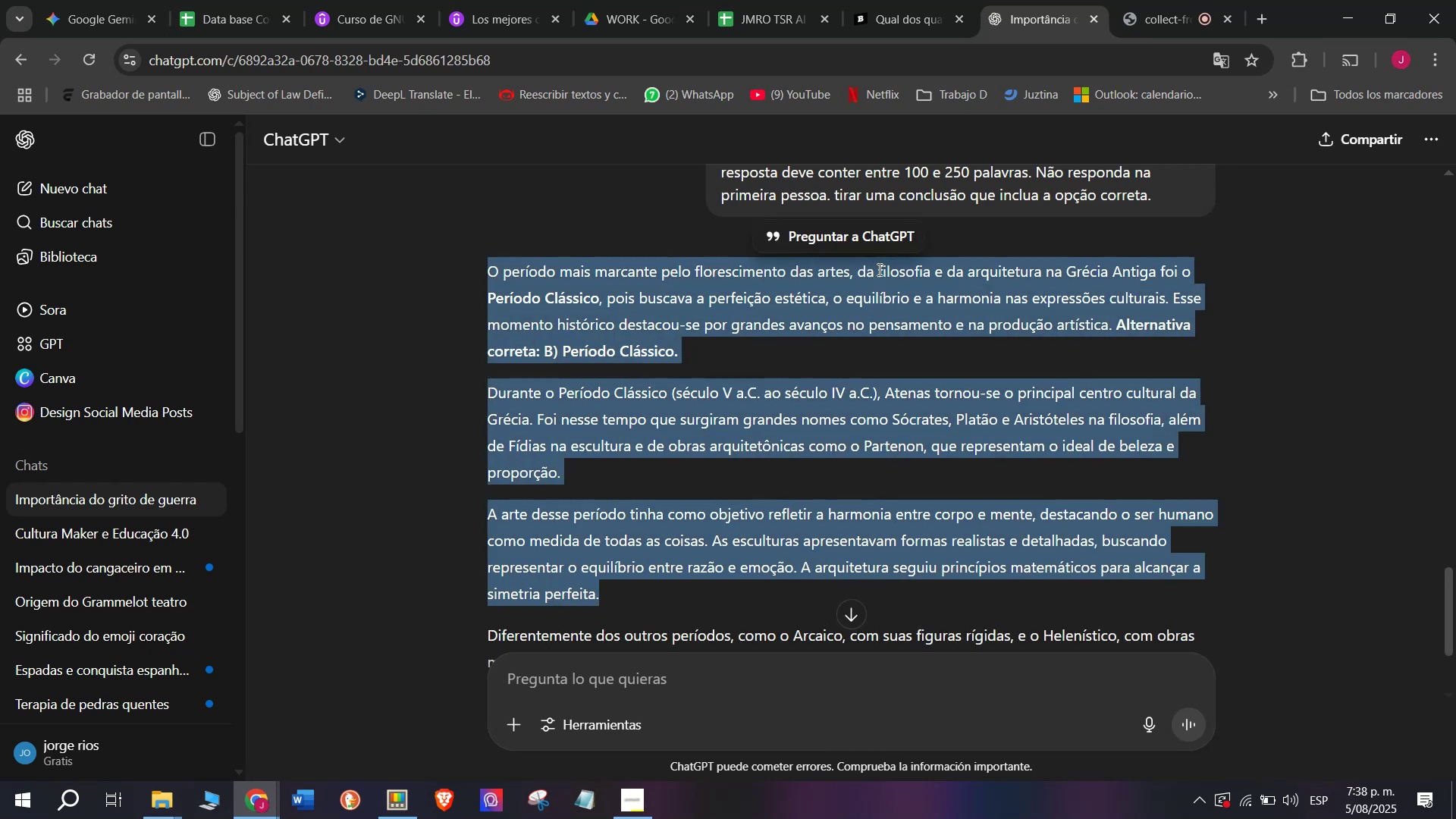 
left_click([914, 0])
 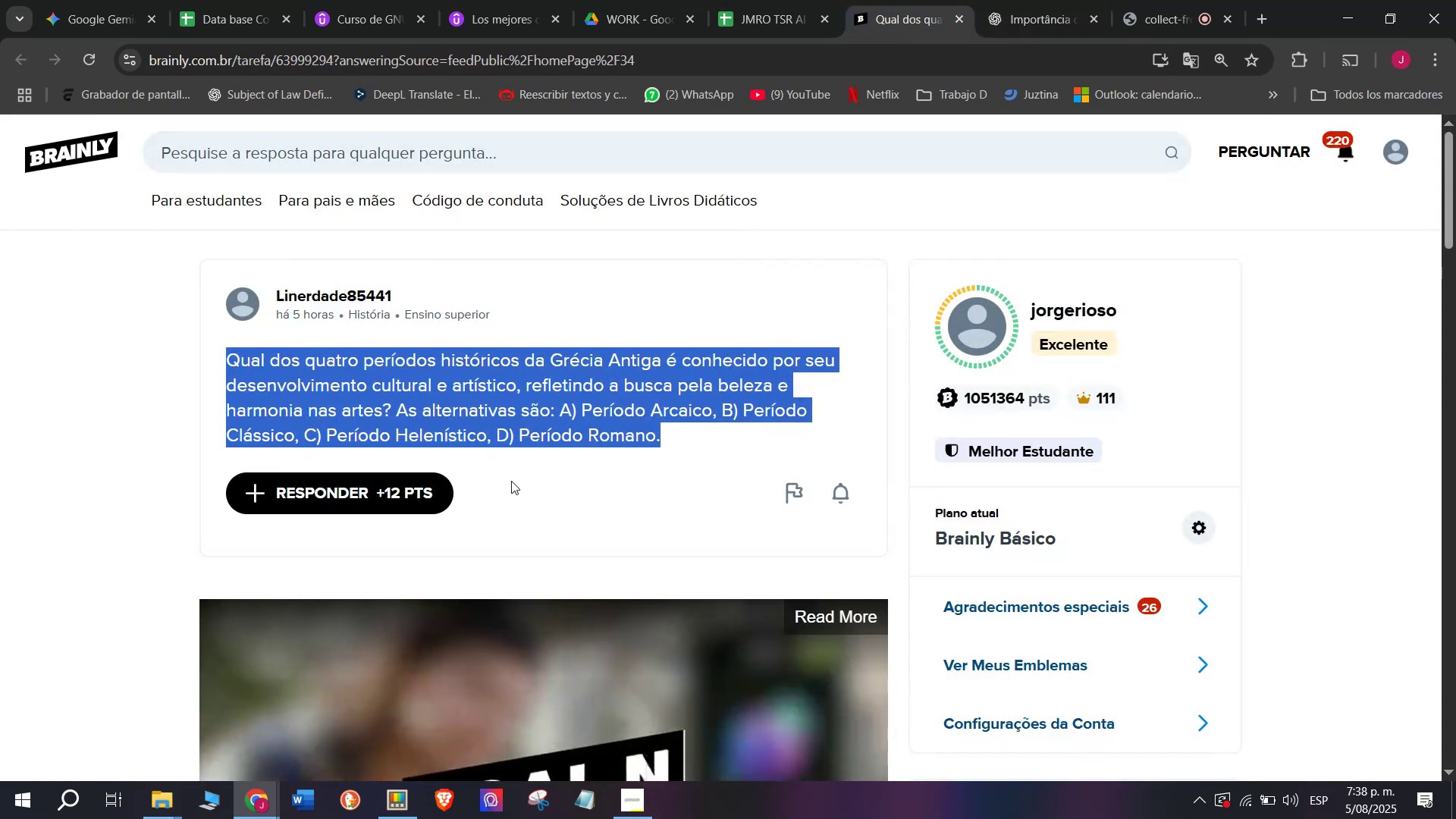 
left_click([416, 492])
 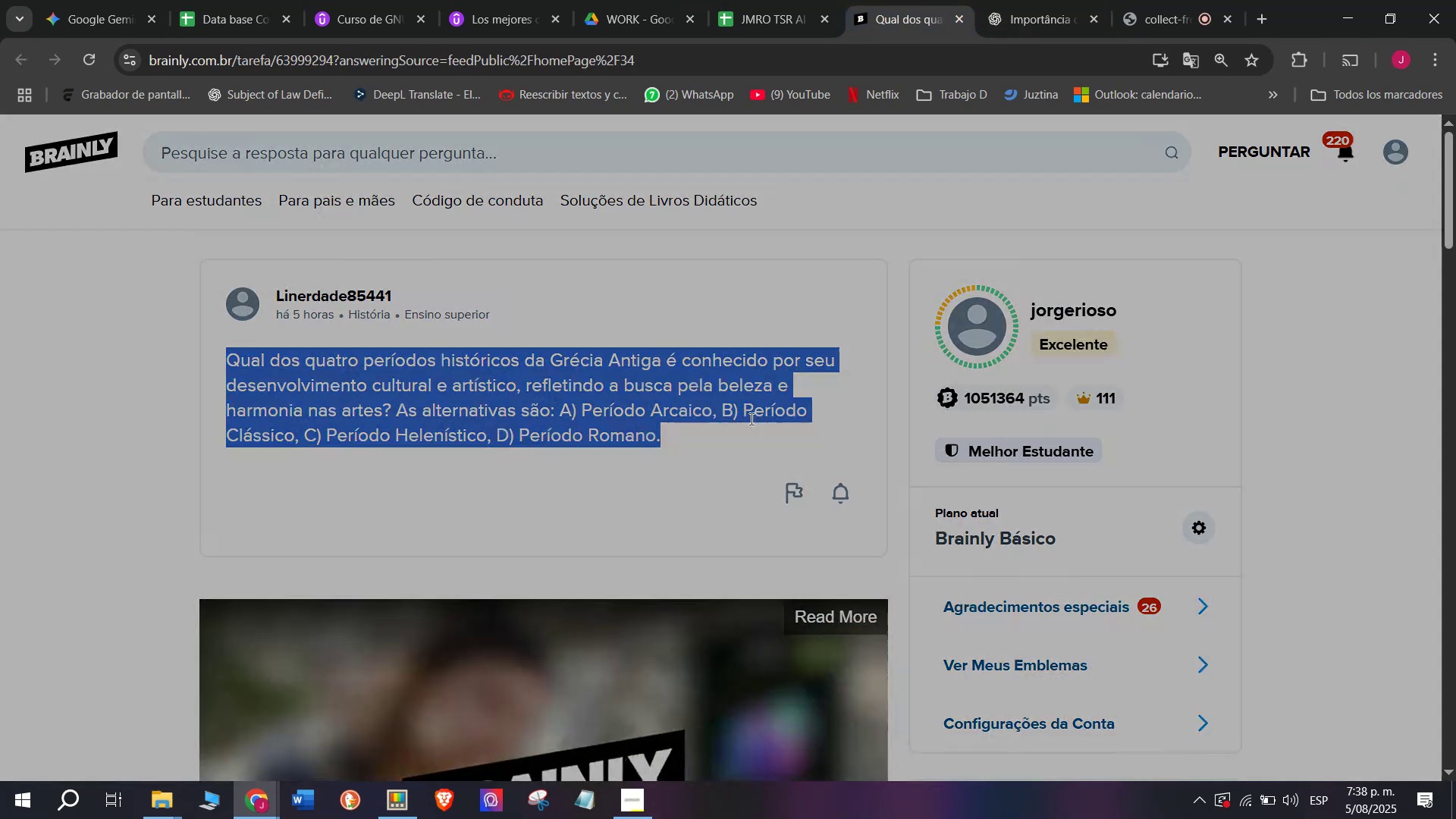 
left_click_drag(start_coordinate=[750, 419], to_coordinate=[503, 216])
 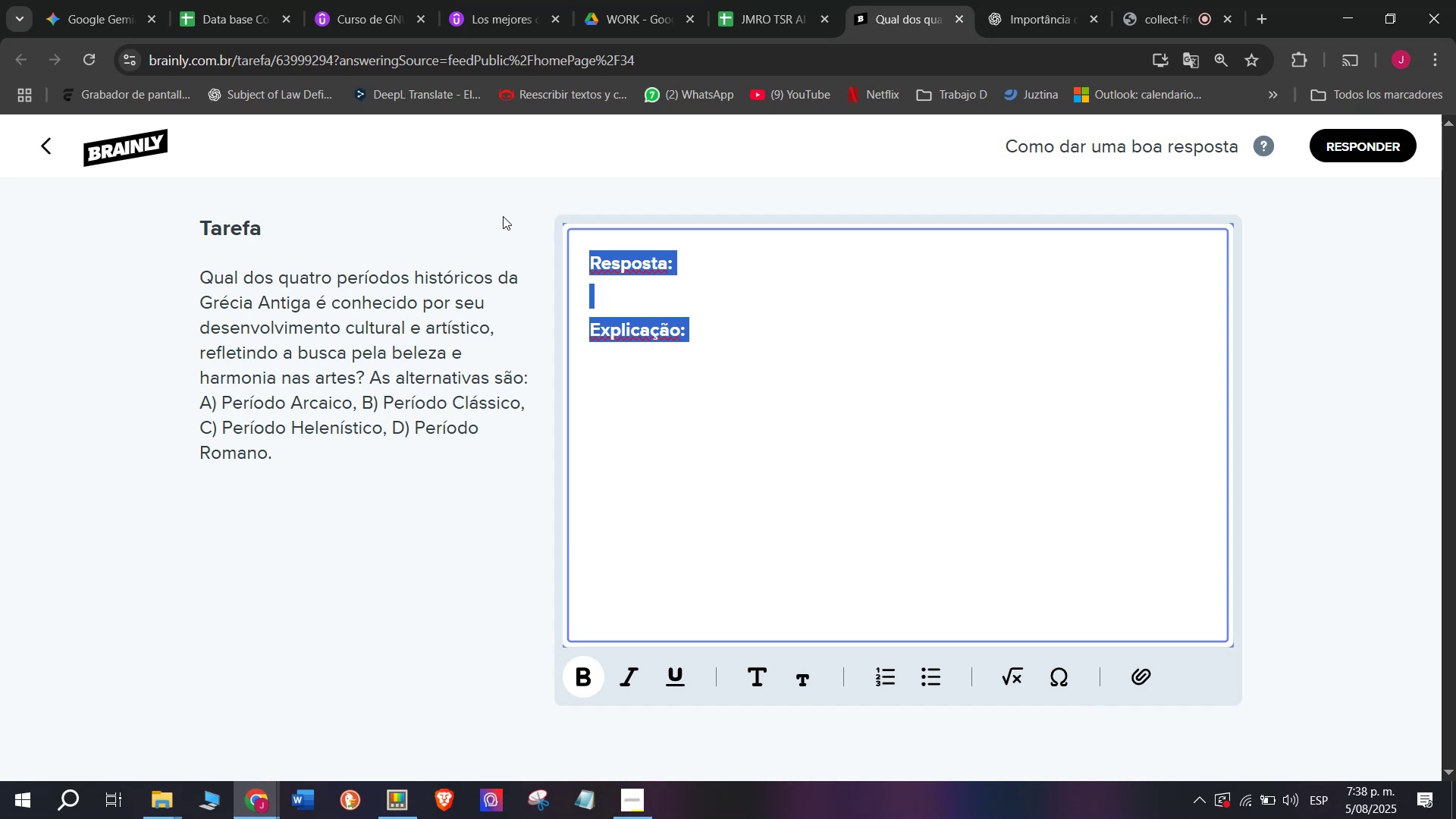 
key(C)
 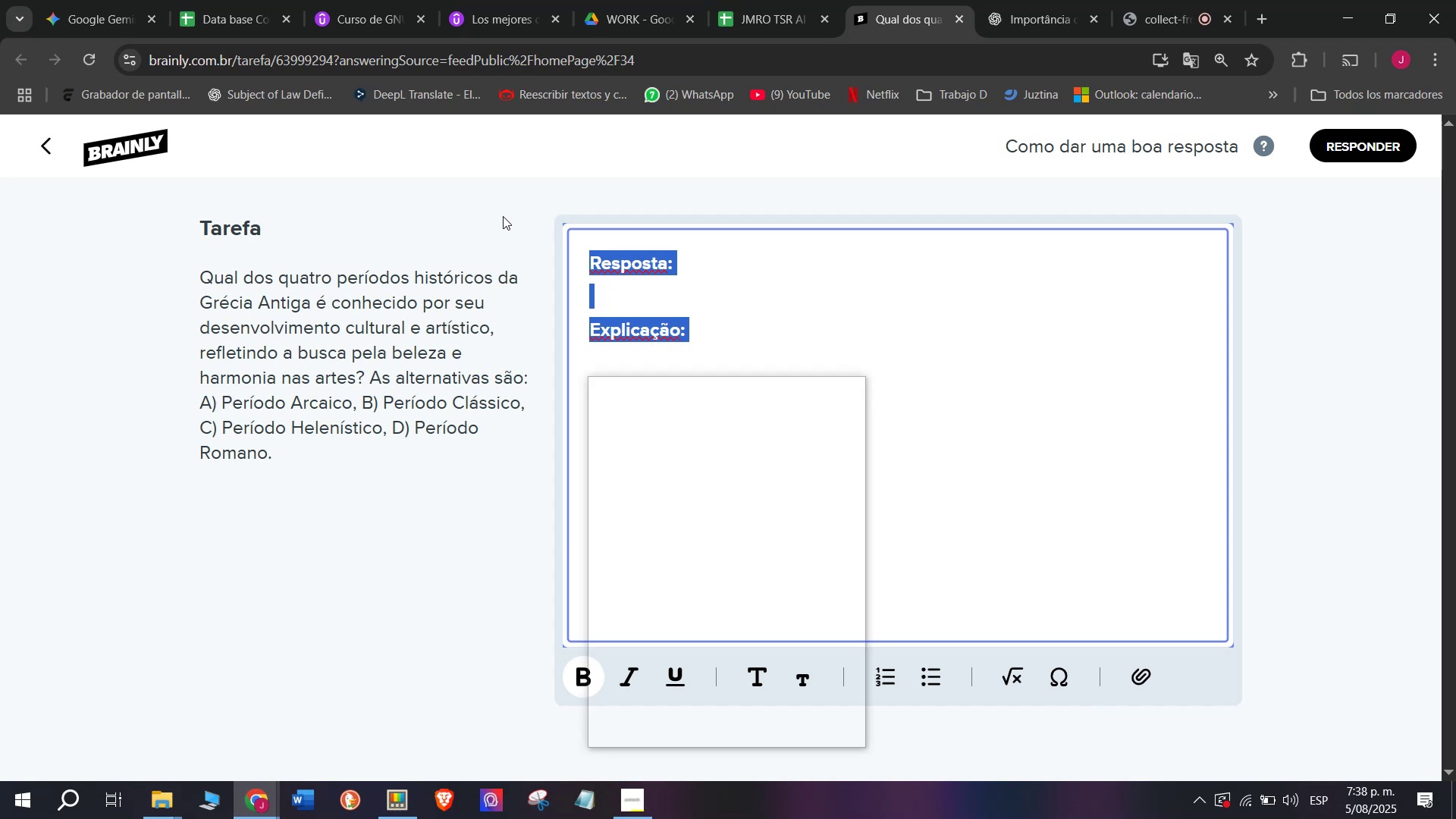 
key(Meta+MetaLeft)
 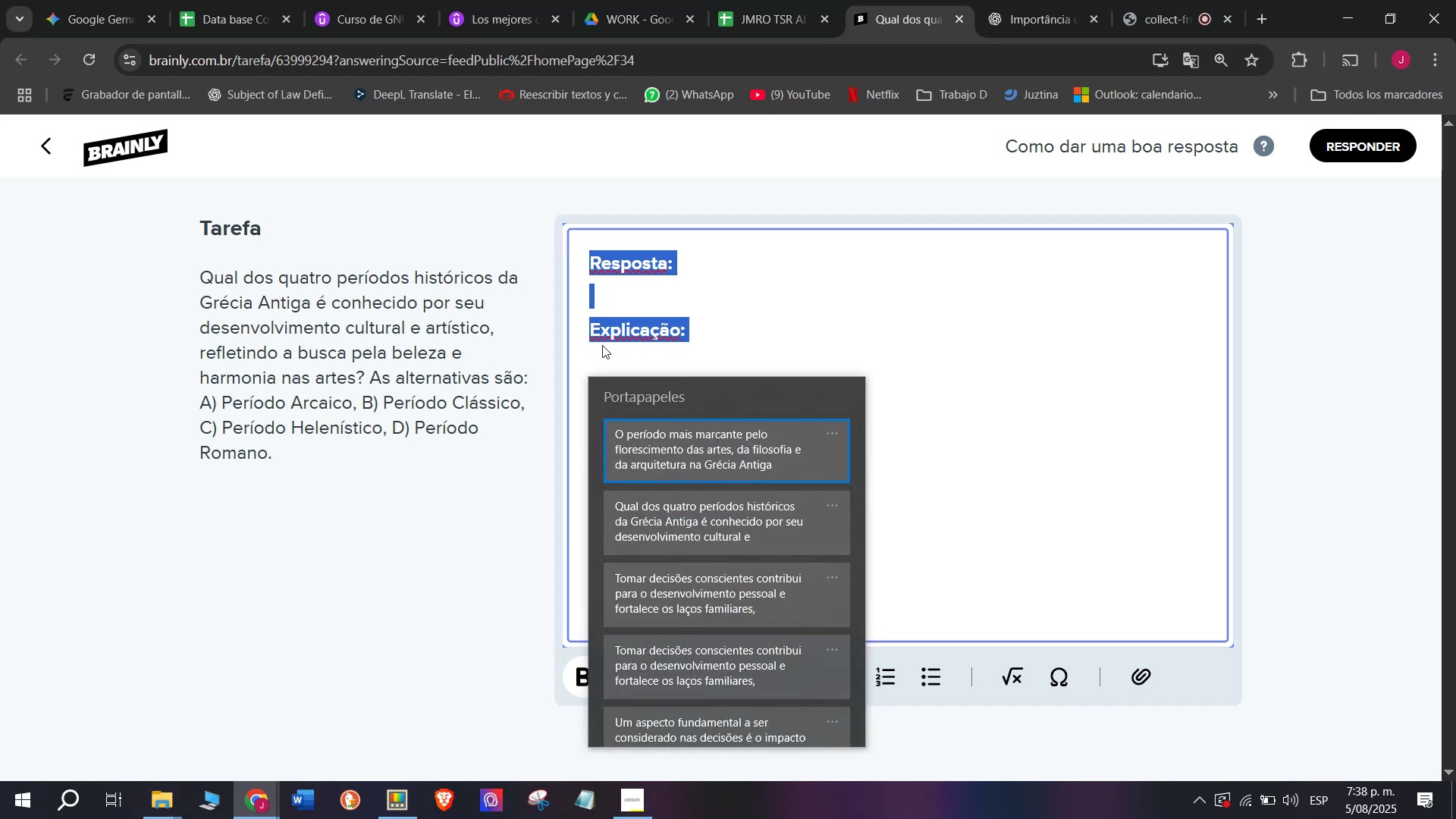 
key(Meta+V)
 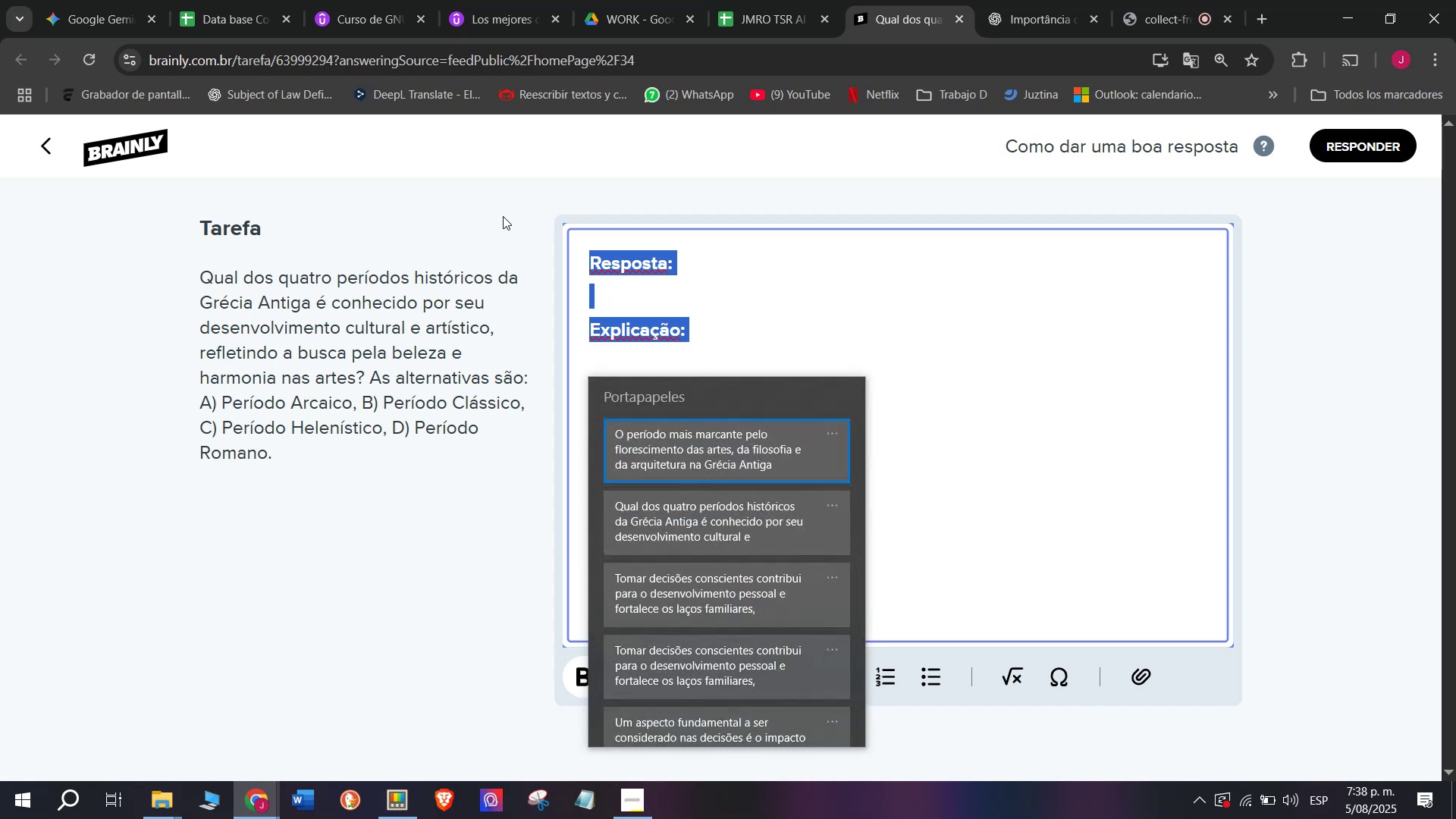 
left_click([636, 431])
 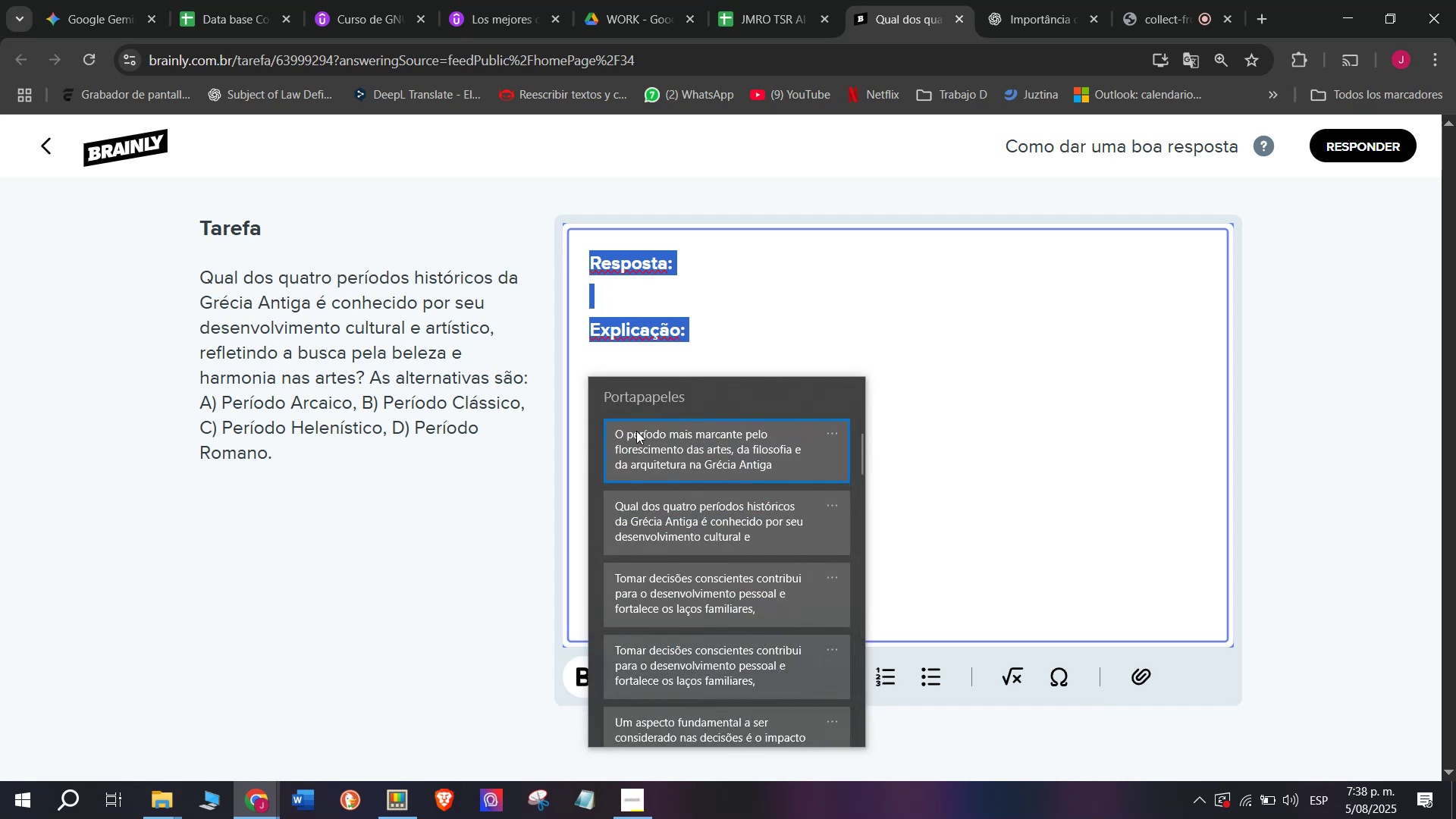 
key(Control+ControlLeft)
 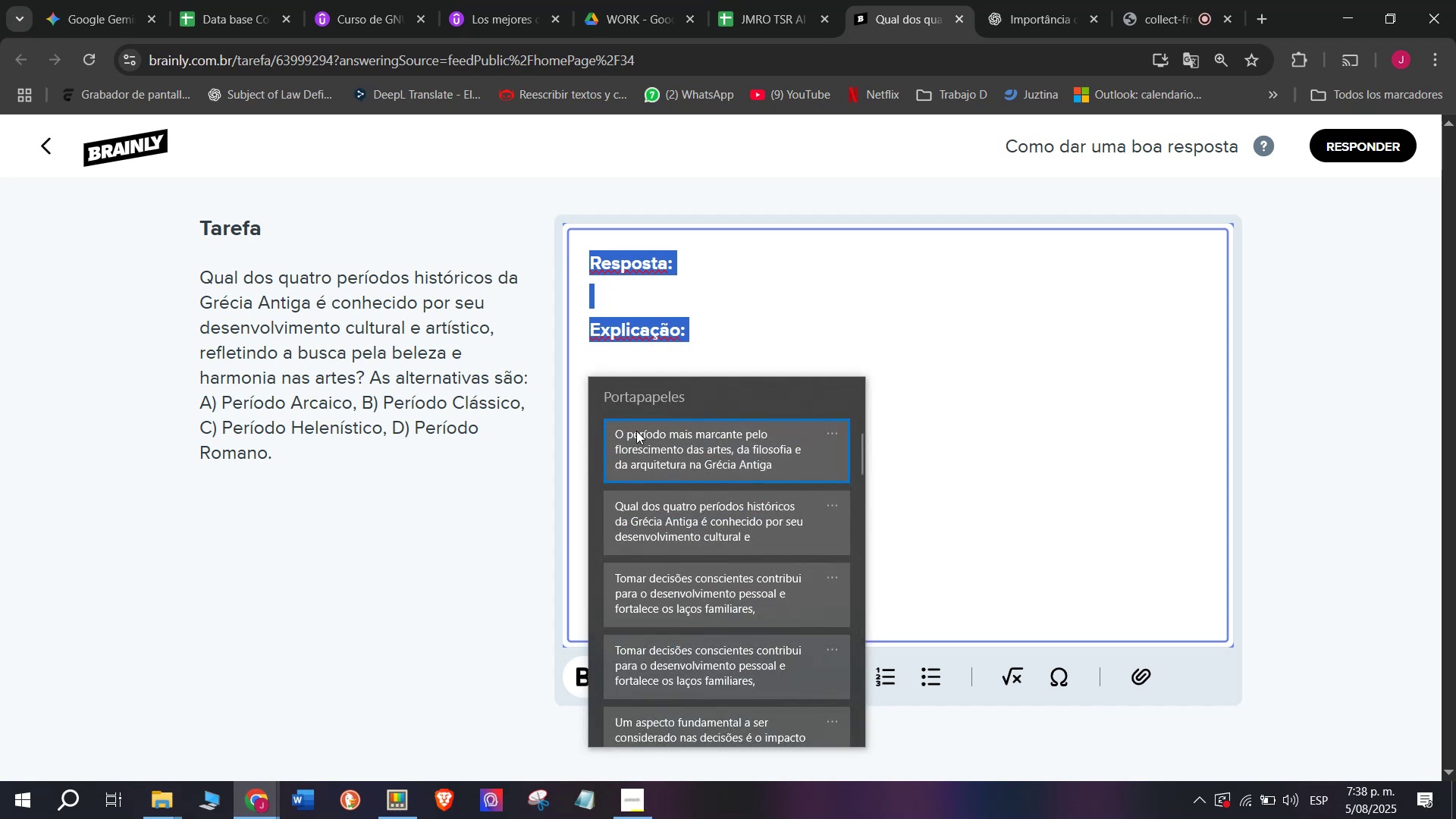 
key(Control+V)
 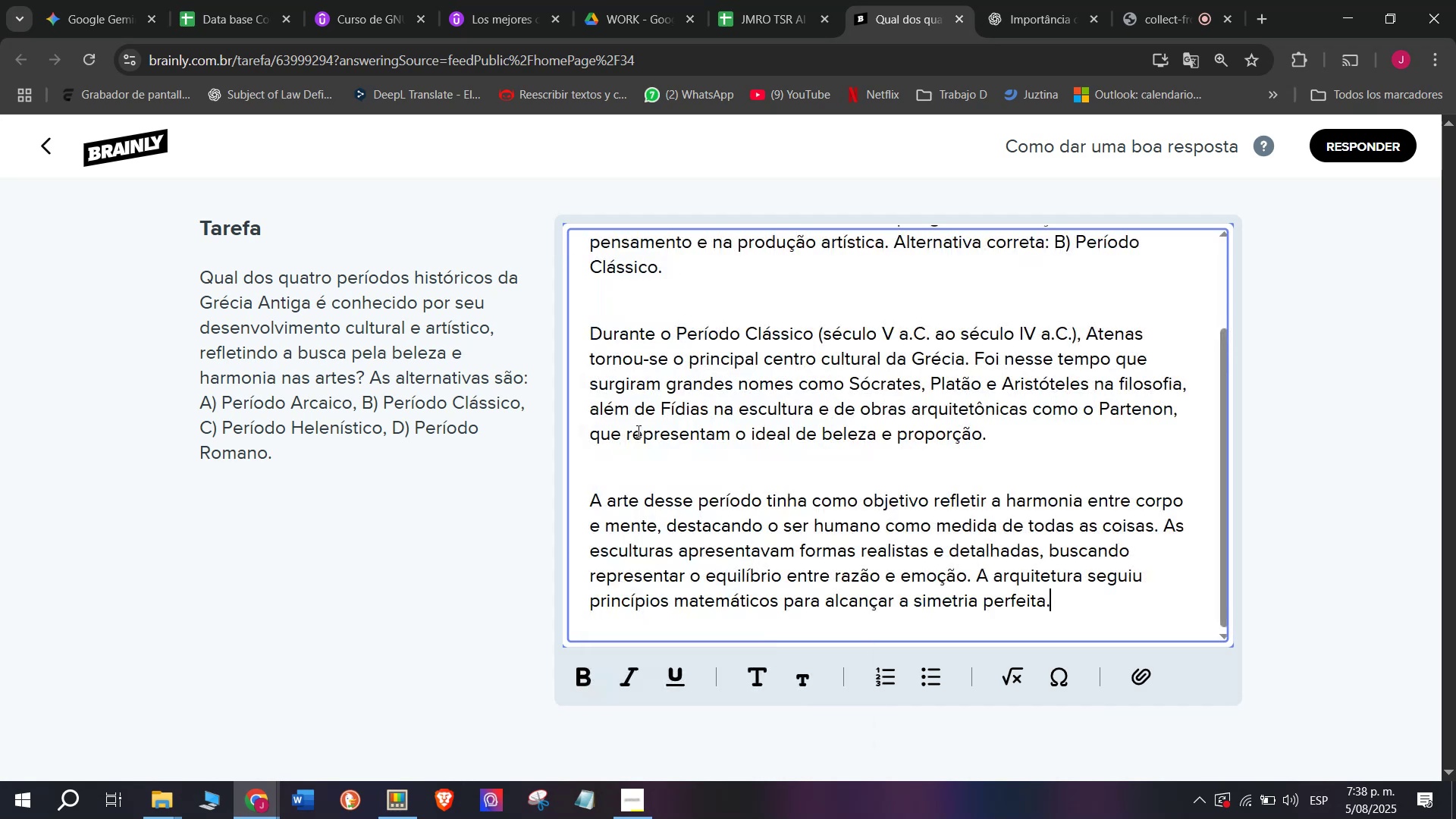 
scroll: coordinate [637, 431], scroll_direction: up, amount: 4.0
 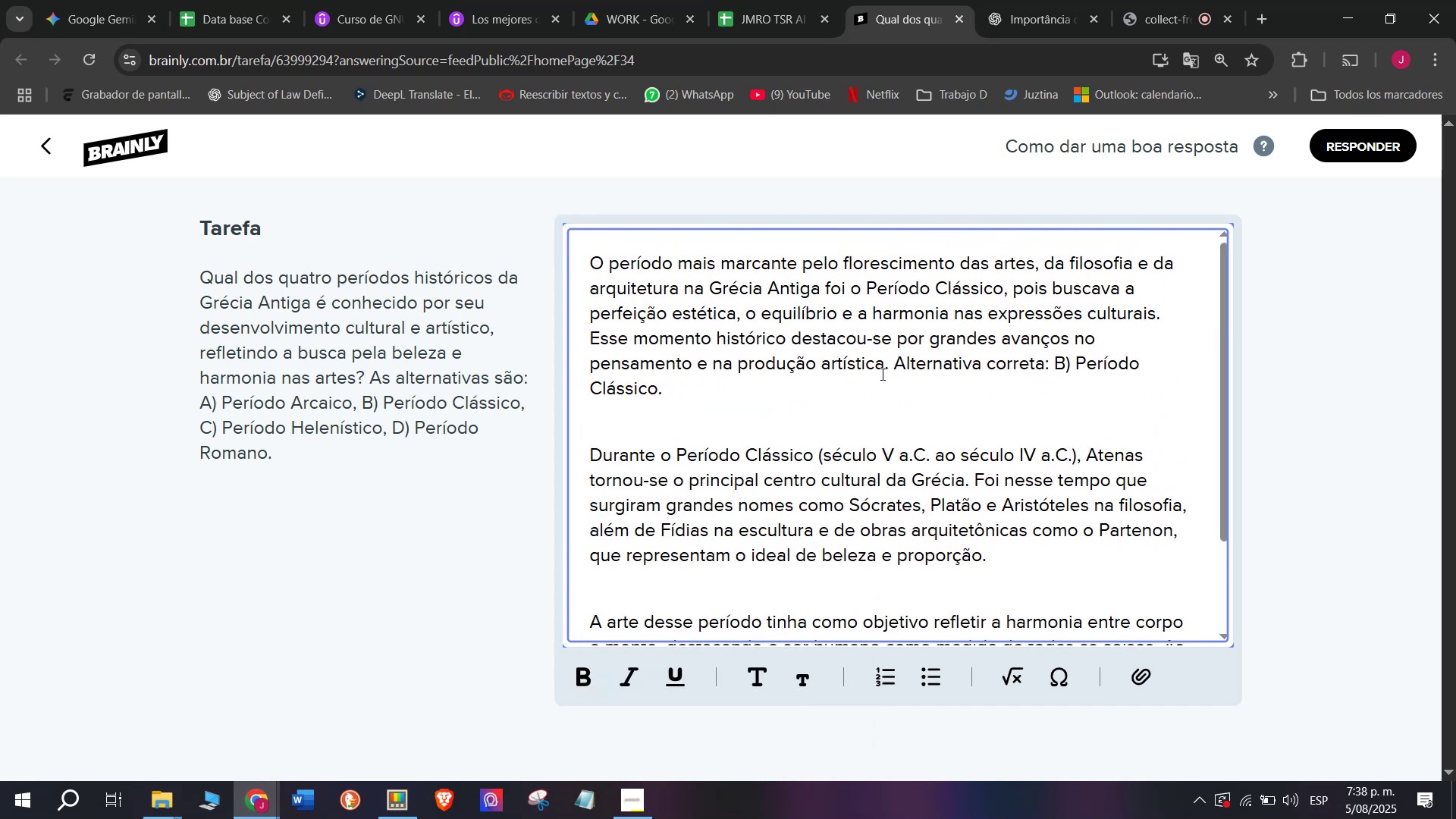 
left_click_drag(start_coordinate=[893, 368], to_coordinate=[592, 332])
 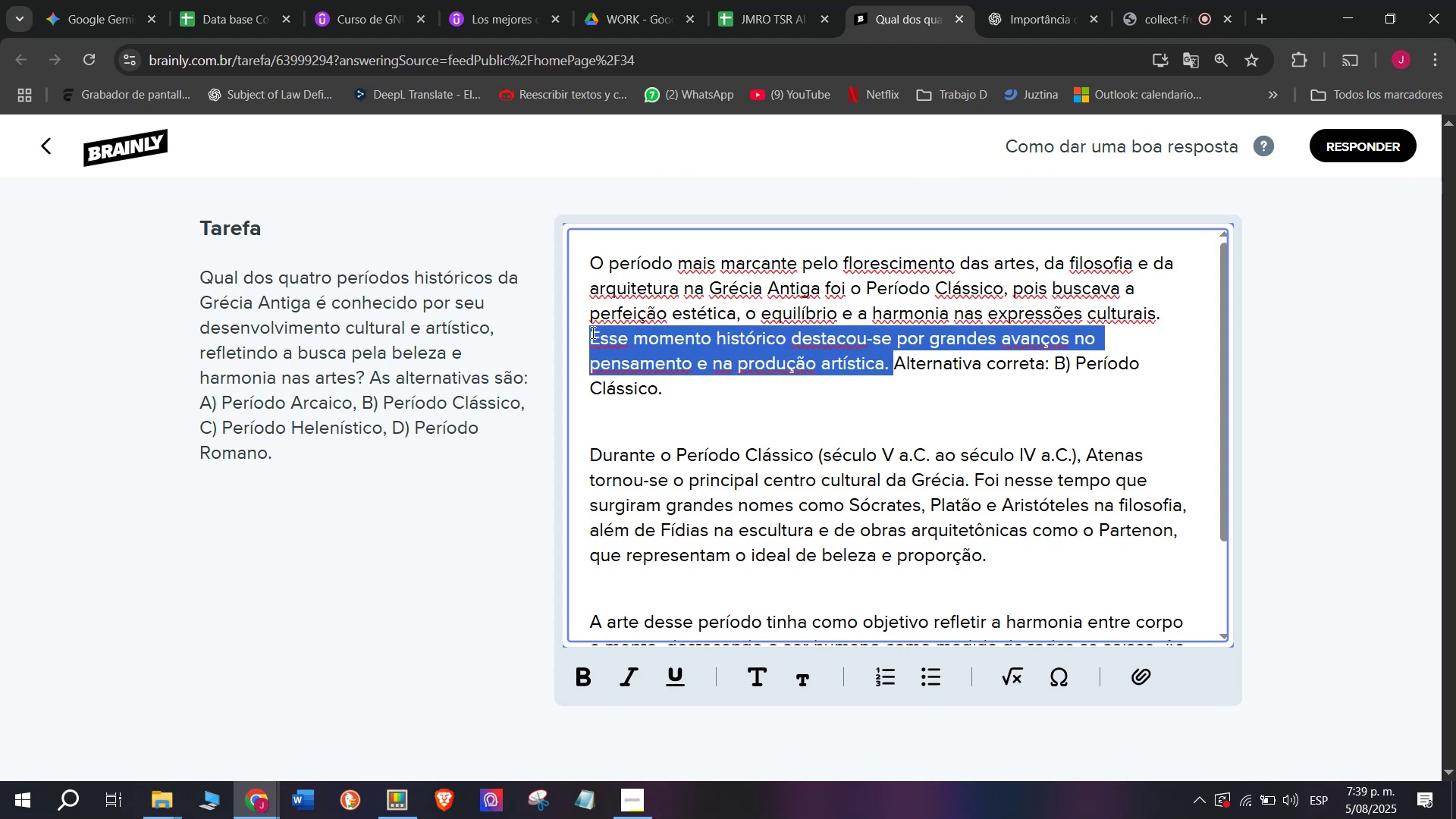 
key(Backspace)
 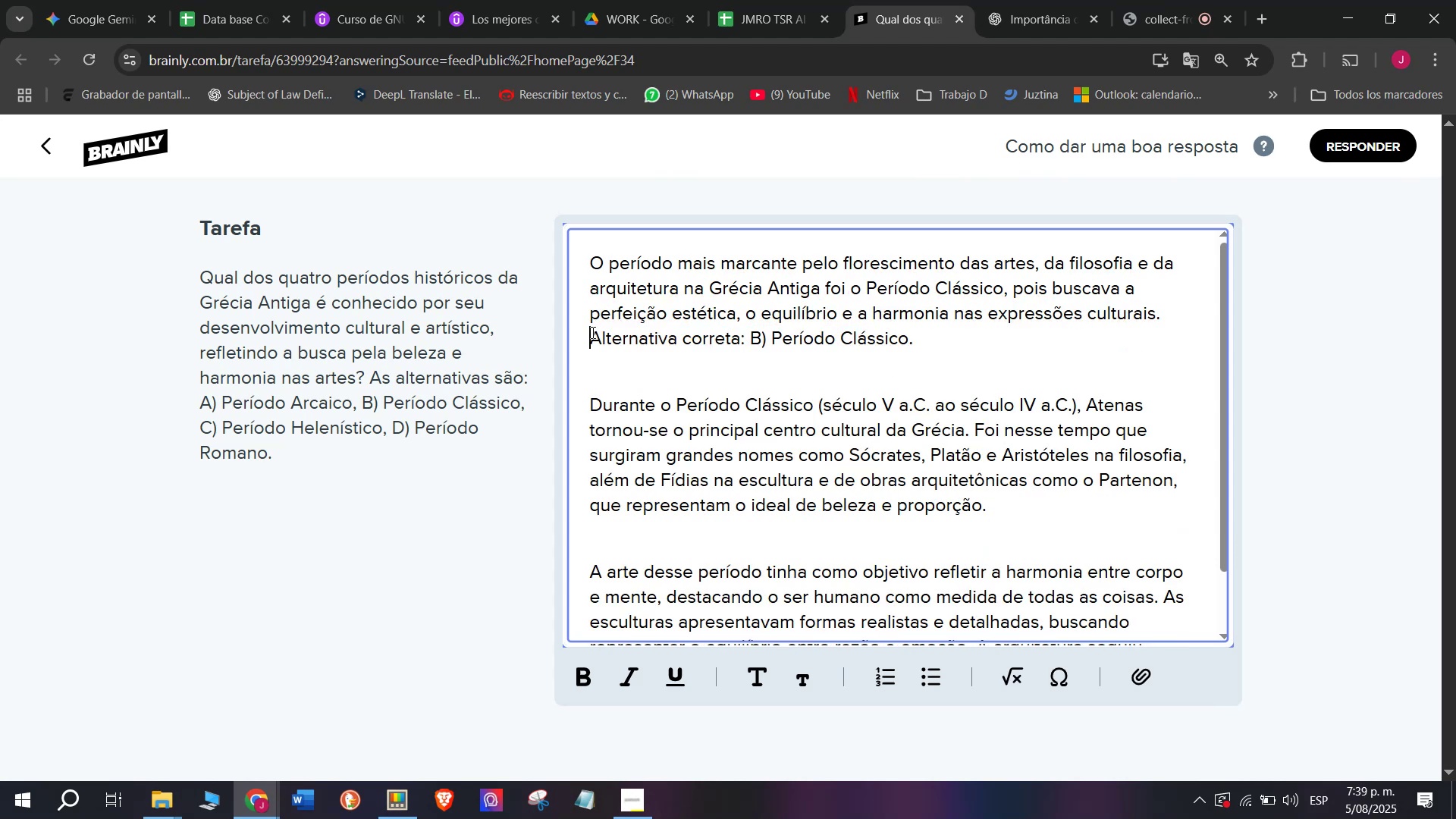 
scroll: coordinate [770, 391], scroll_direction: down, amount: 4.0
 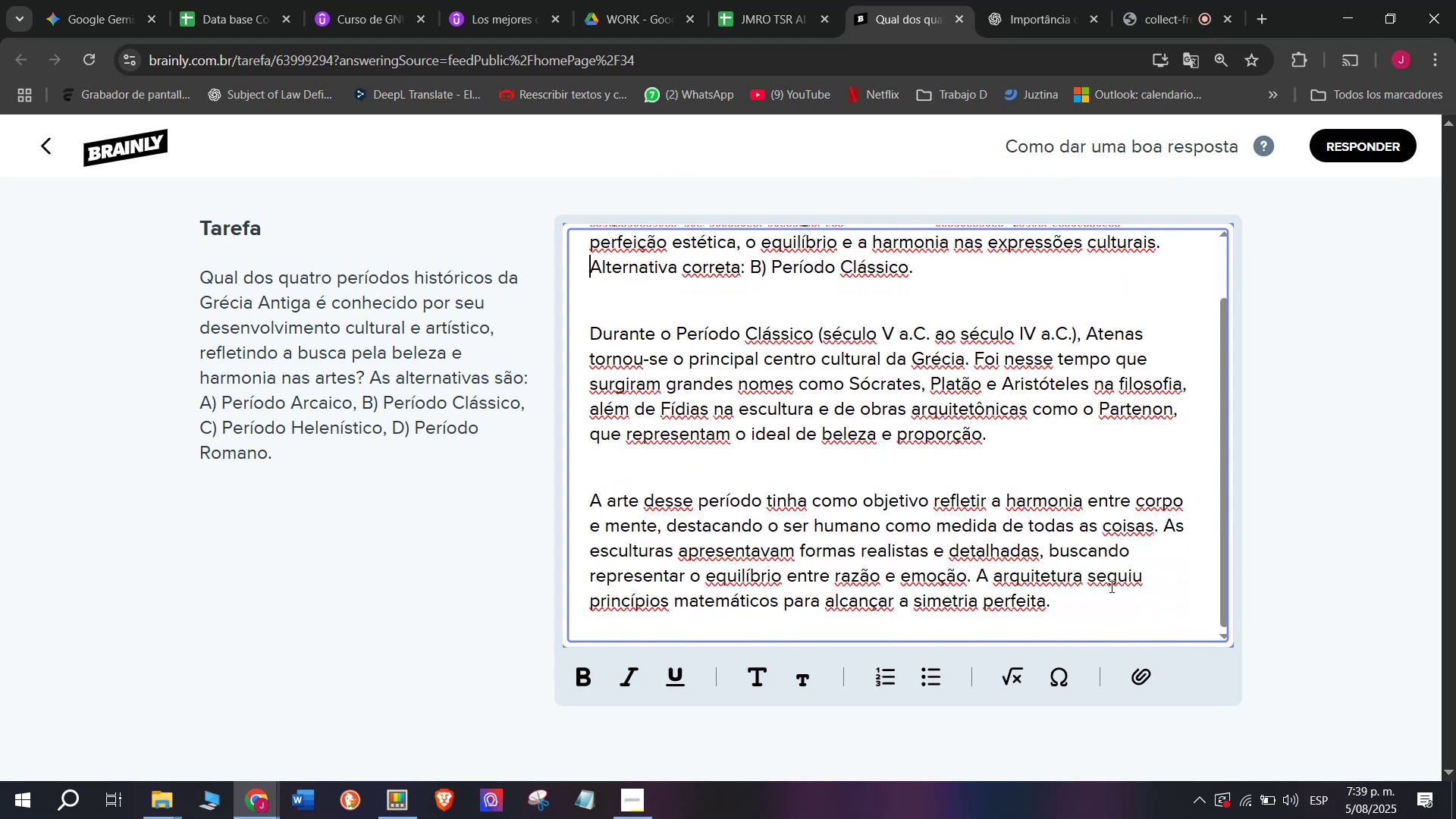 
left_click_drag(start_coordinate=[1122, 601], to_coordinate=[393, 80])
 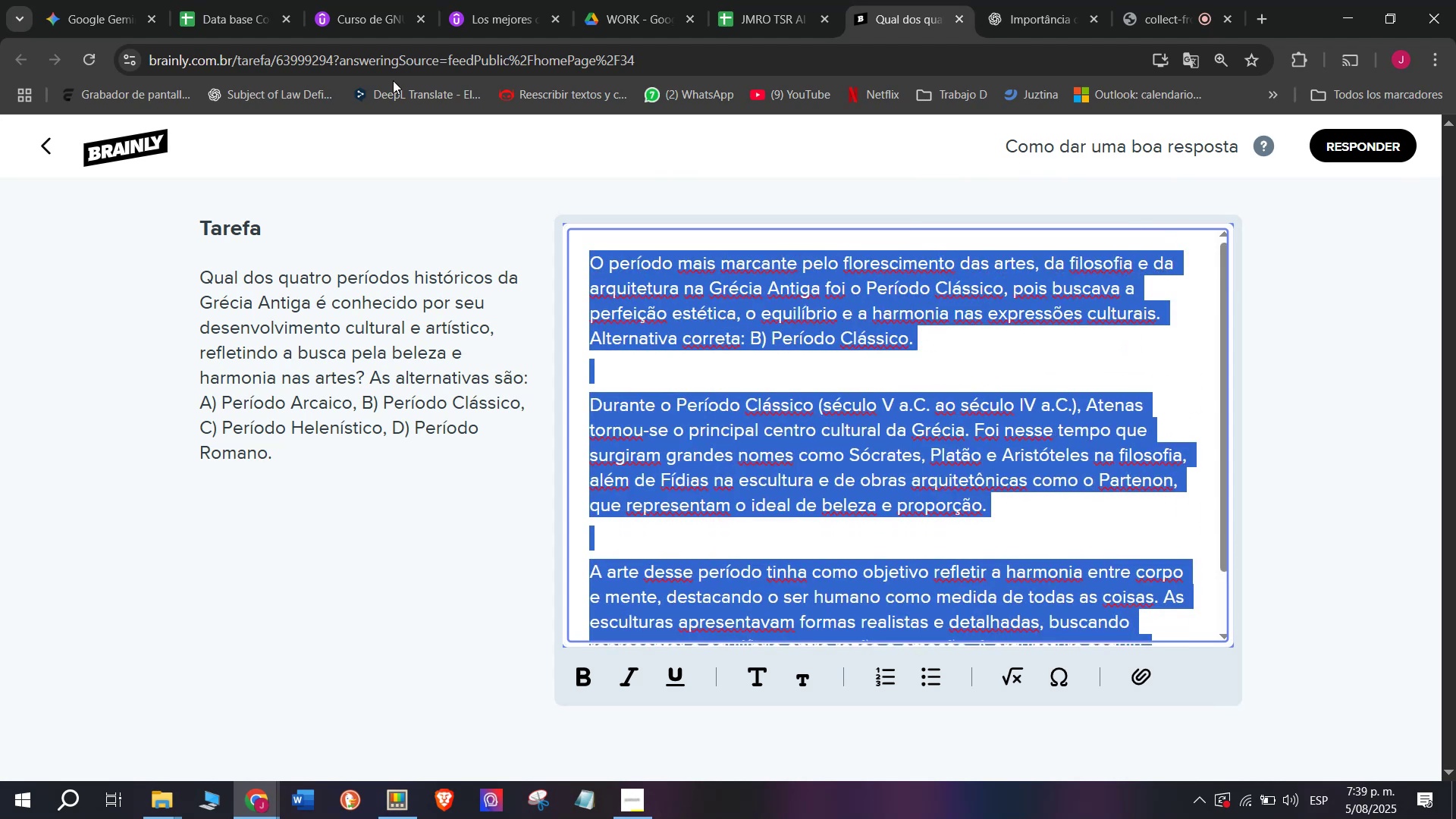 
key(Control+ControlLeft)
 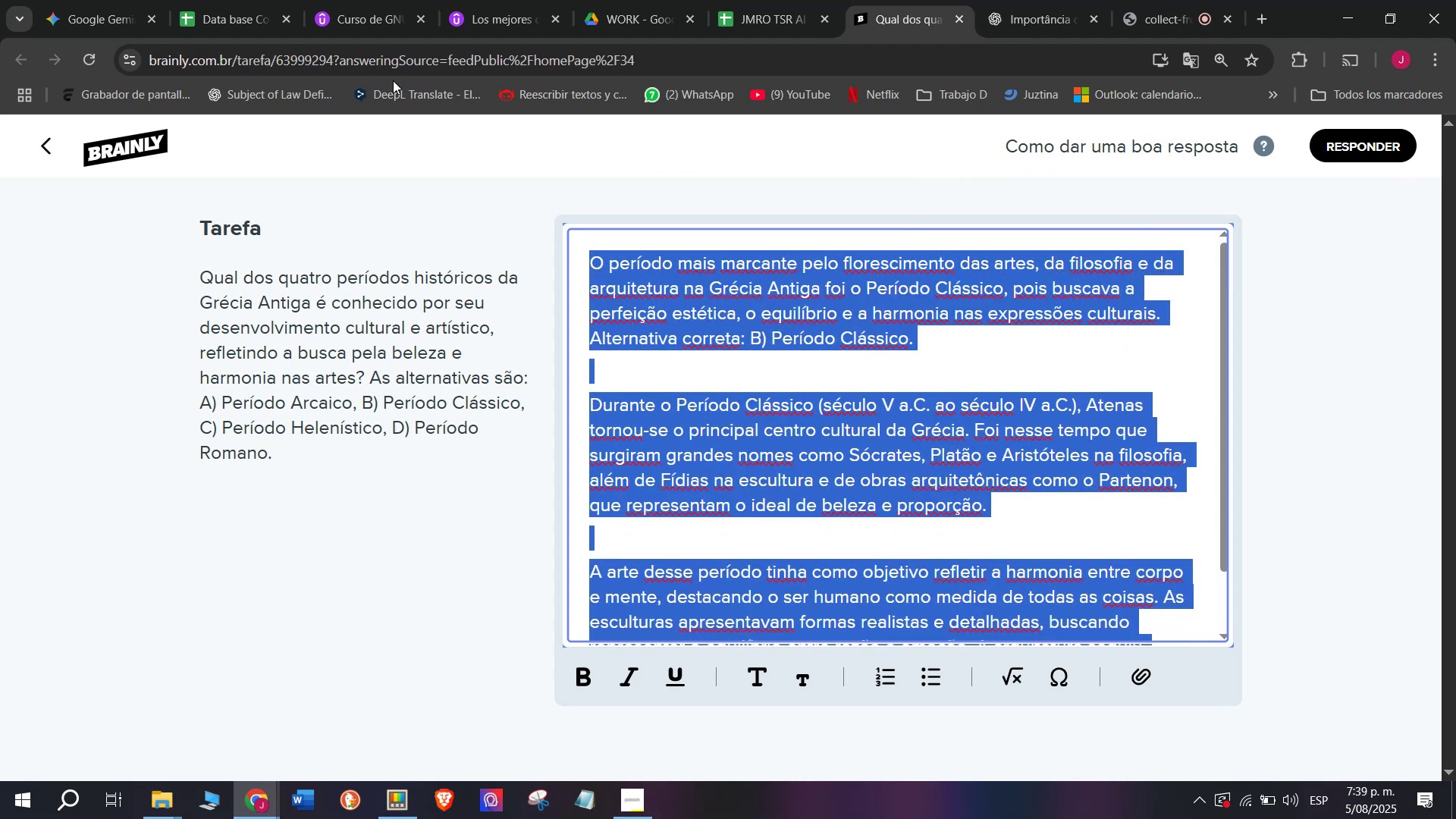 
key(Break)
 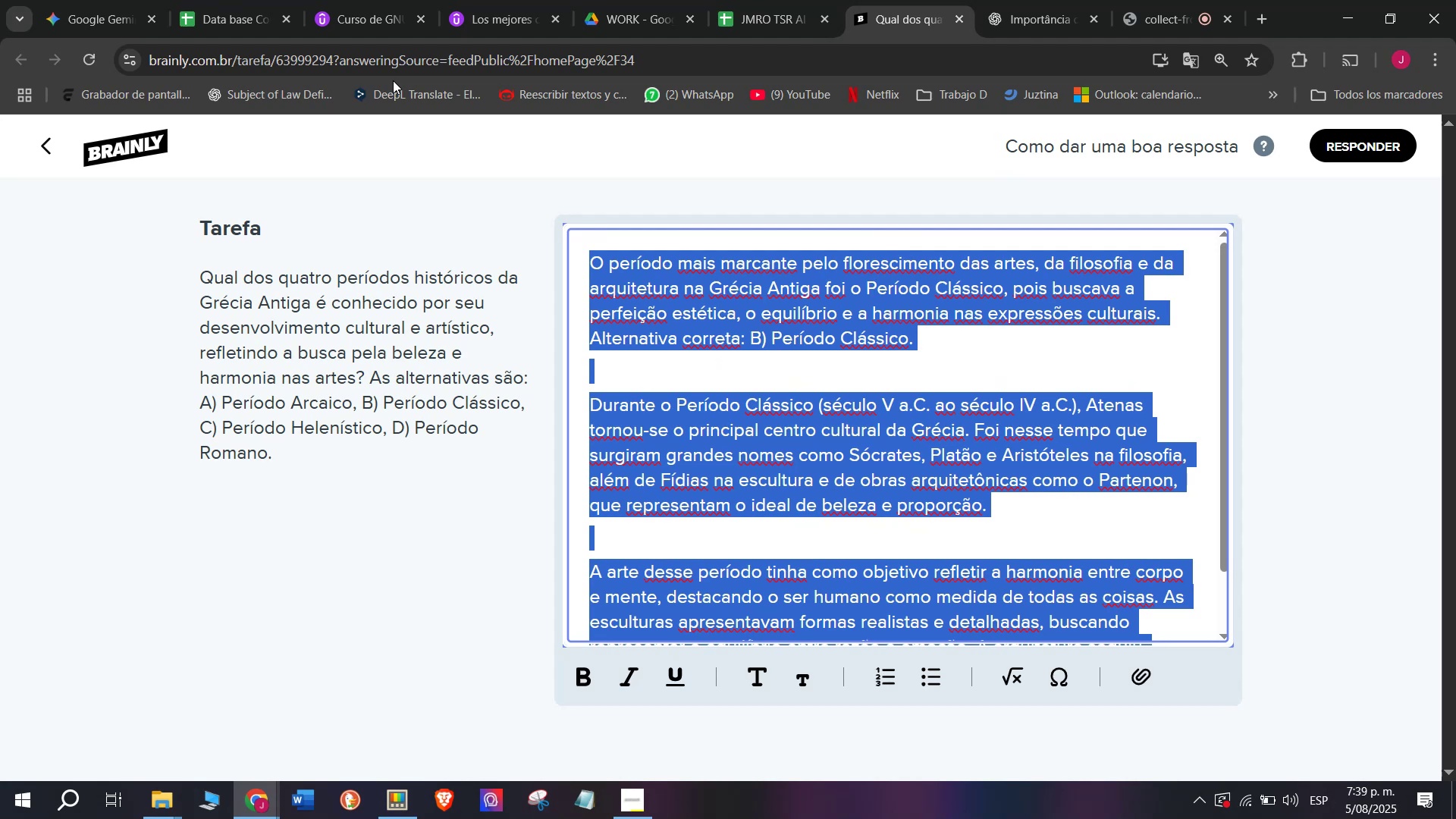 
key(Control+C)
 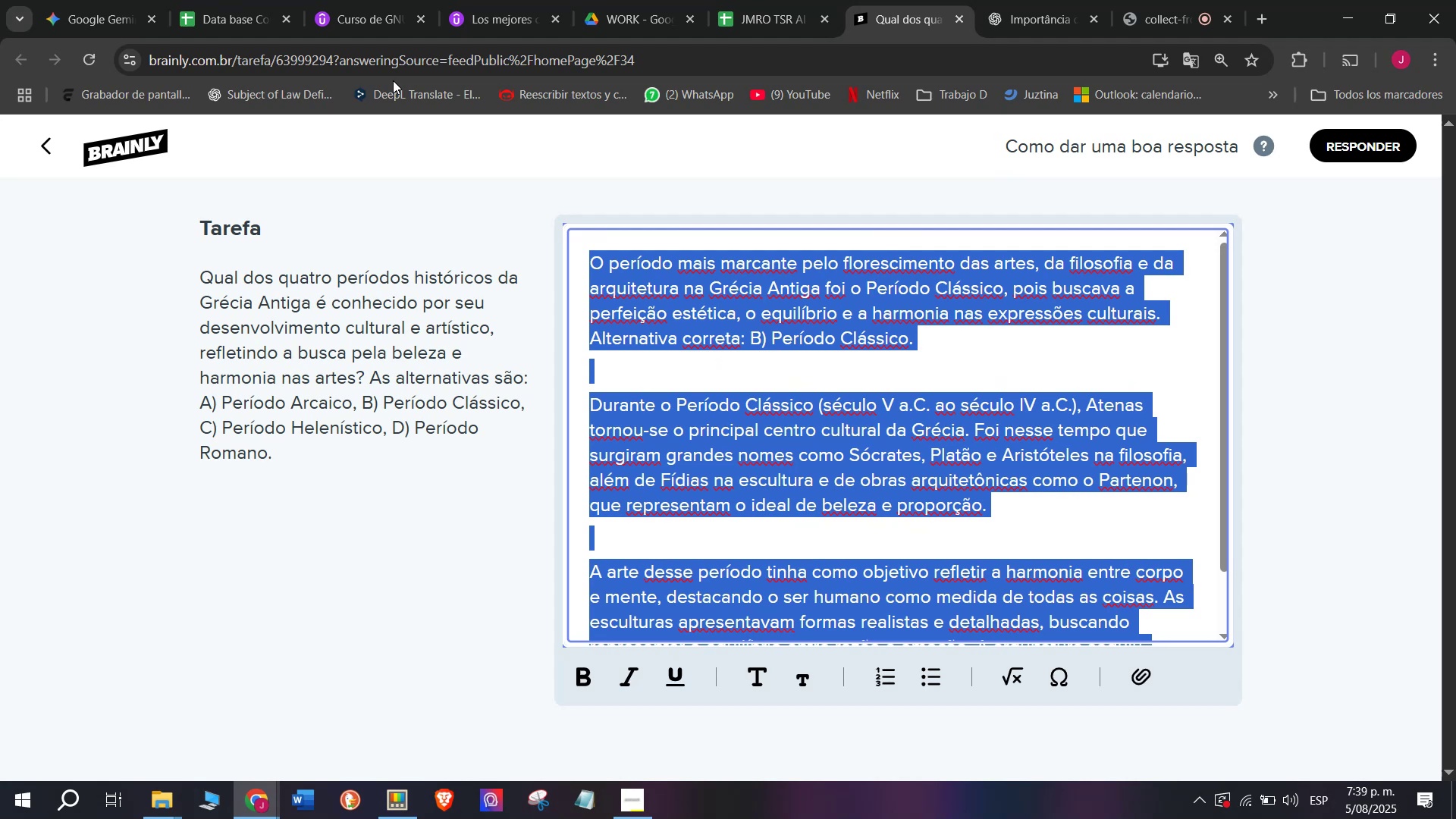 
key(Control+ControlLeft)
 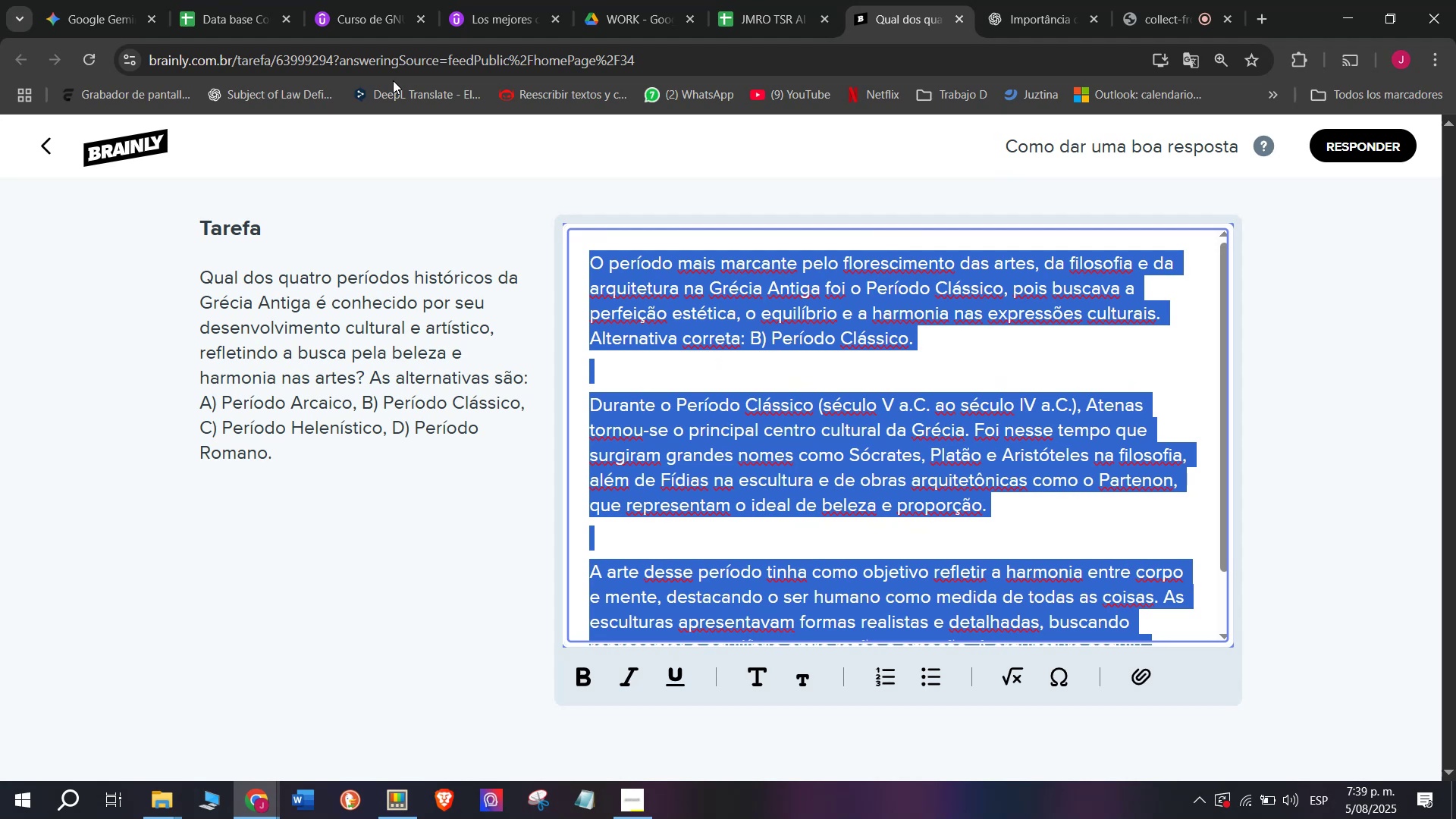 
key(Break)
 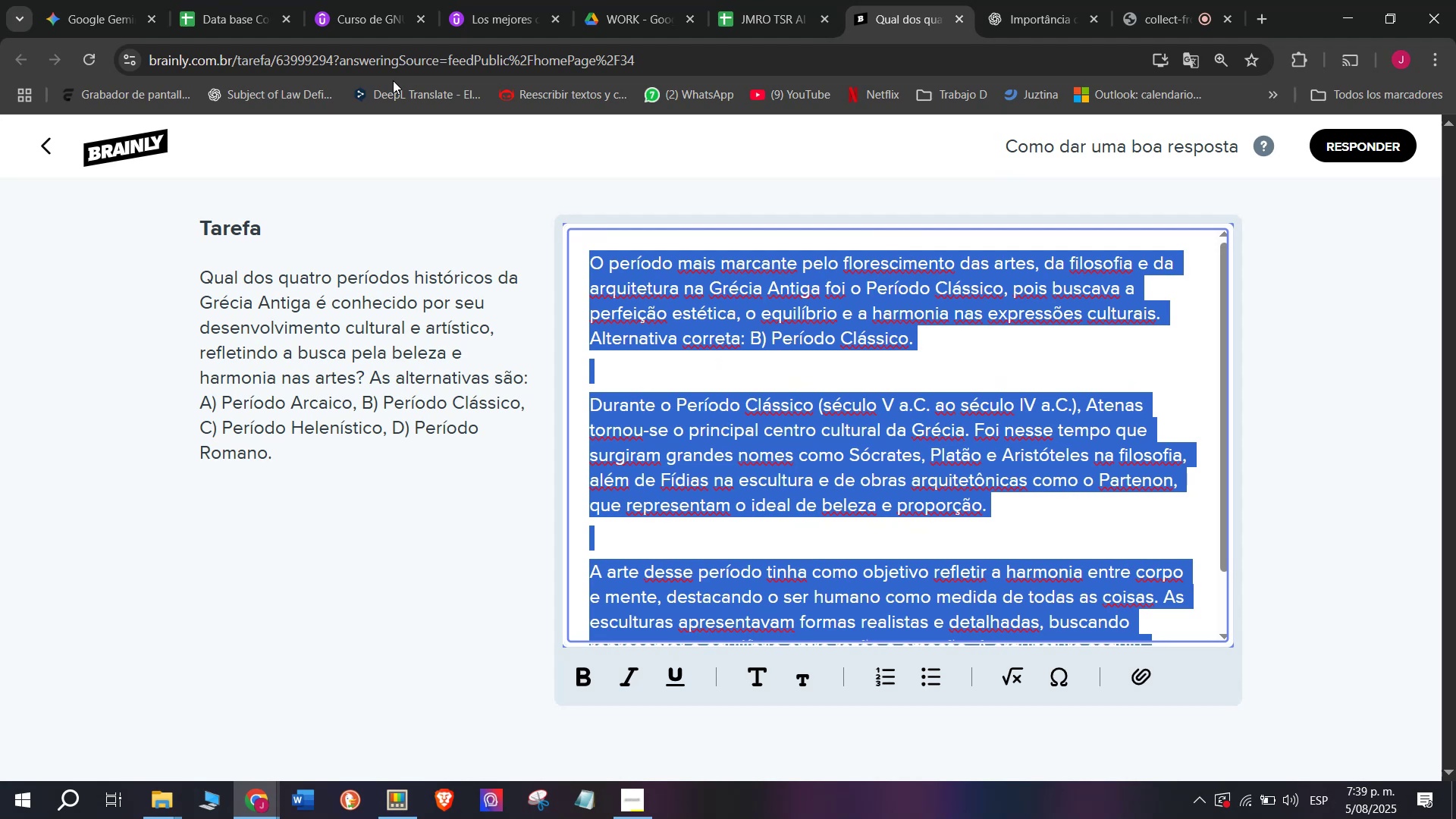 
key(Control+C)
 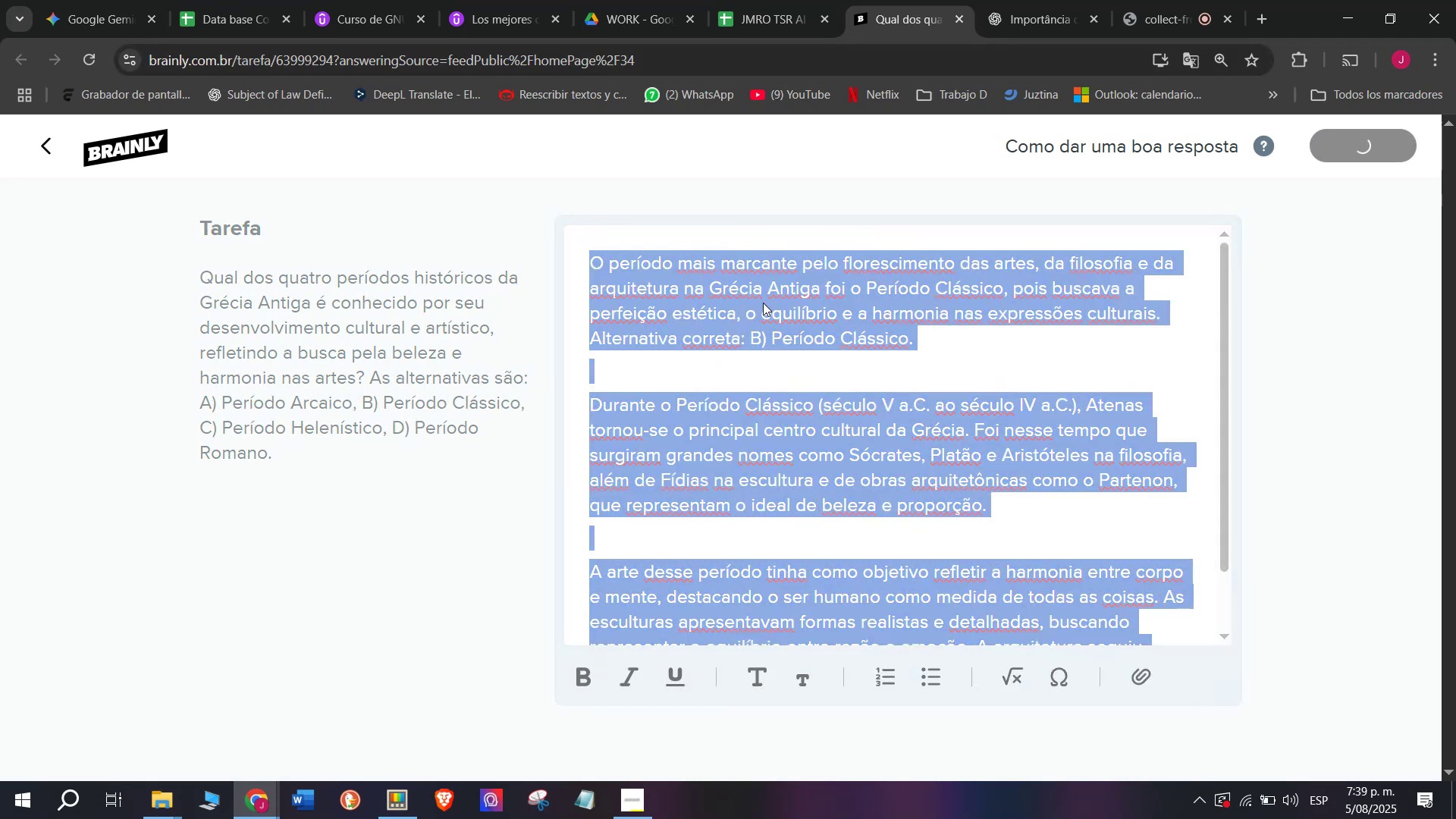 
left_click([778, 0])
 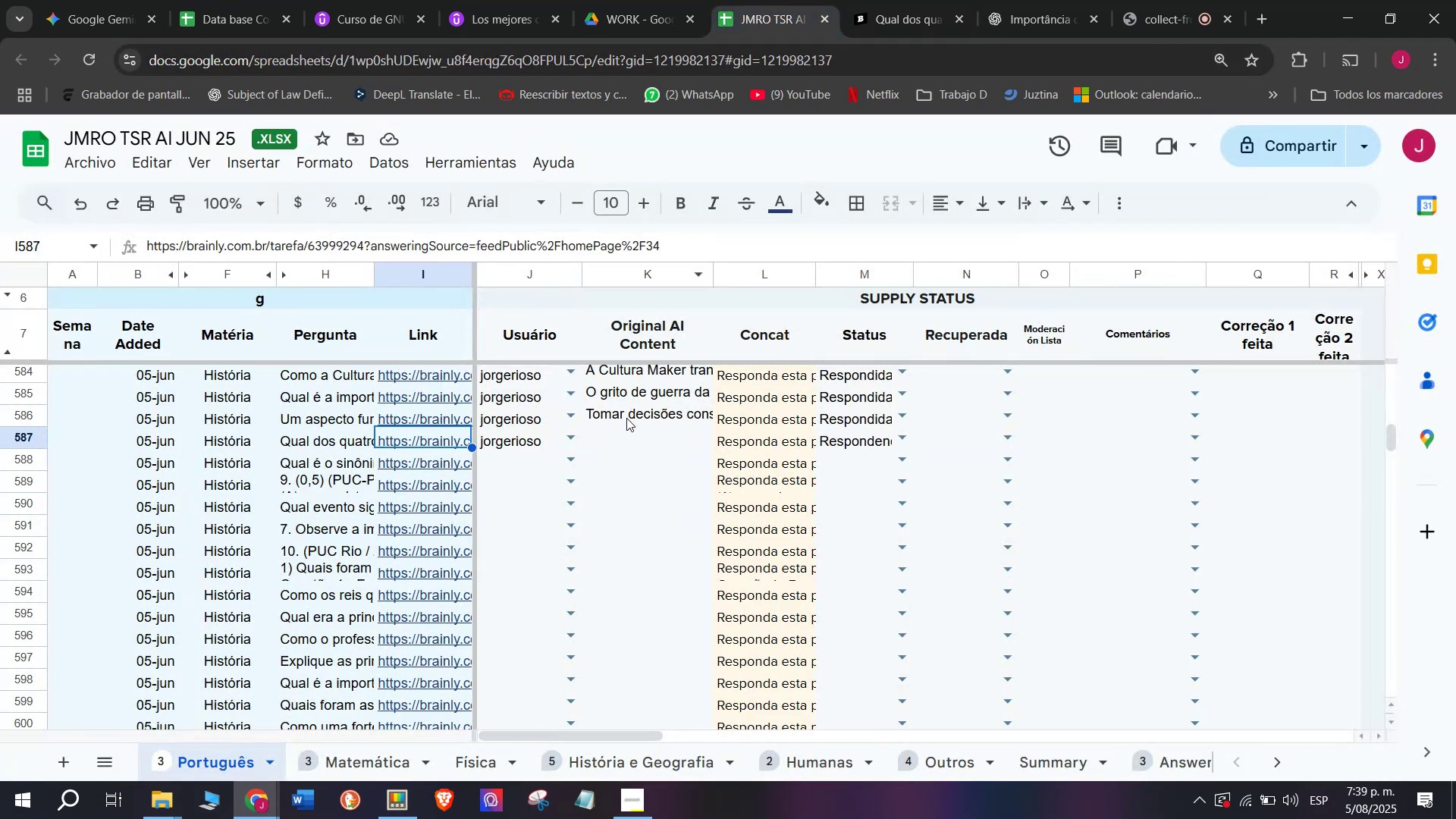 
left_click([626, 433])
 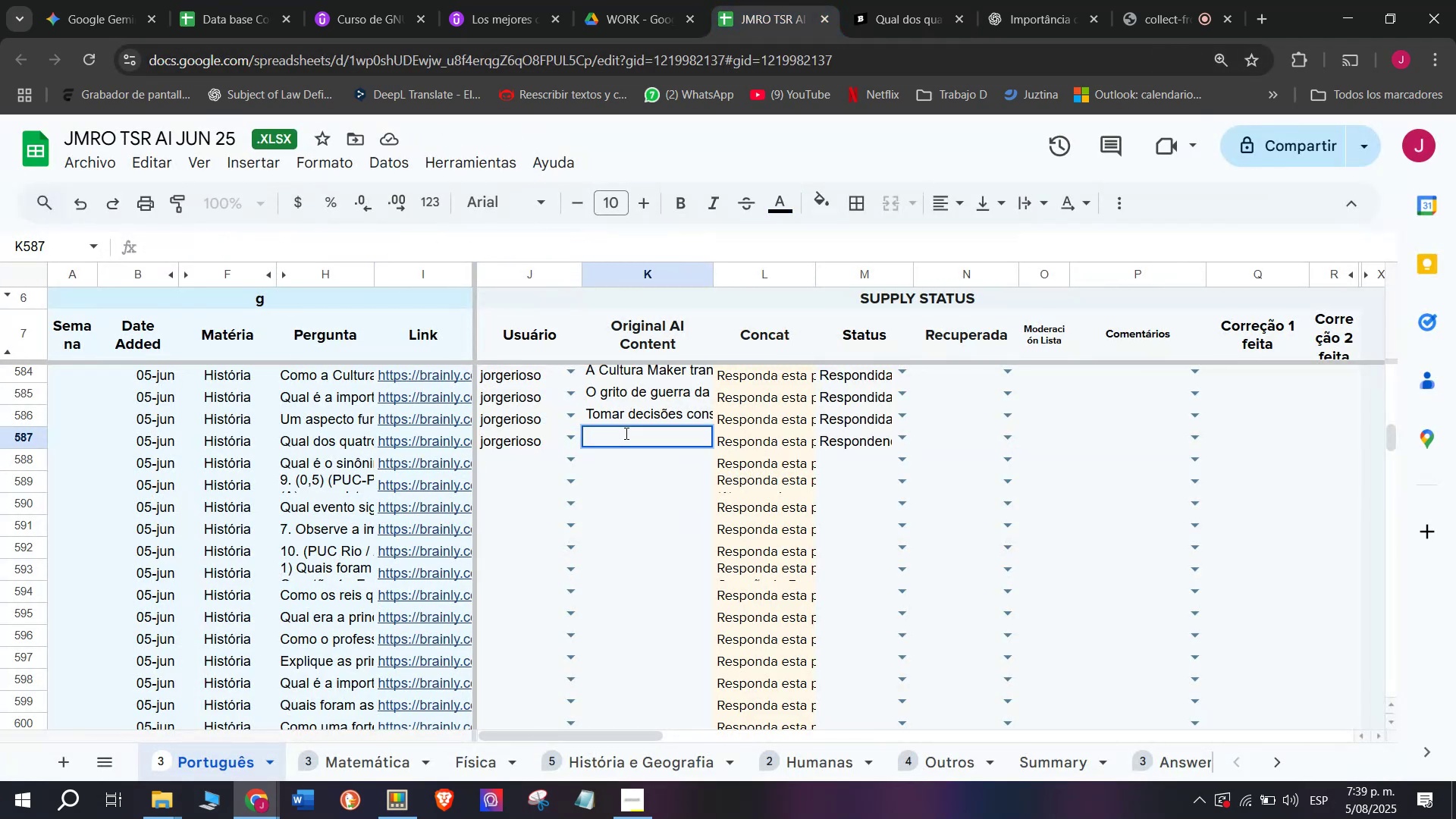 
key(Z)
 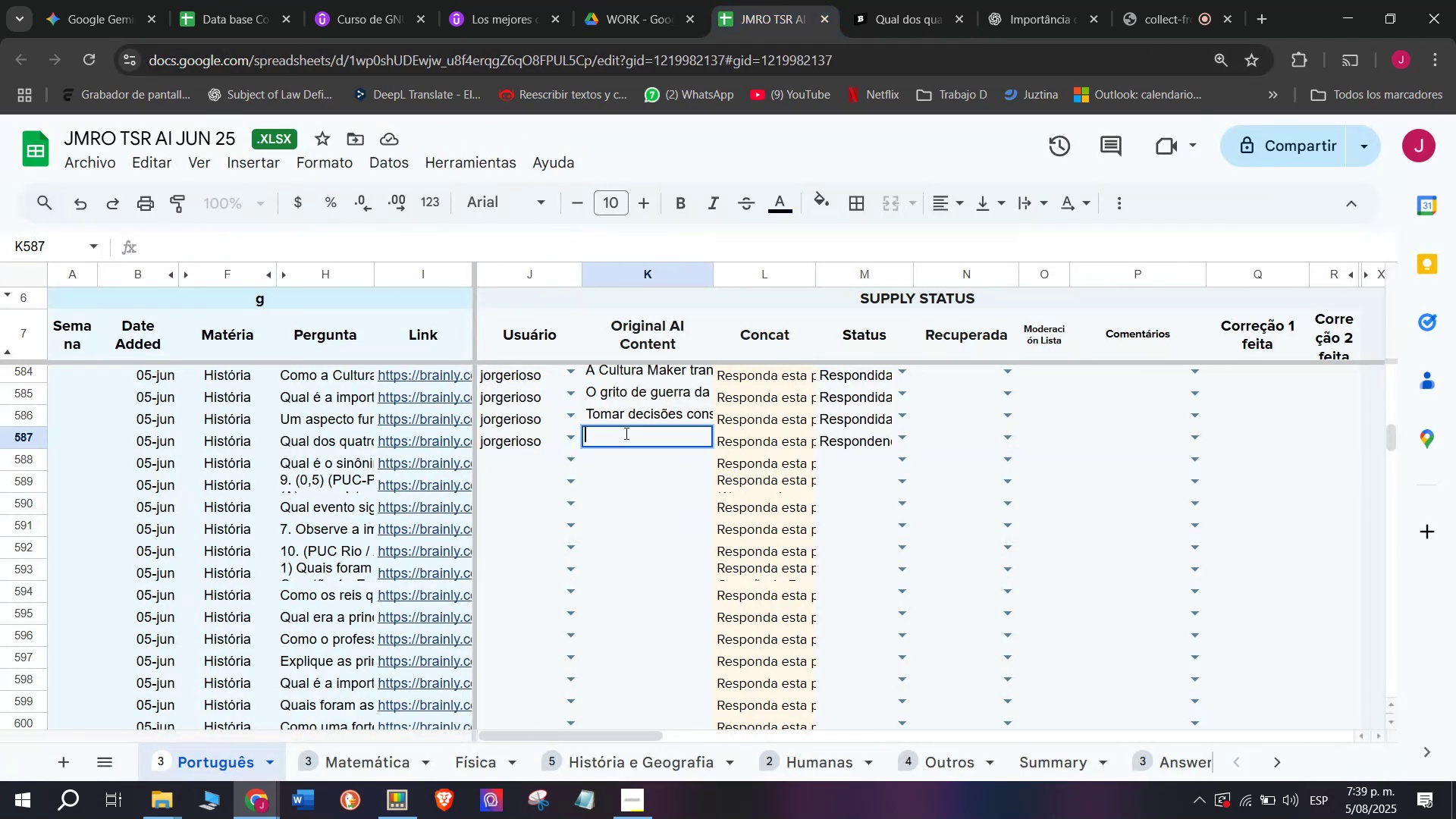 
key(Control+ControlLeft)
 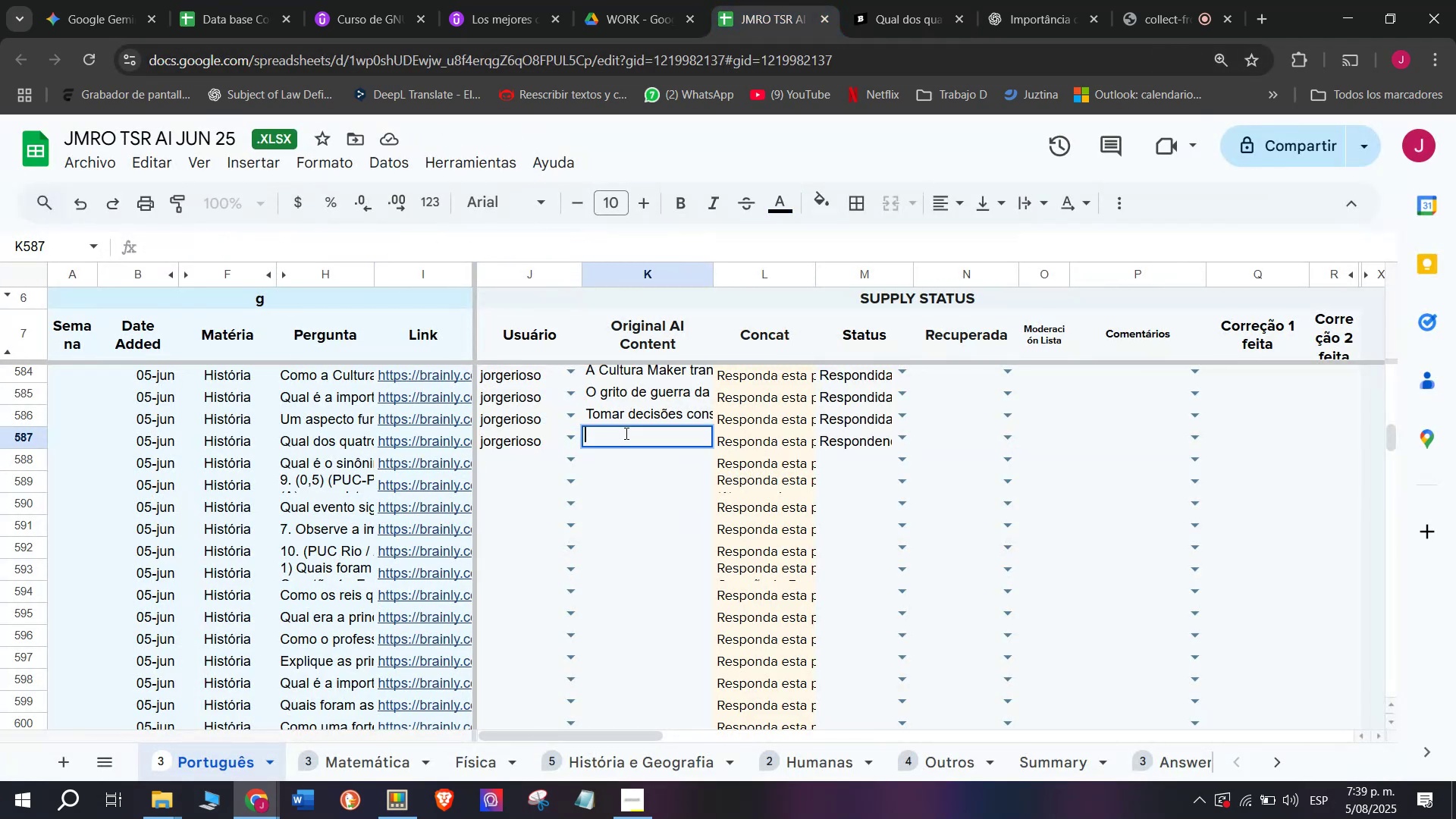 
key(Control+V)
 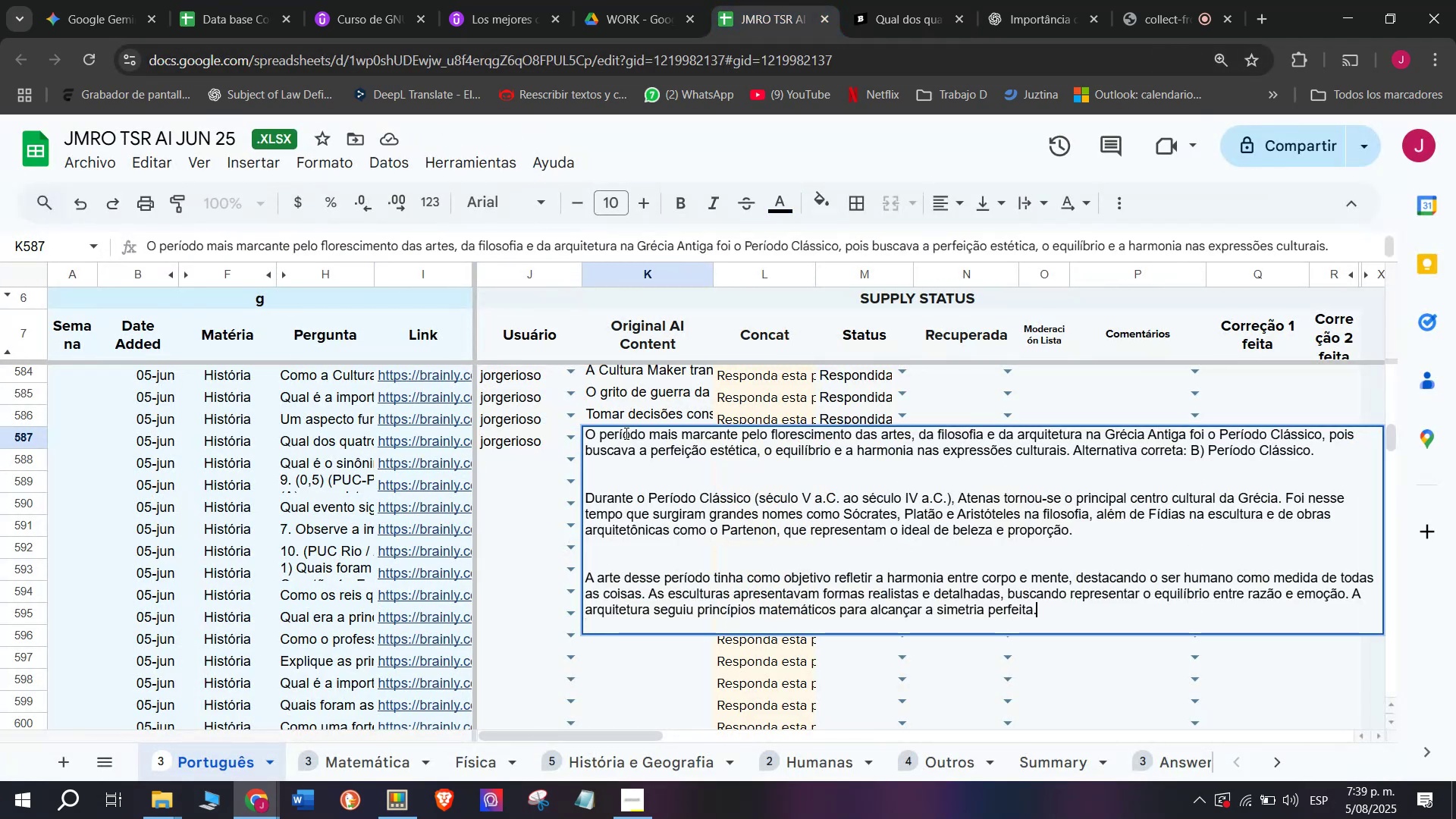 
key(Enter)
 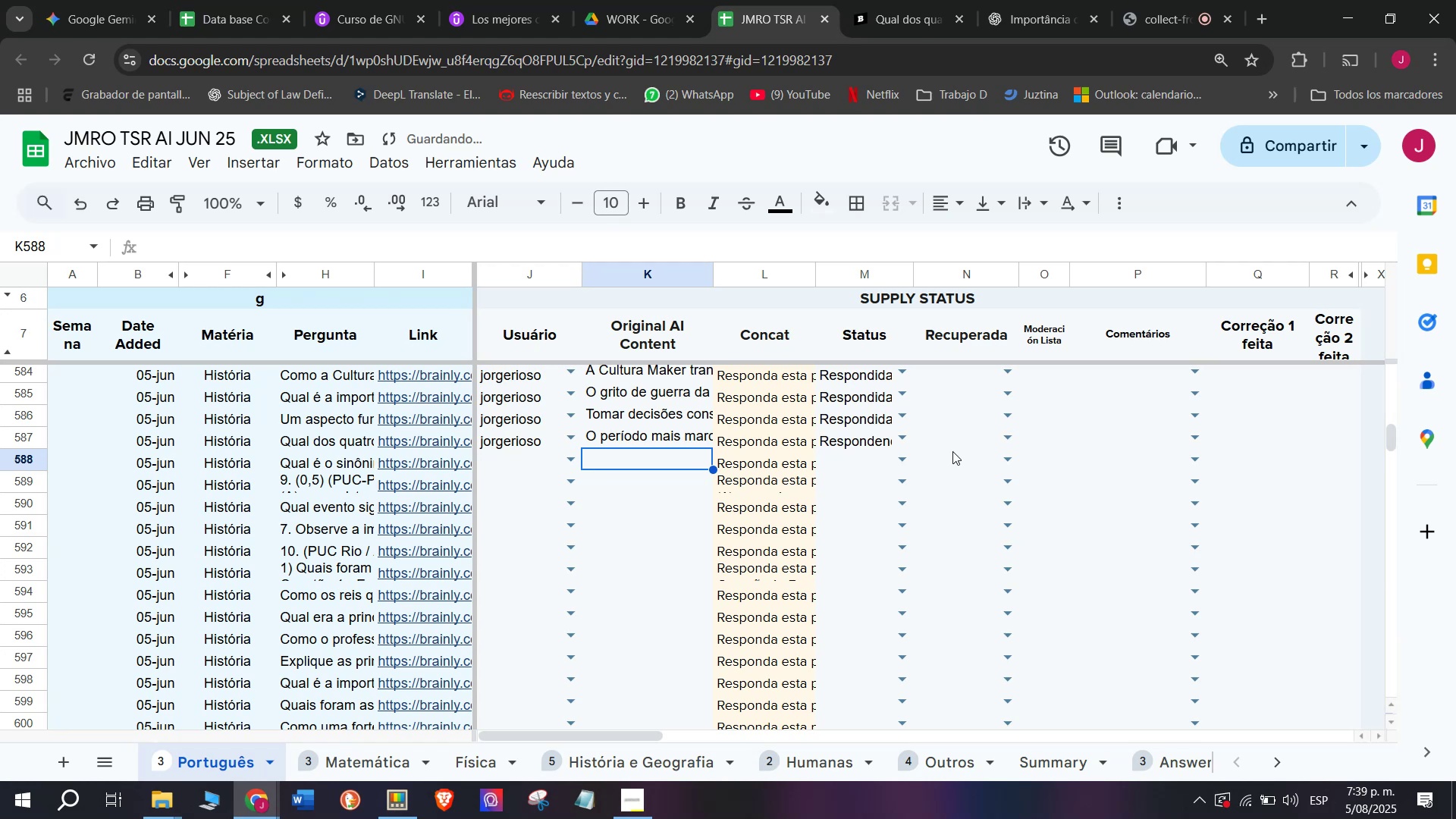 
left_click([901, 436])
 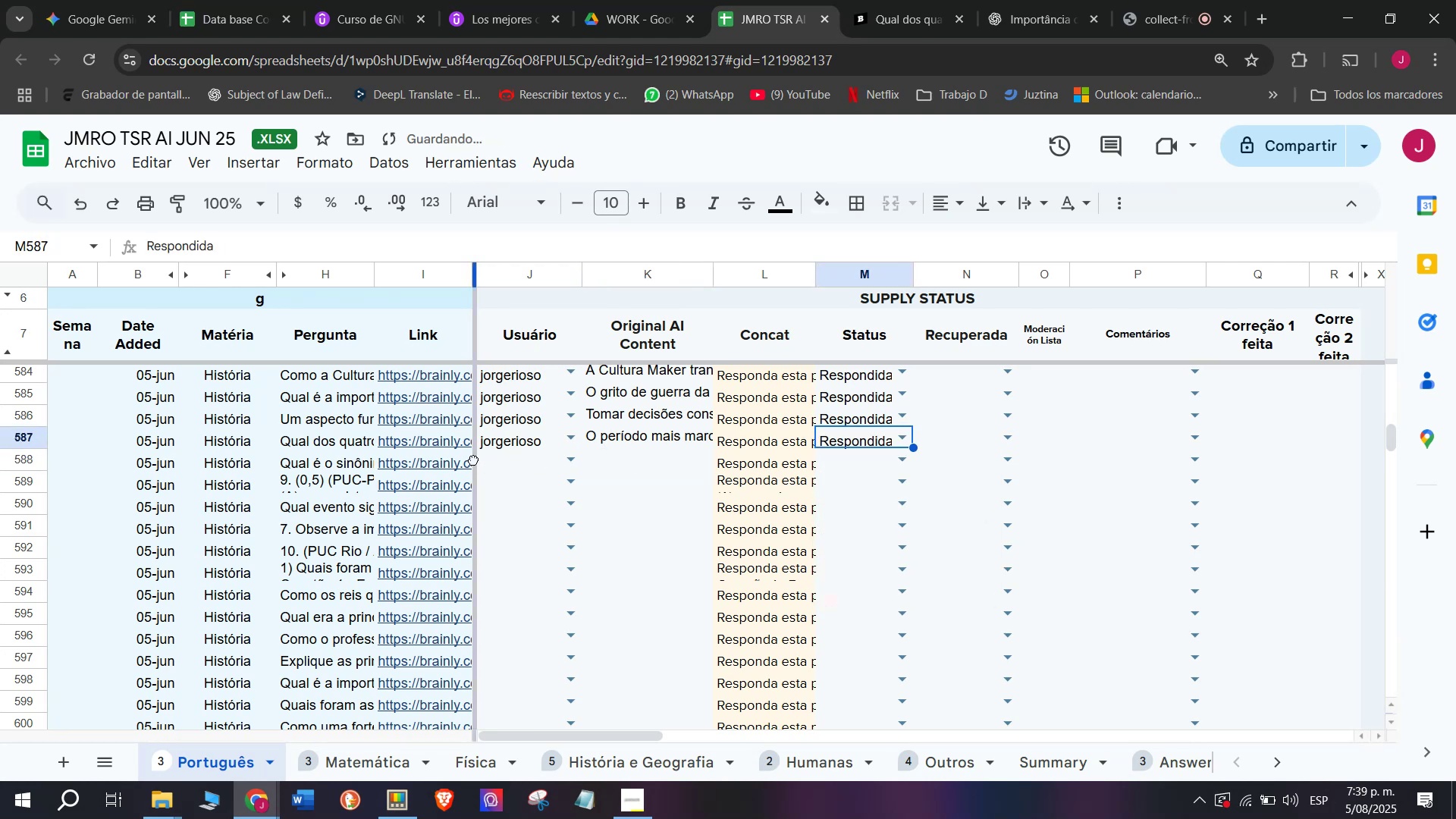 
left_click([458, 465])
 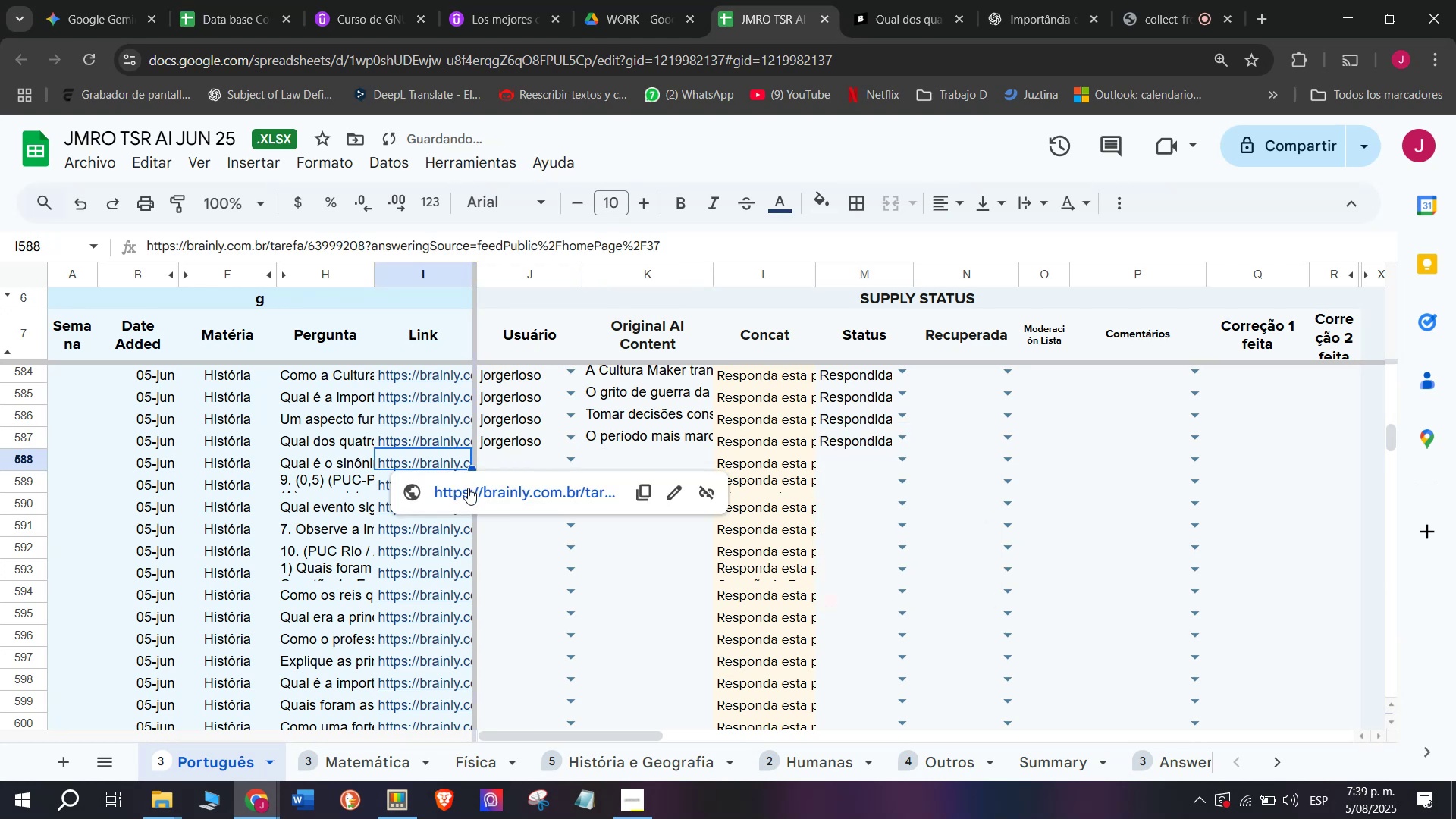 
left_click([469, 488])
 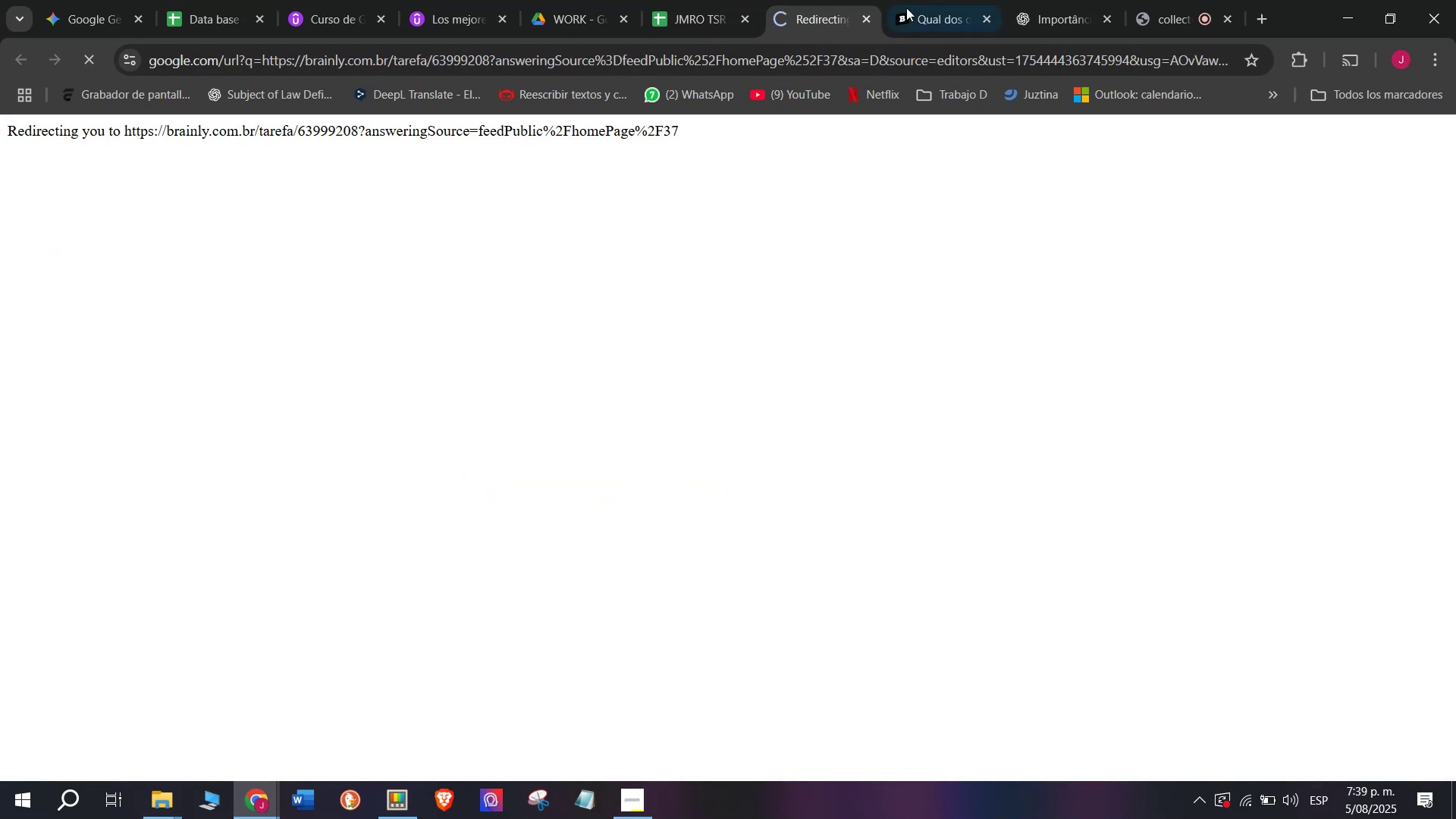 
left_click([921, 0])
 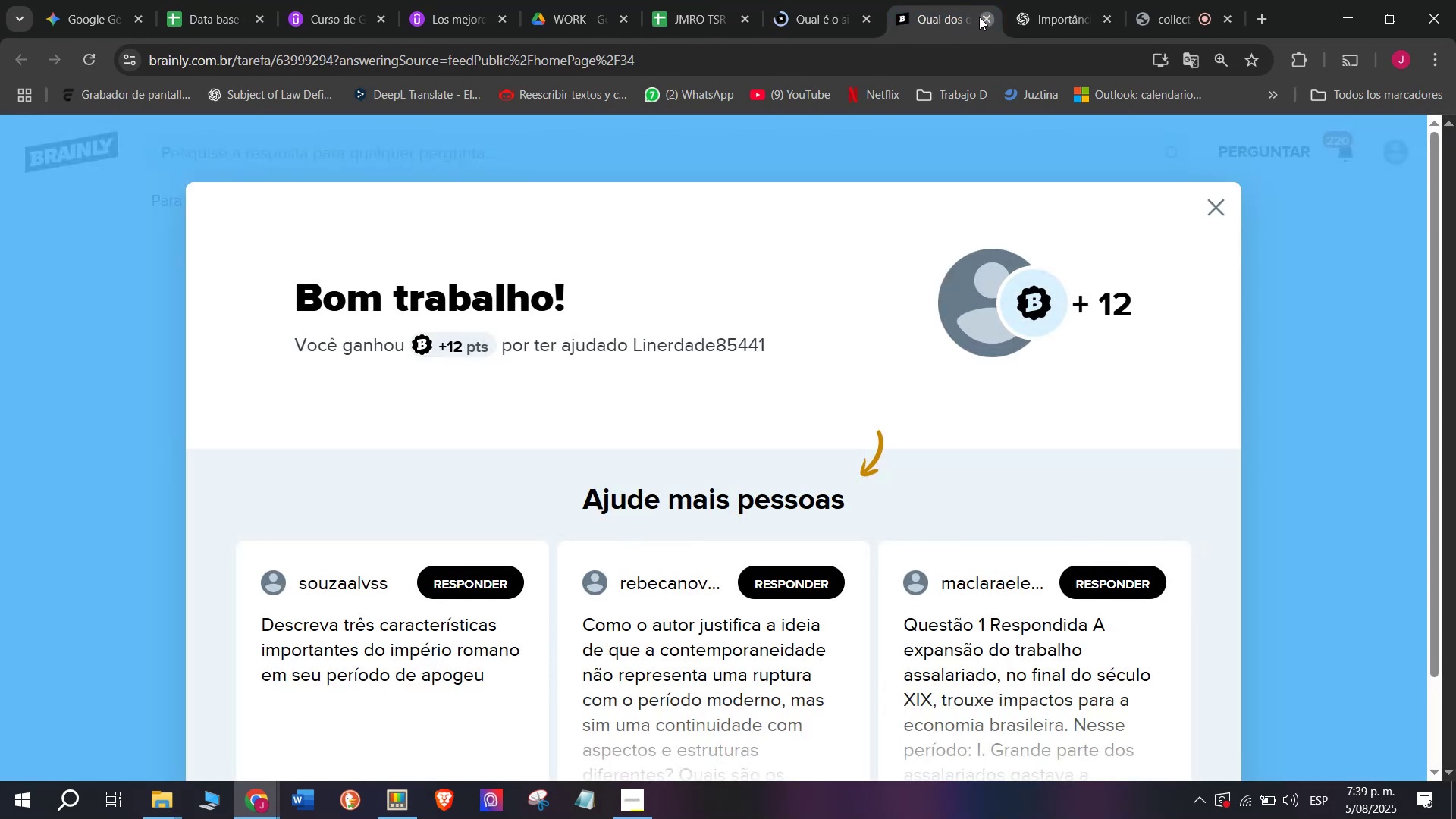 
double_click([799, 0])
 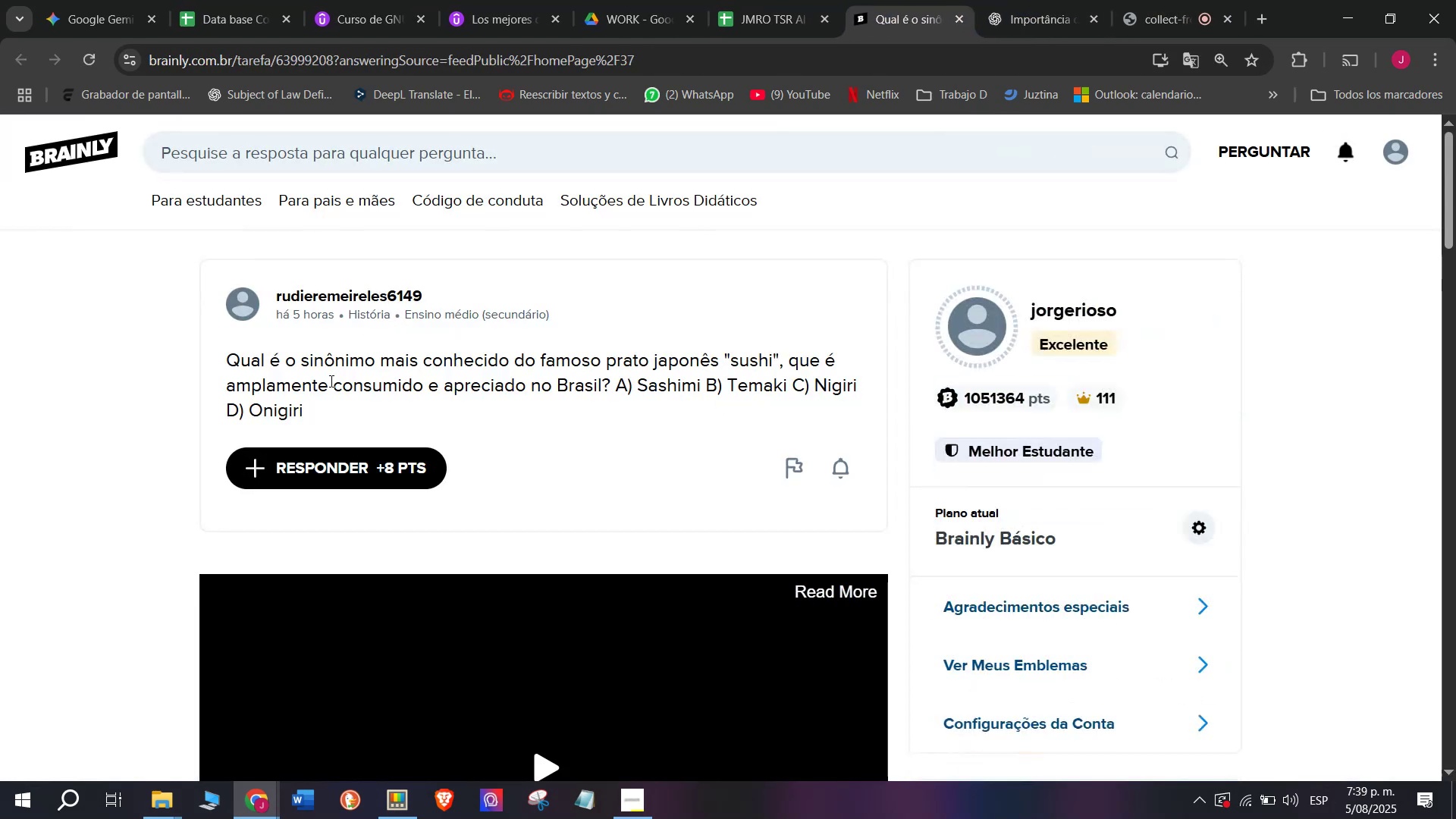 
left_click_drag(start_coordinate=[325, 406], to_coordinate=[202, 362])
 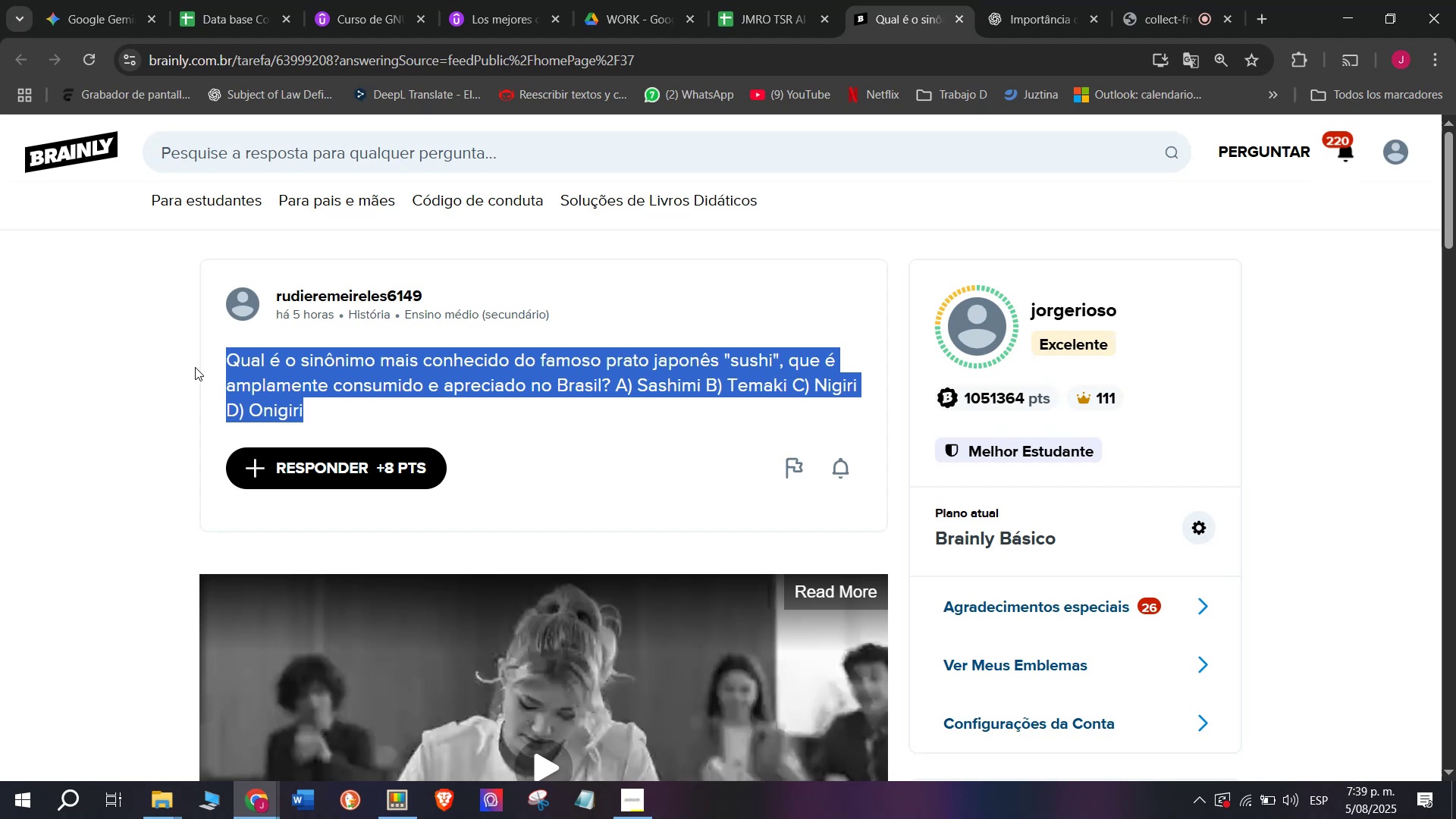 
key(Control+ControlLeft)
 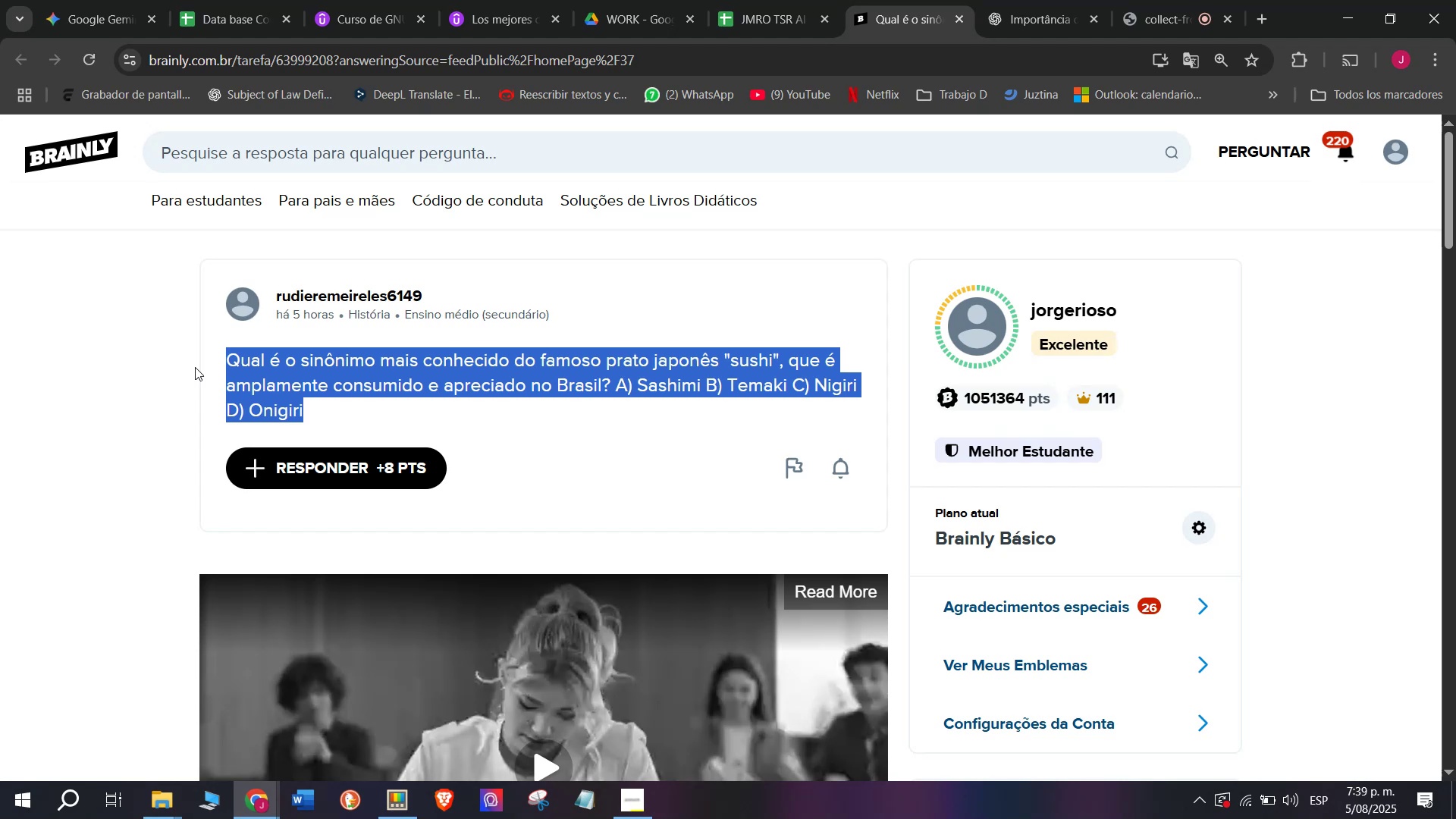 
key(Break)
 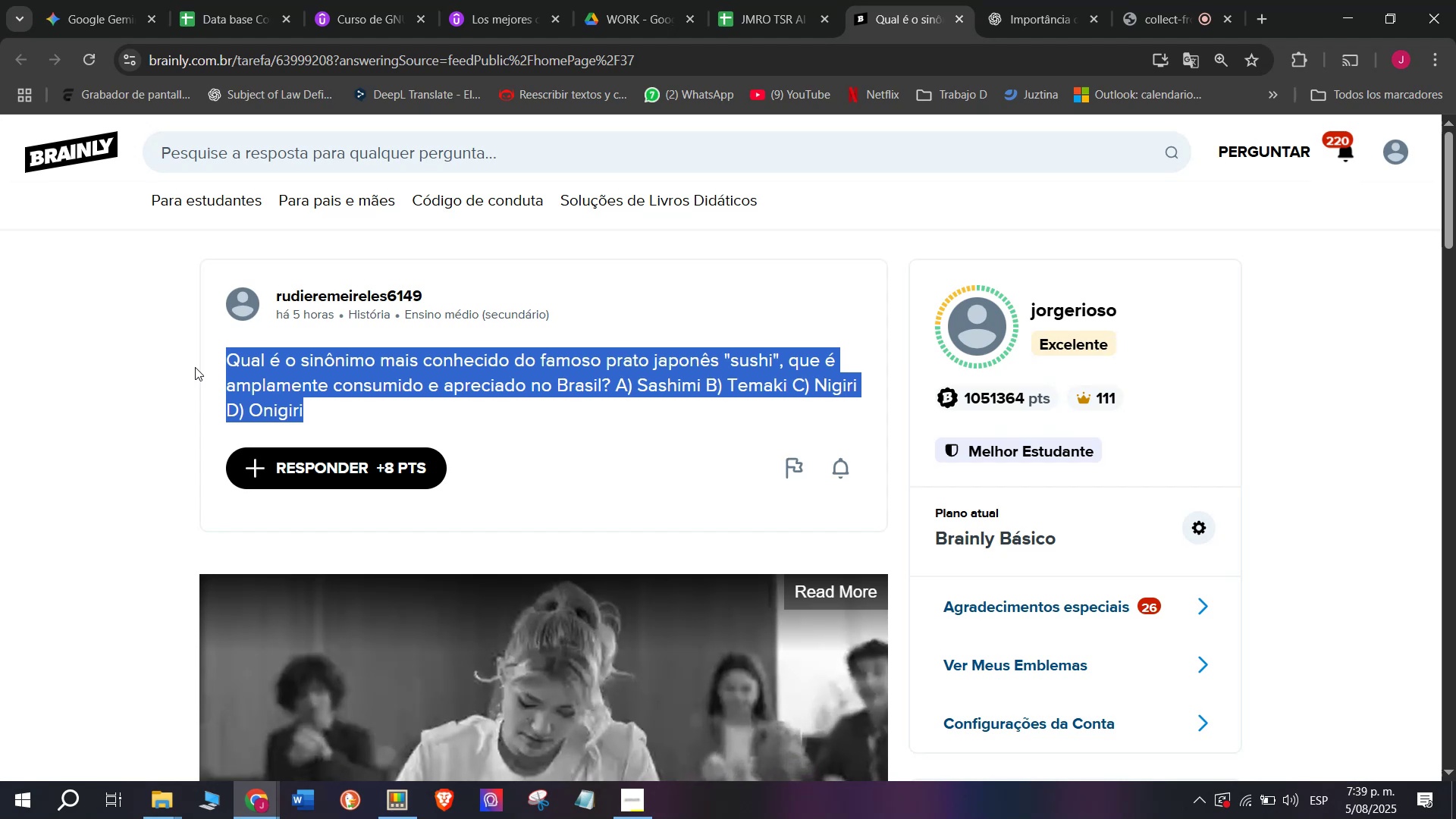 
key(Control+C)
 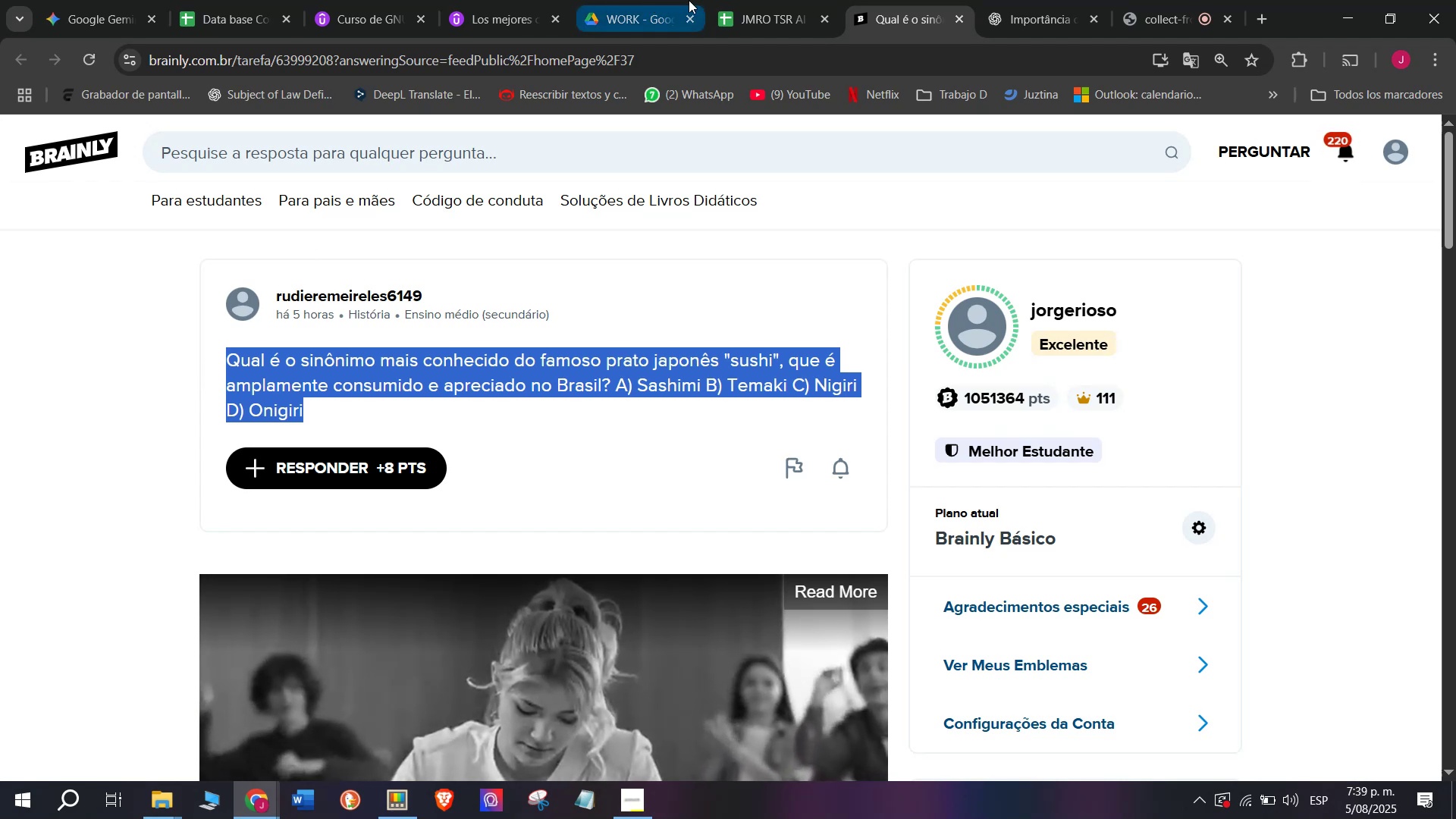 
double_click([744, 0])
 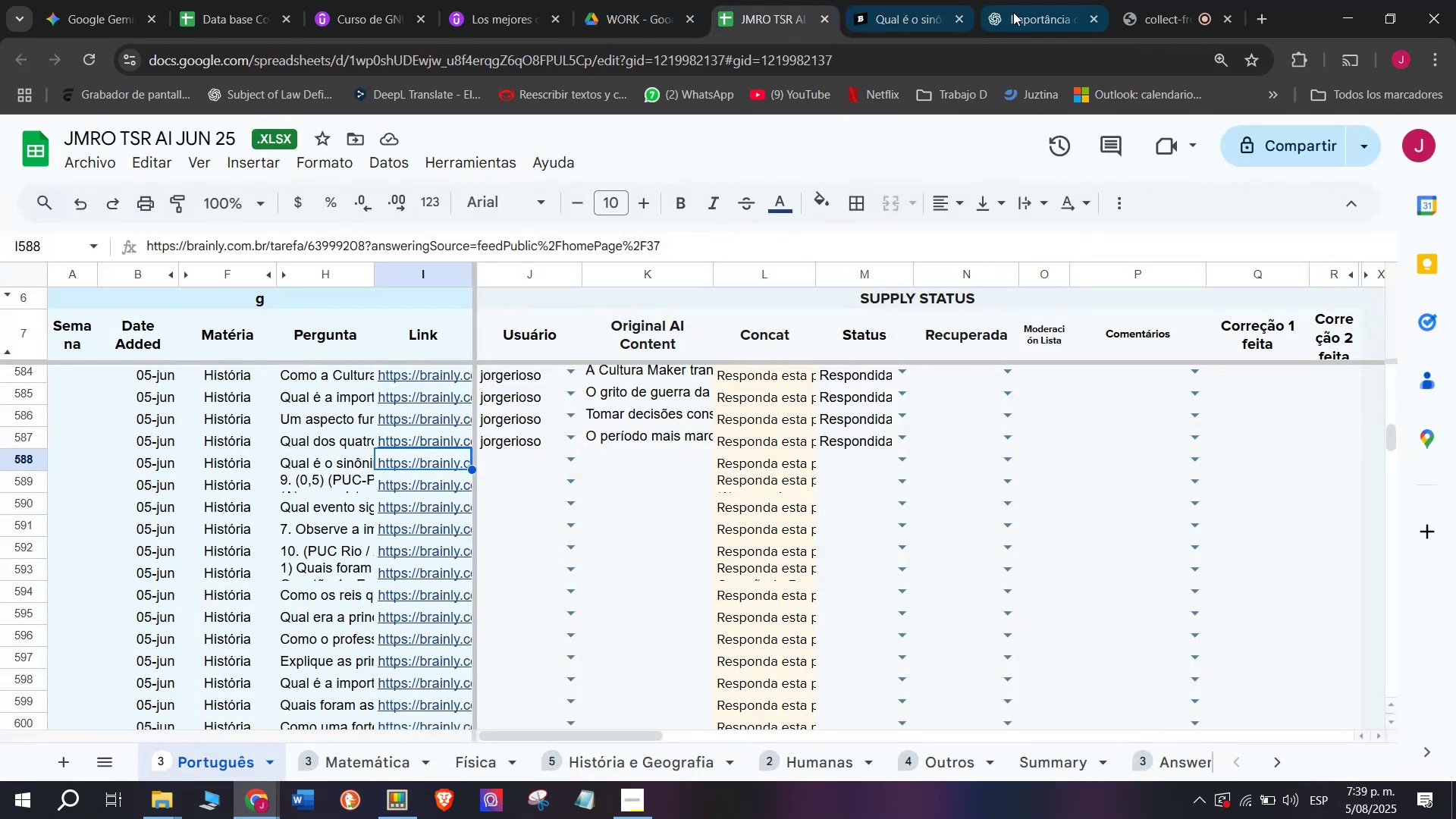 
left_click([1021, 0])
 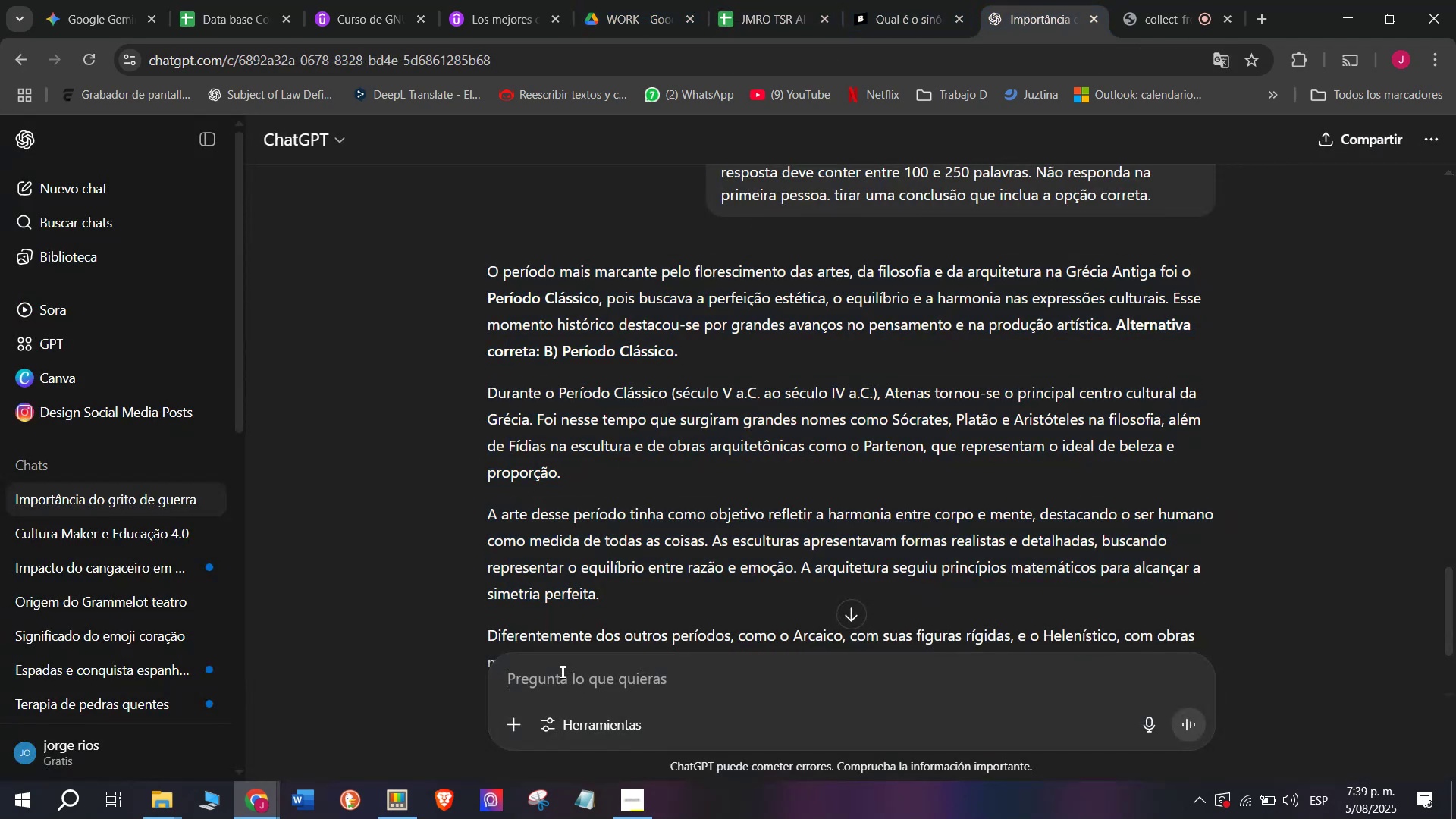 
wait(9.54)
 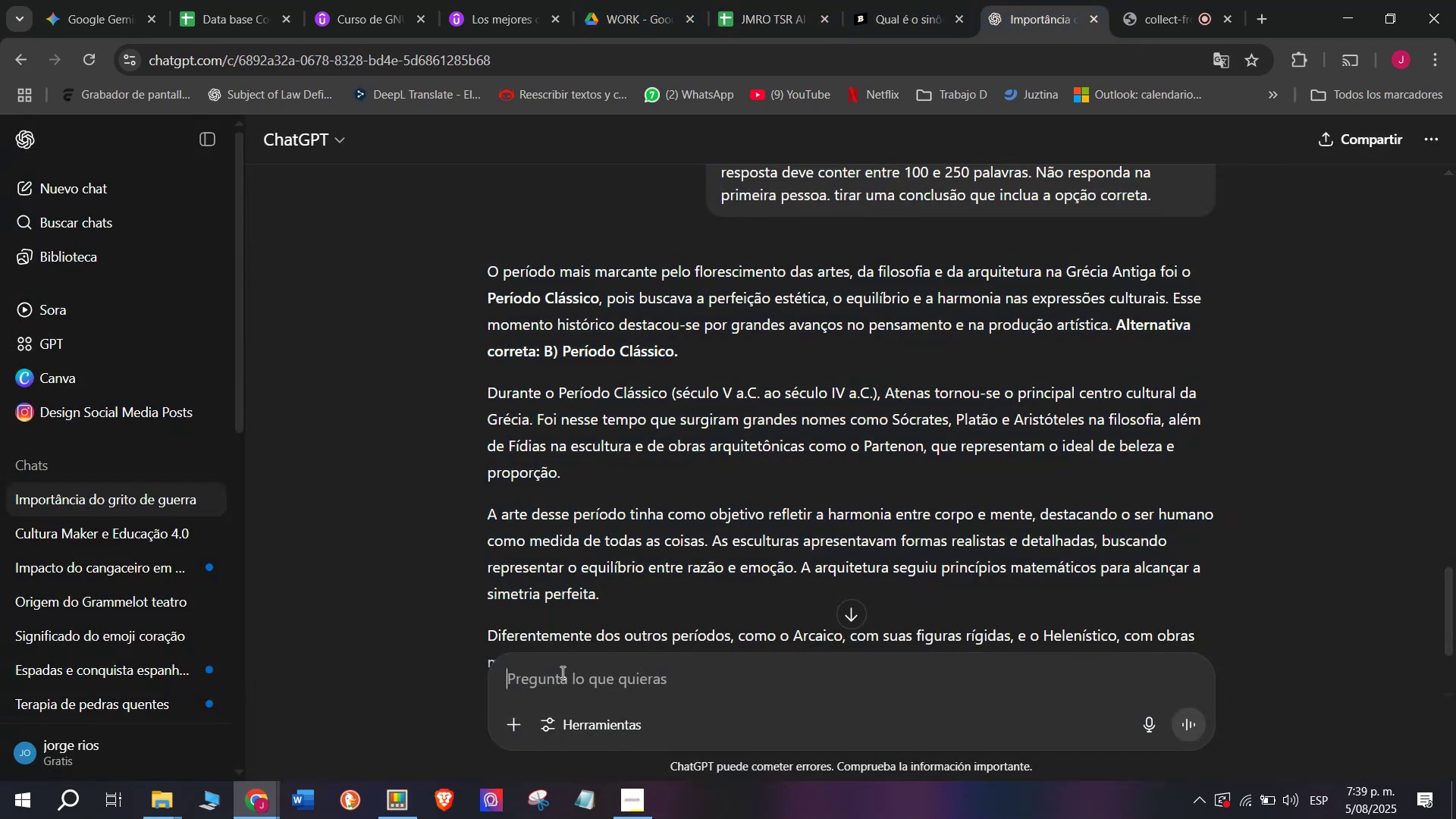 
key(C)
 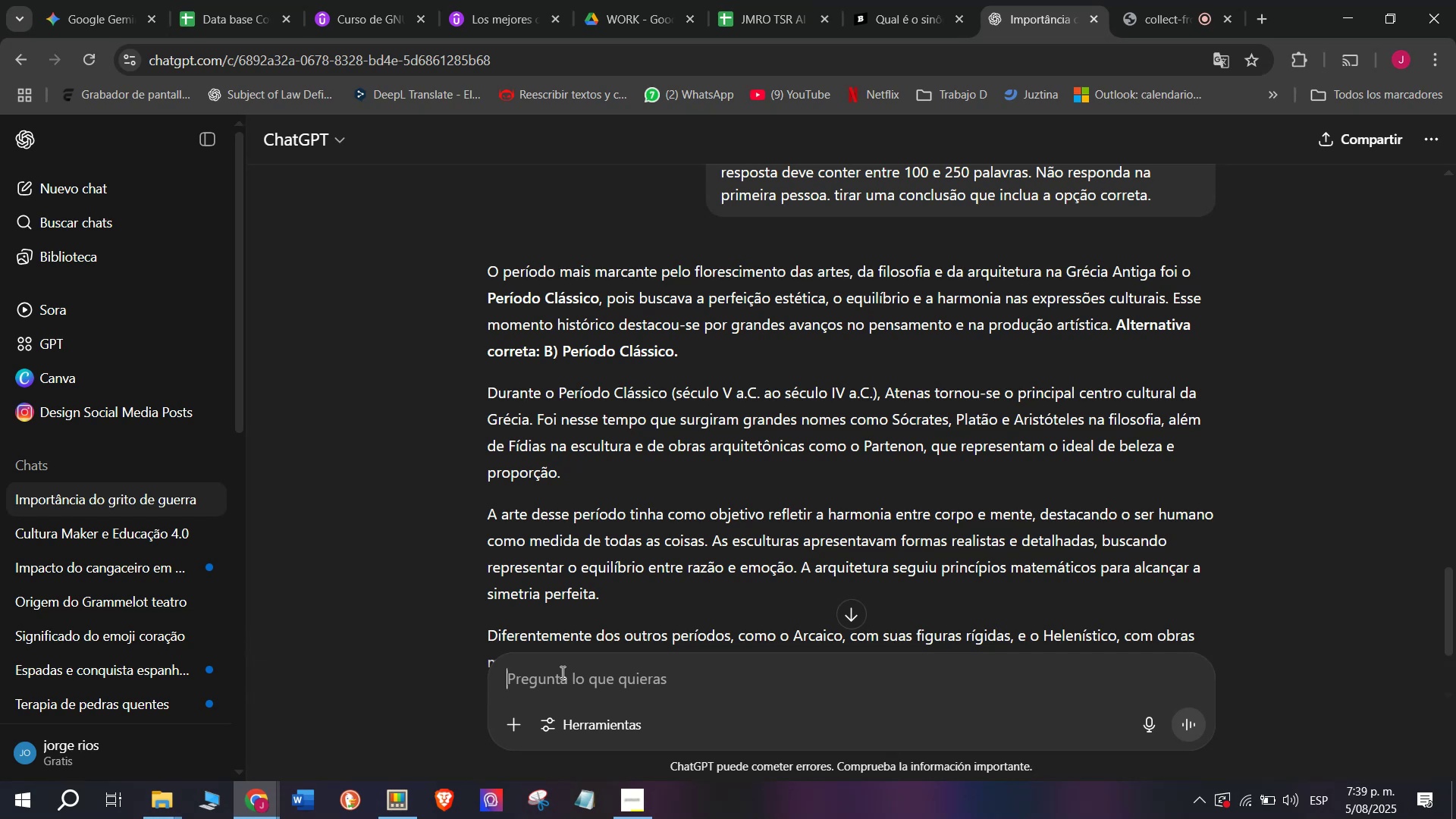 
key(Meta+MetaLeft)
 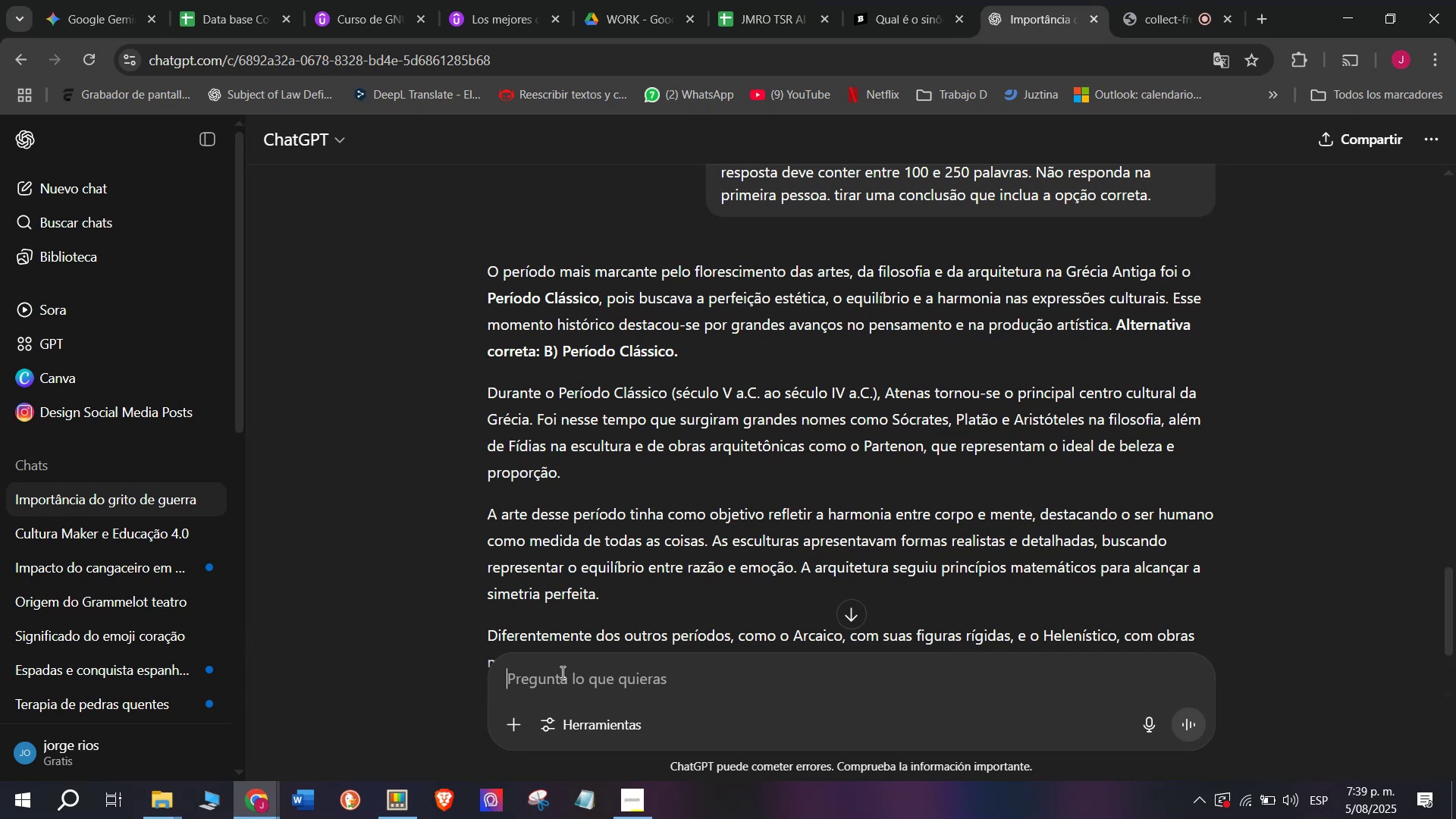 
key(Meta+V)
 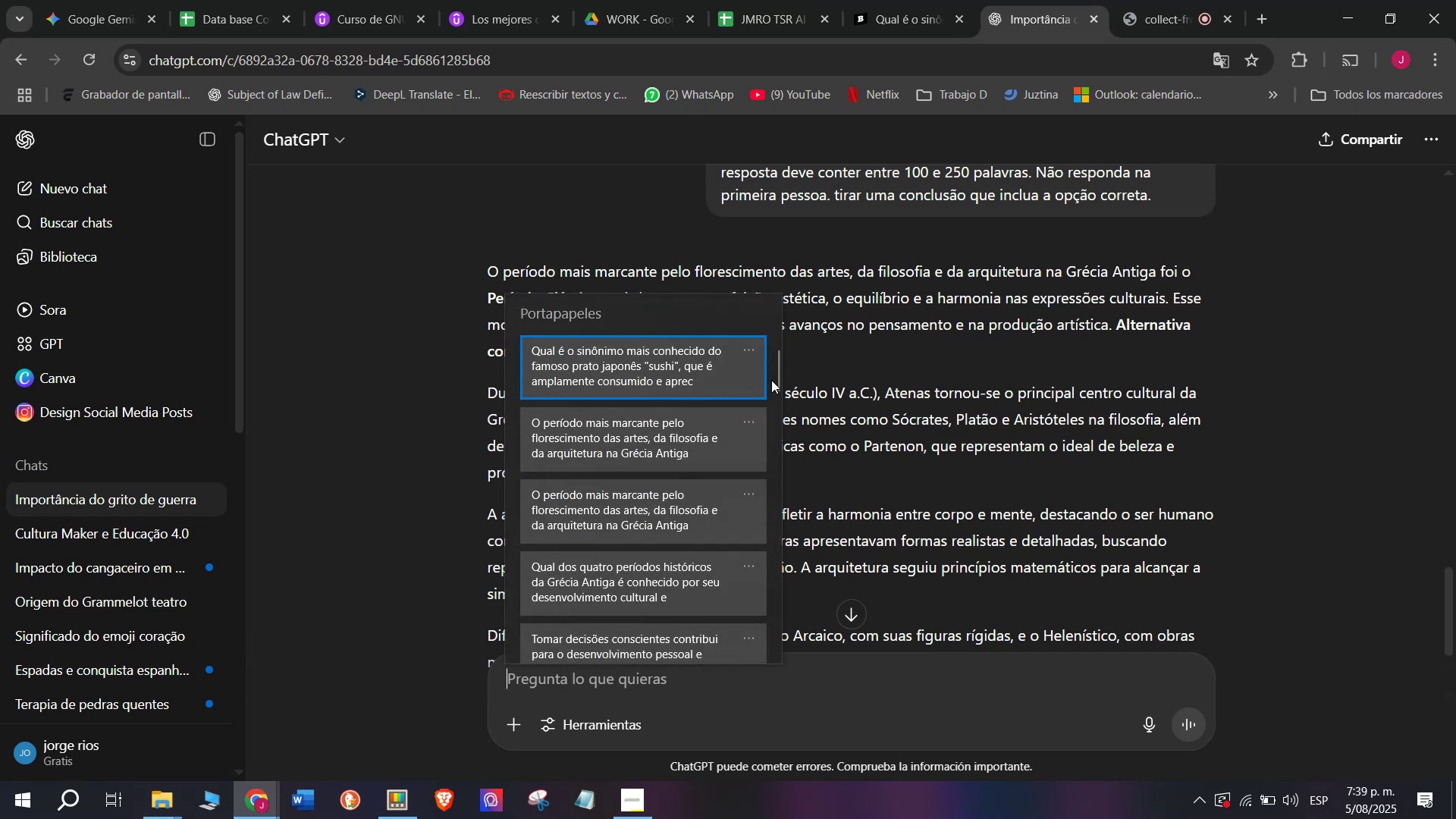 
left_click_drag(start_coordinate=[777, 392], to_coordinate=[765, 686])
 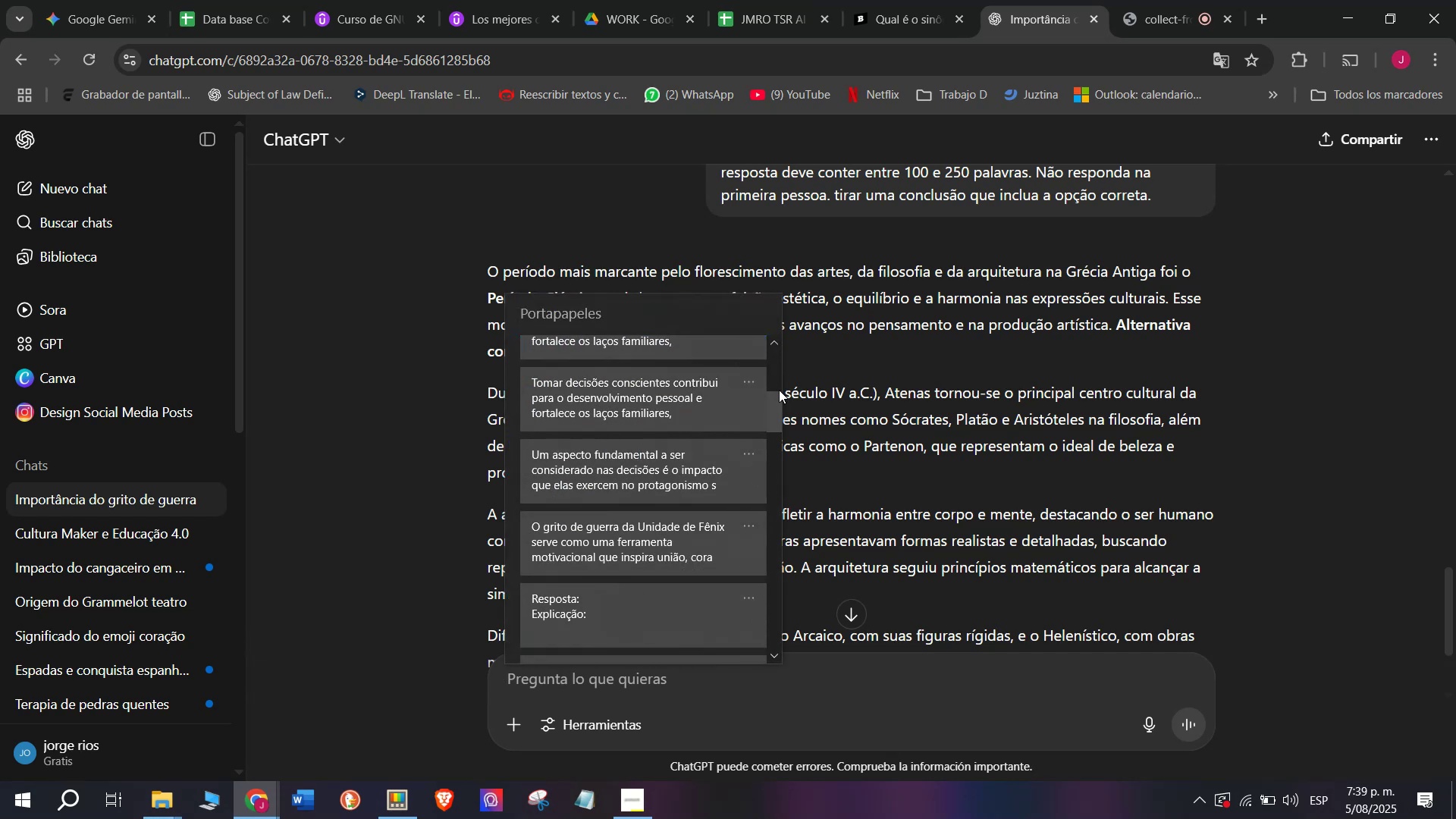 
left_click_drag(start_coordinate=[774, 401], to_coordinate=[762, 663])
 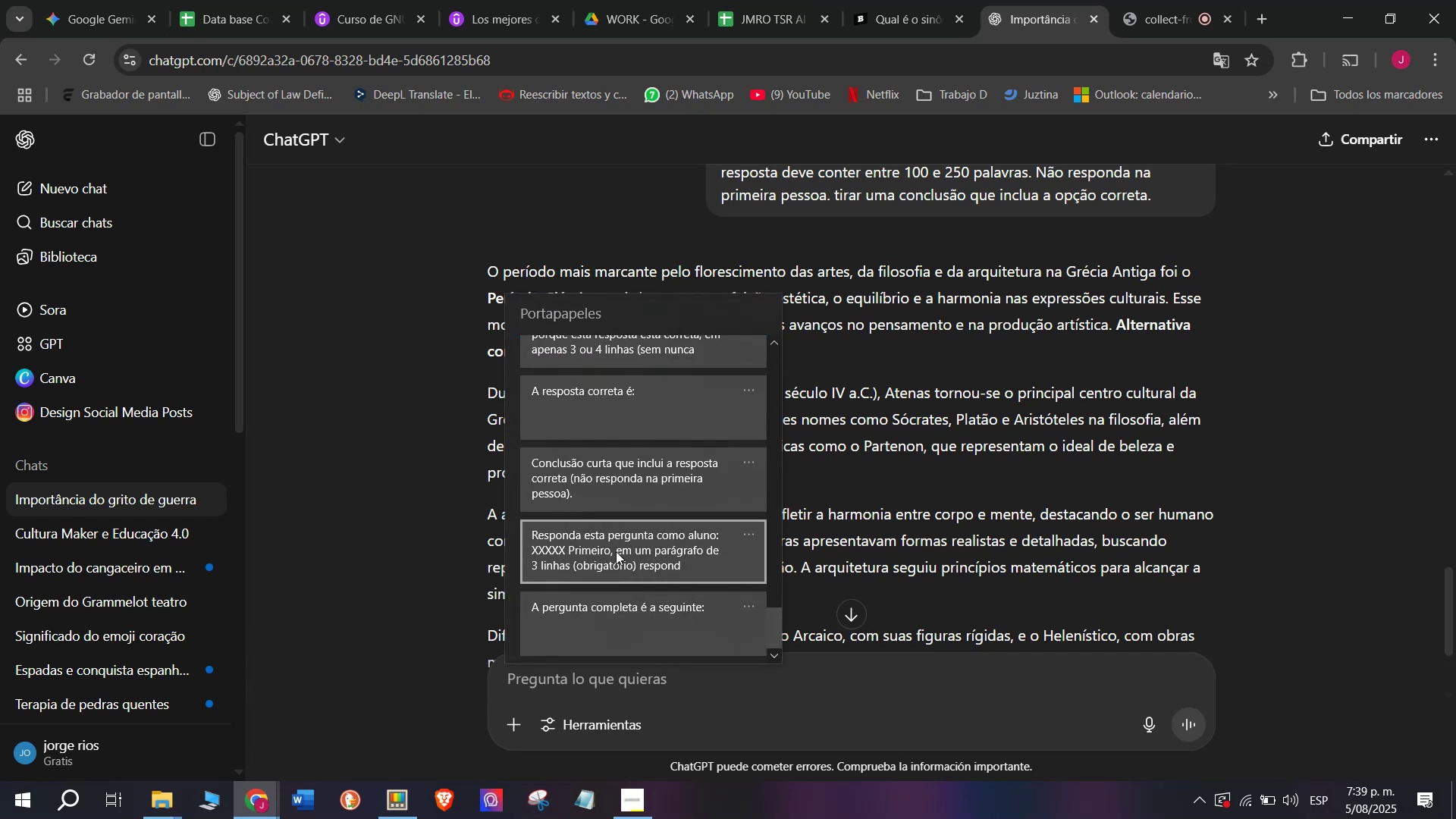 
left_click([613, 543])
 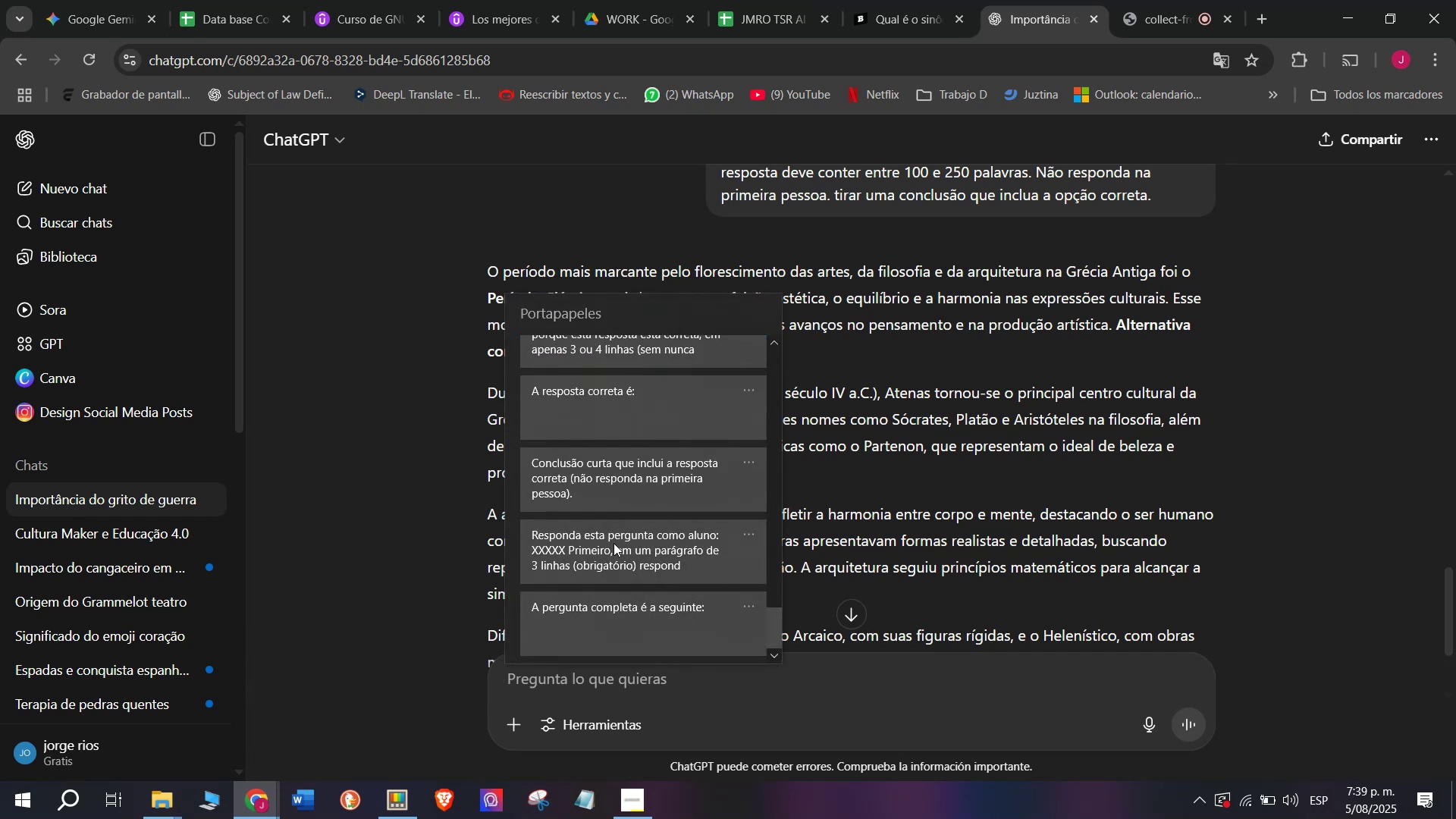 
key(Control+ControlLeft)
 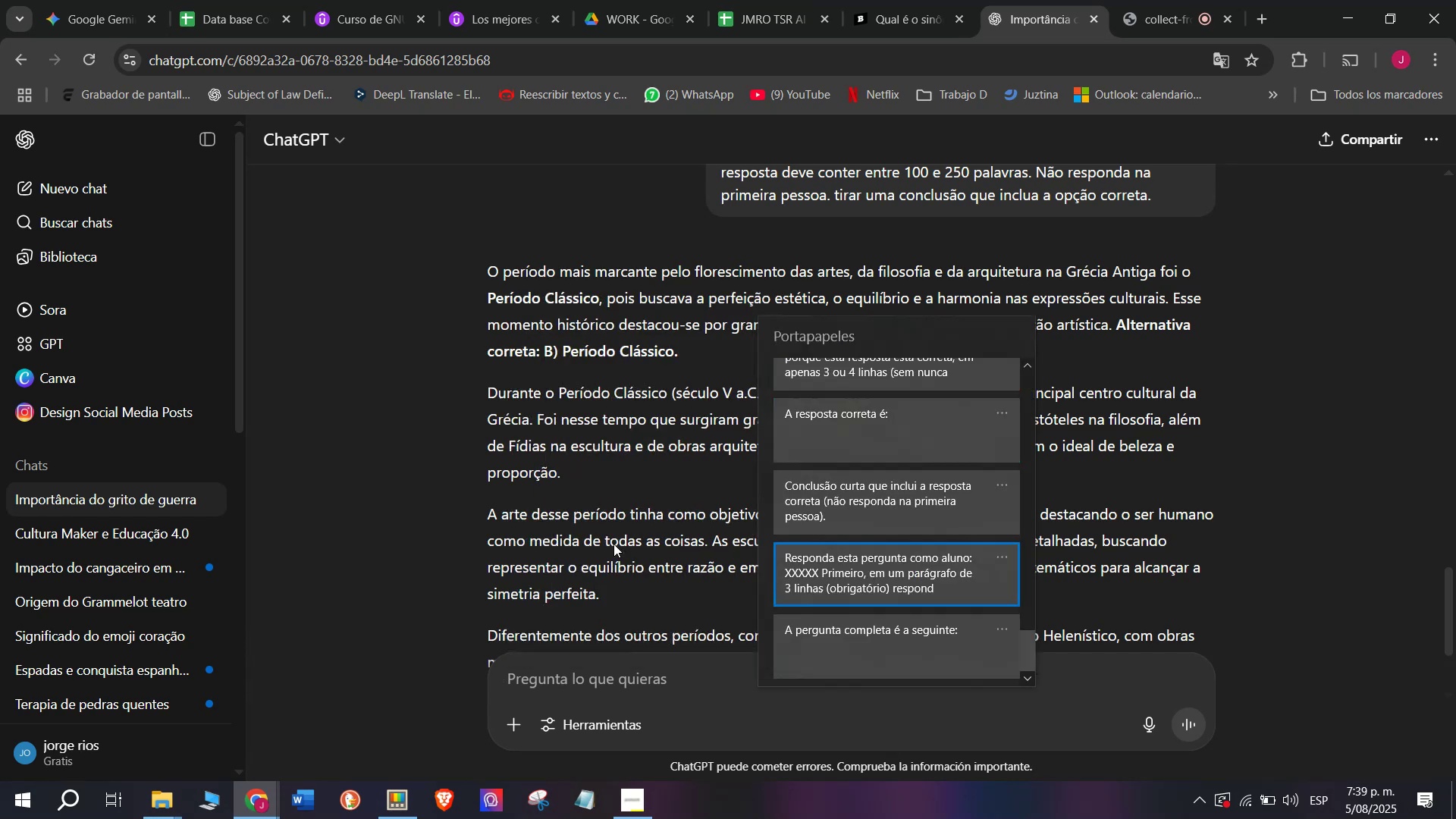 
key(Control+V)
 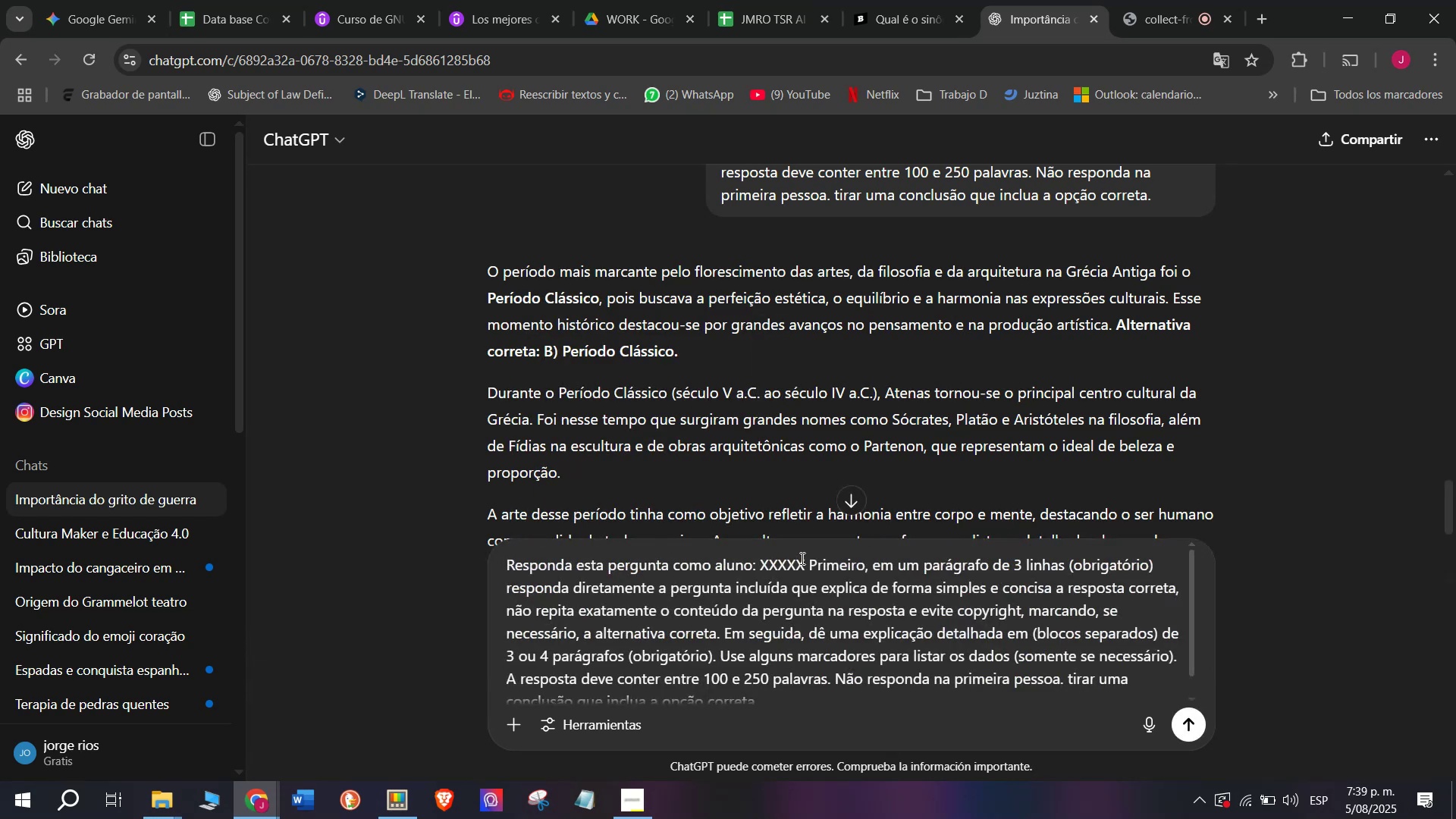 
left_click_drag(start_coordinate=[801, 558], to_coordinate=[762, 554])
 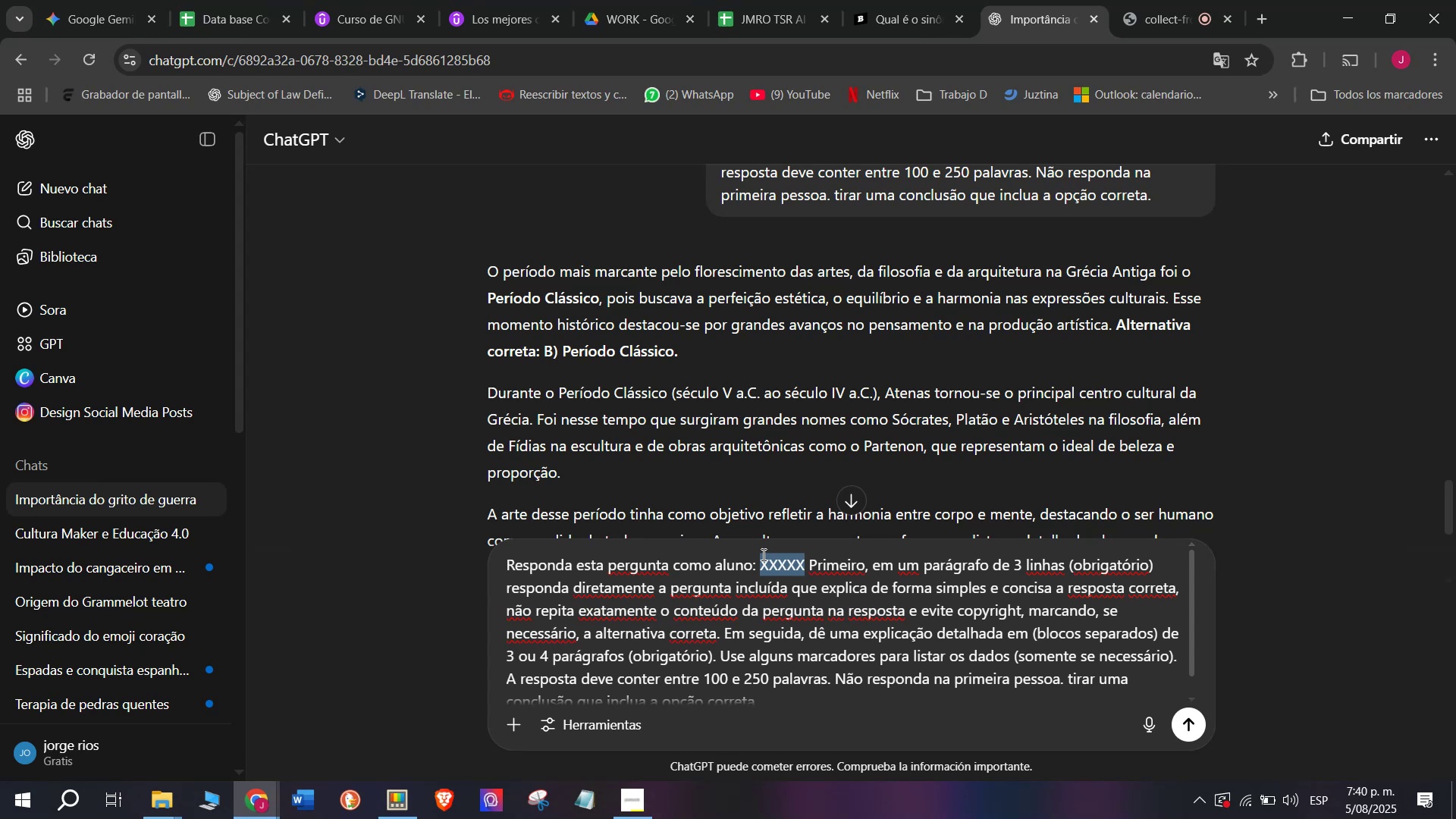 
wait(23.48)
 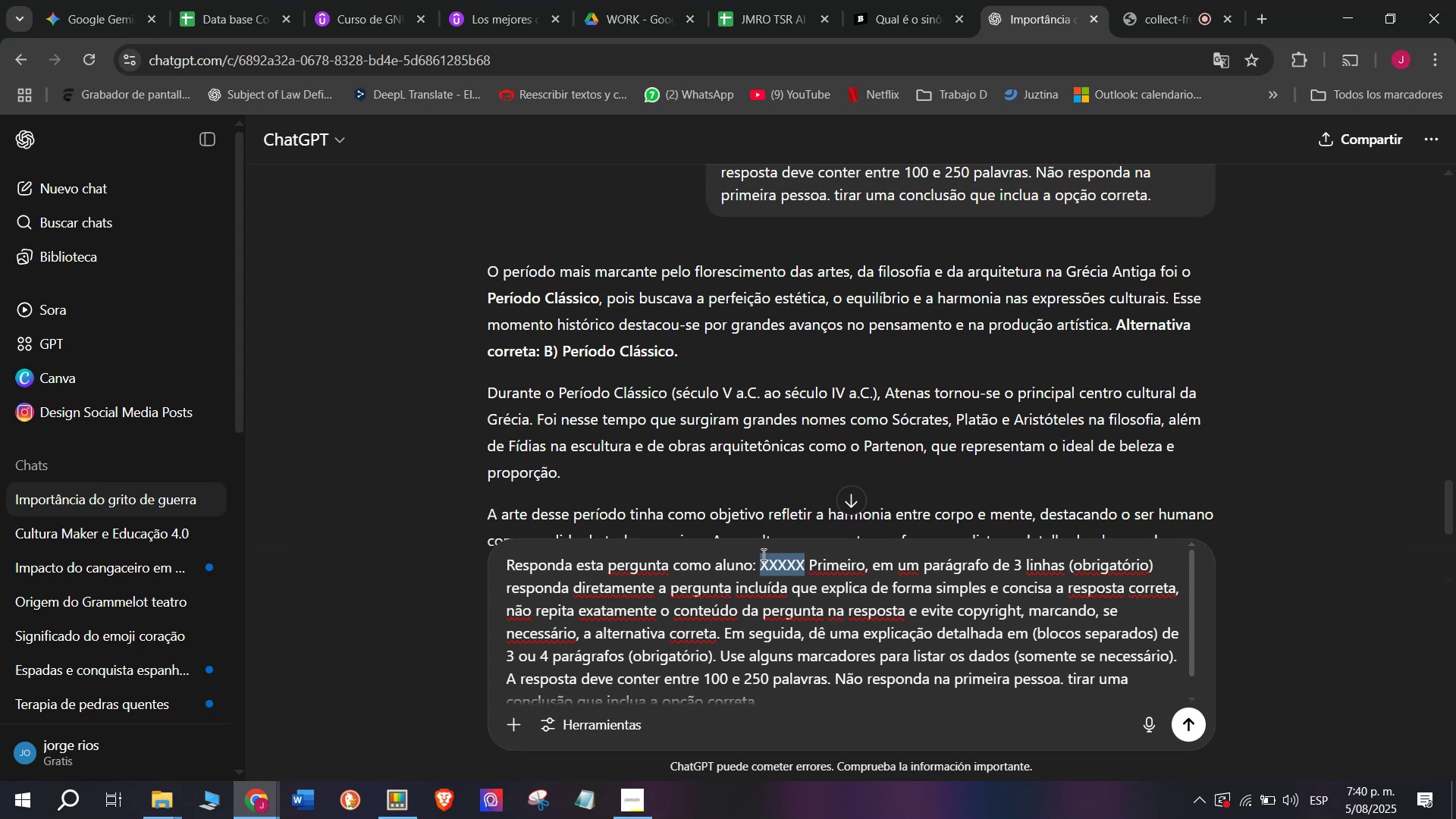 
key(C)
 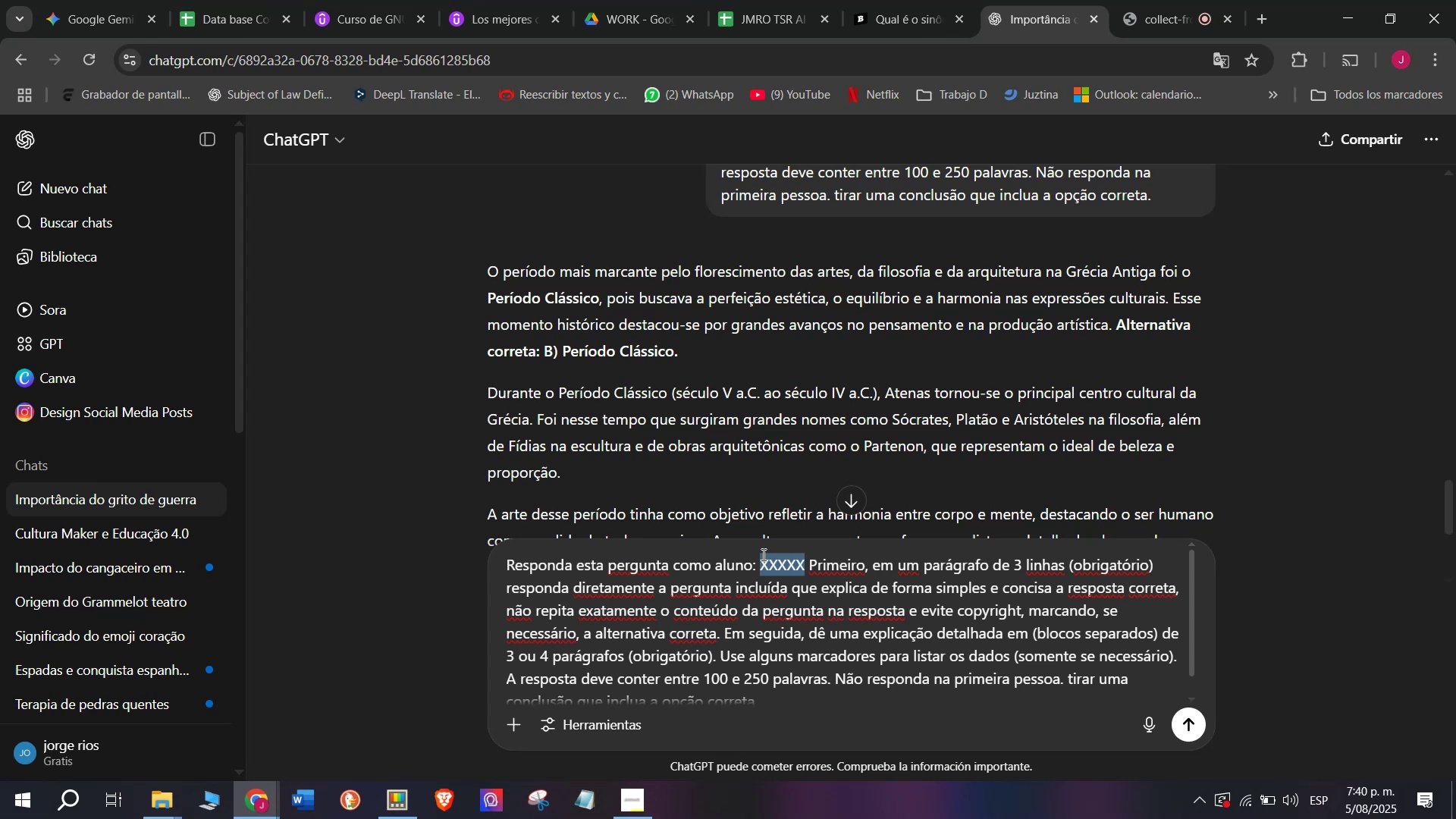 
key(Meta+MetaLeft)
 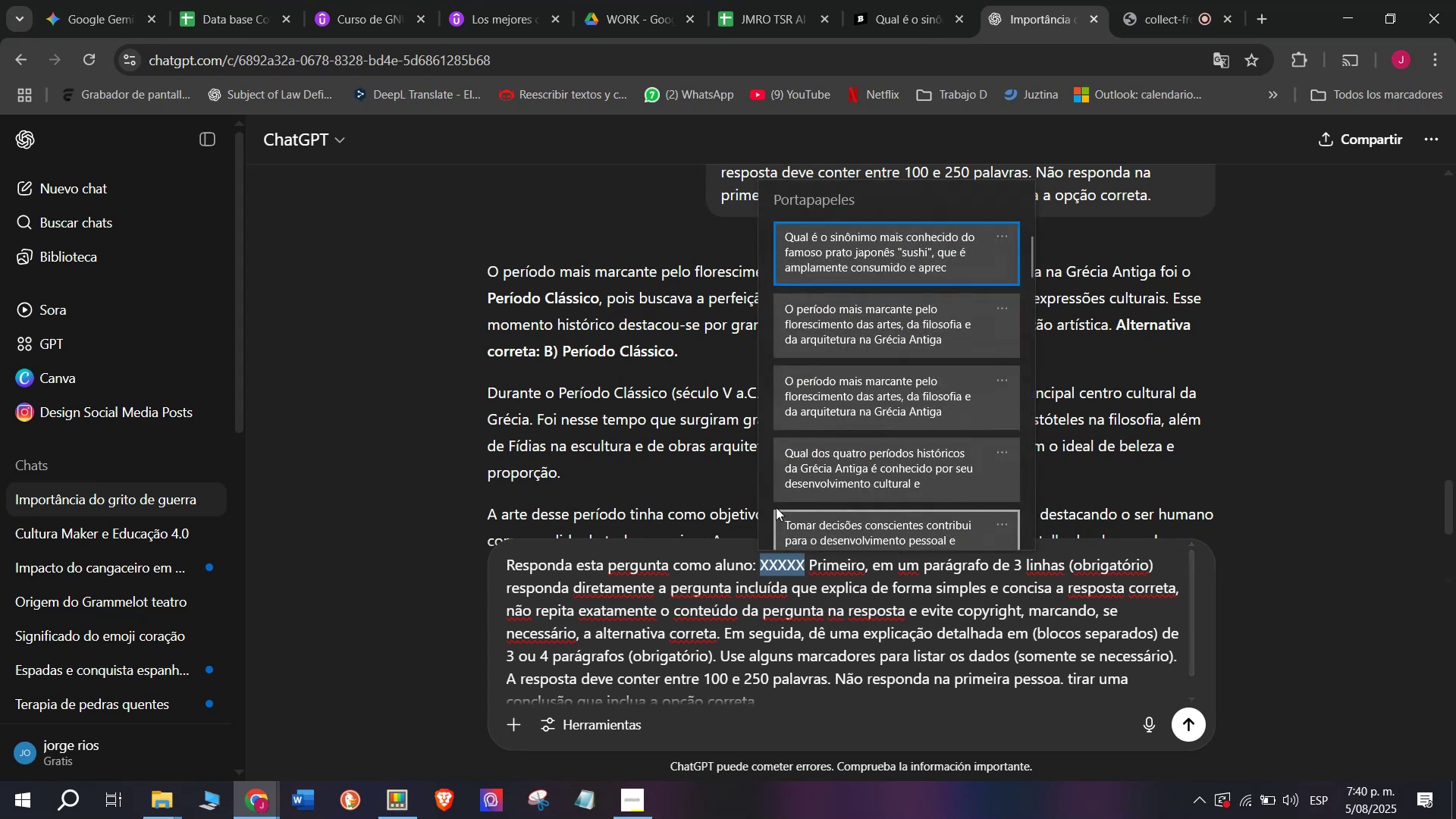 
key(Meta+V)
 